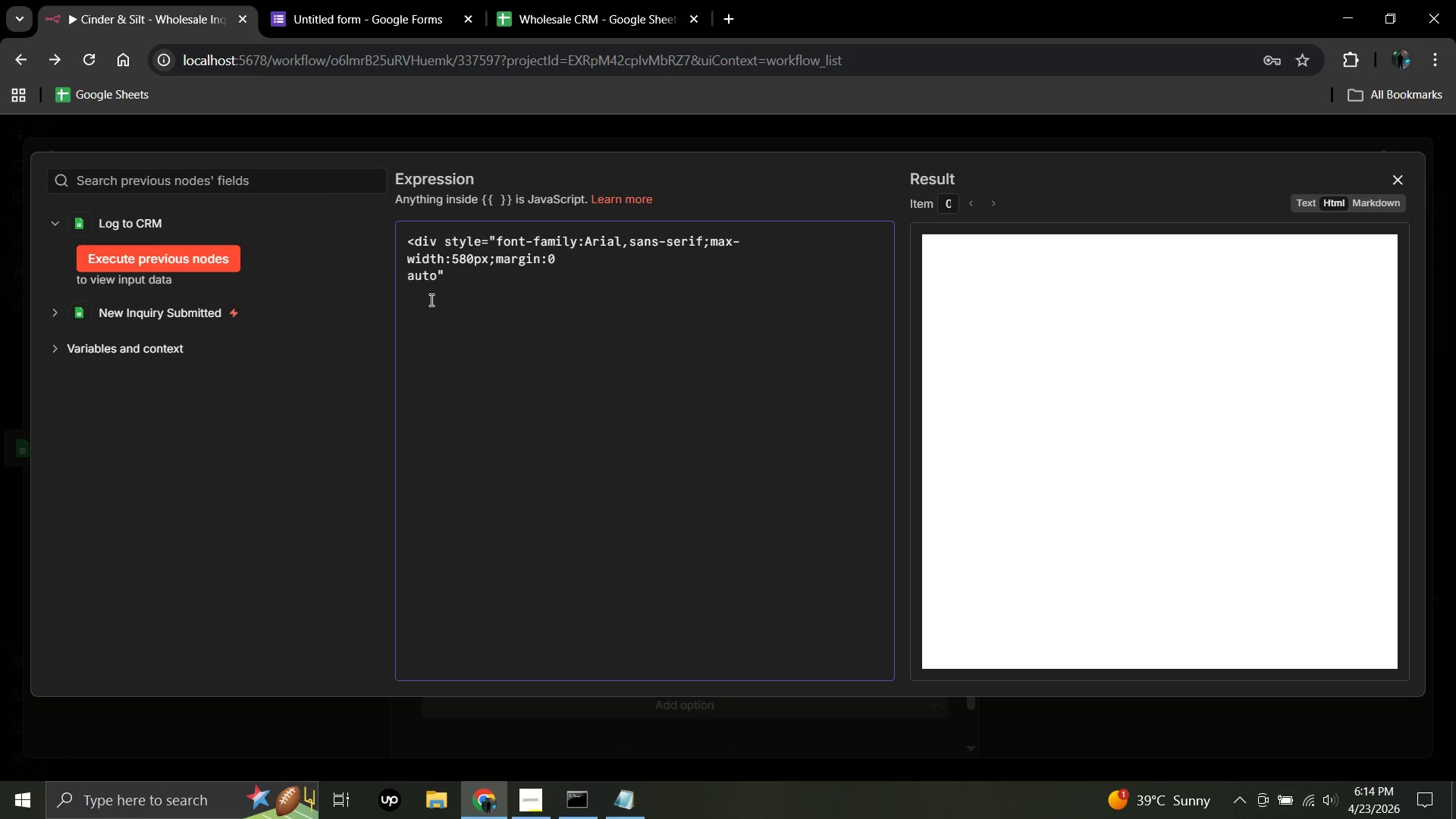 
wait(8.69)
 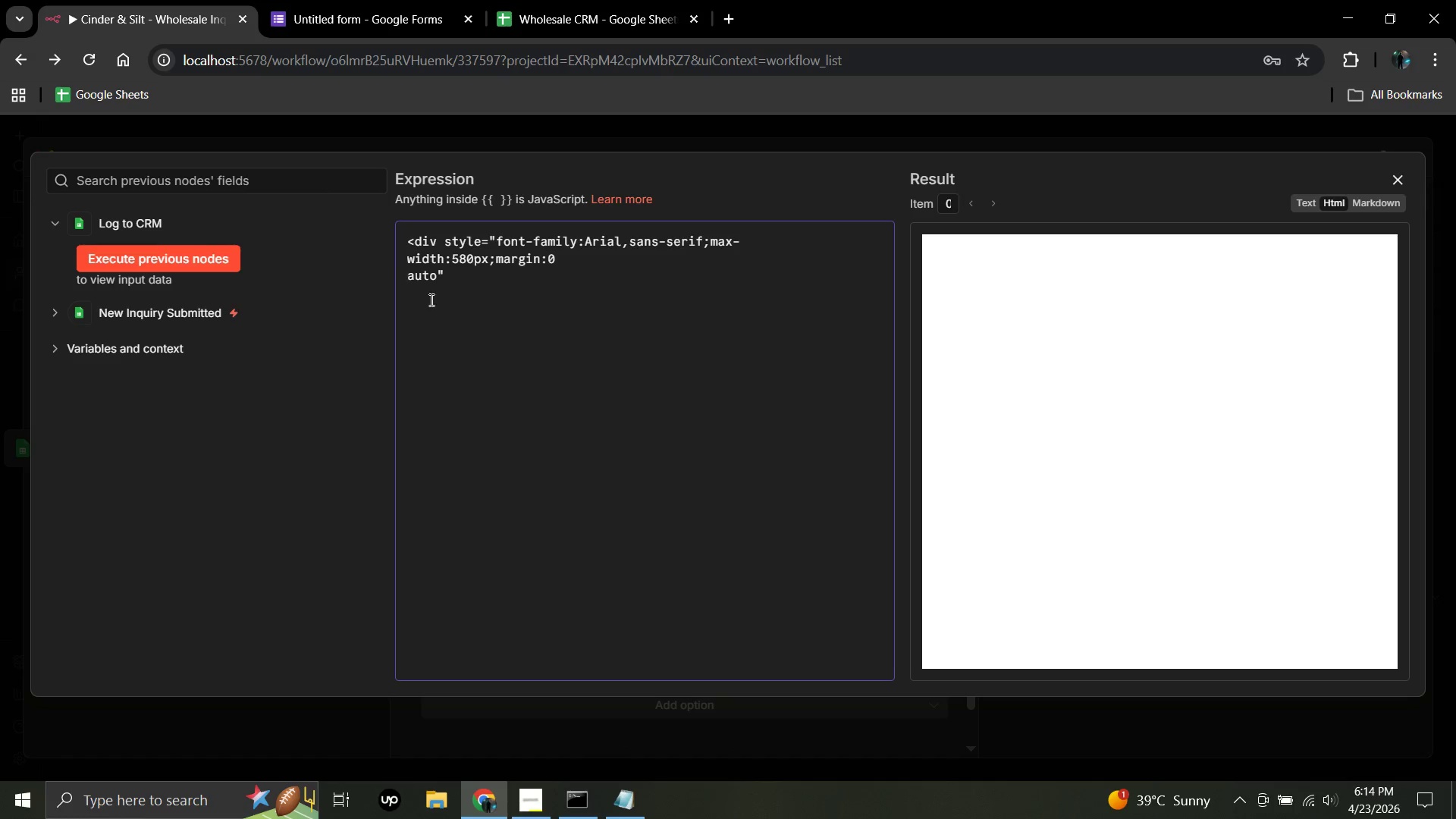 
left_click([436, 275])
 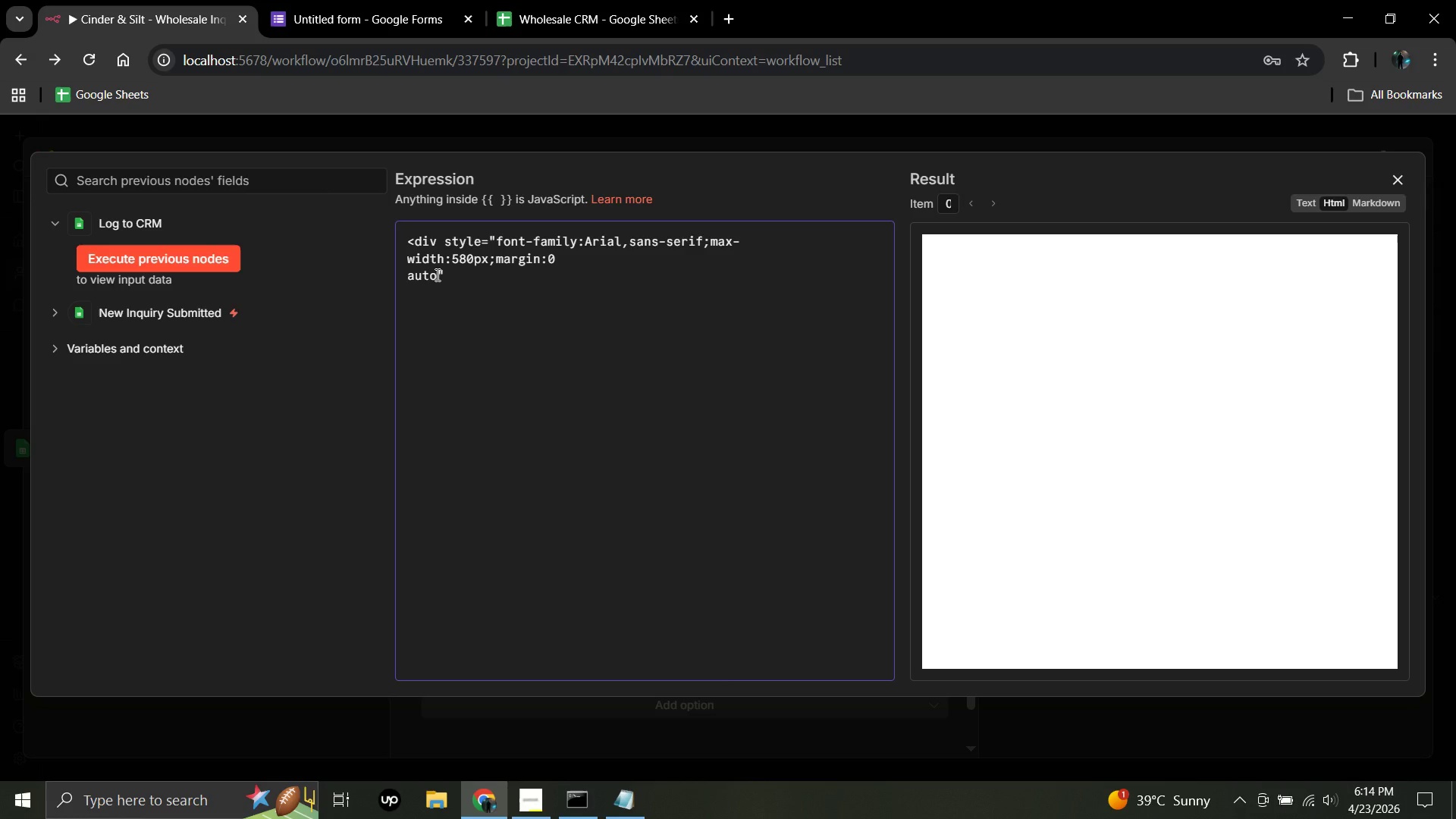 
type(;padding:32px;background:#)
 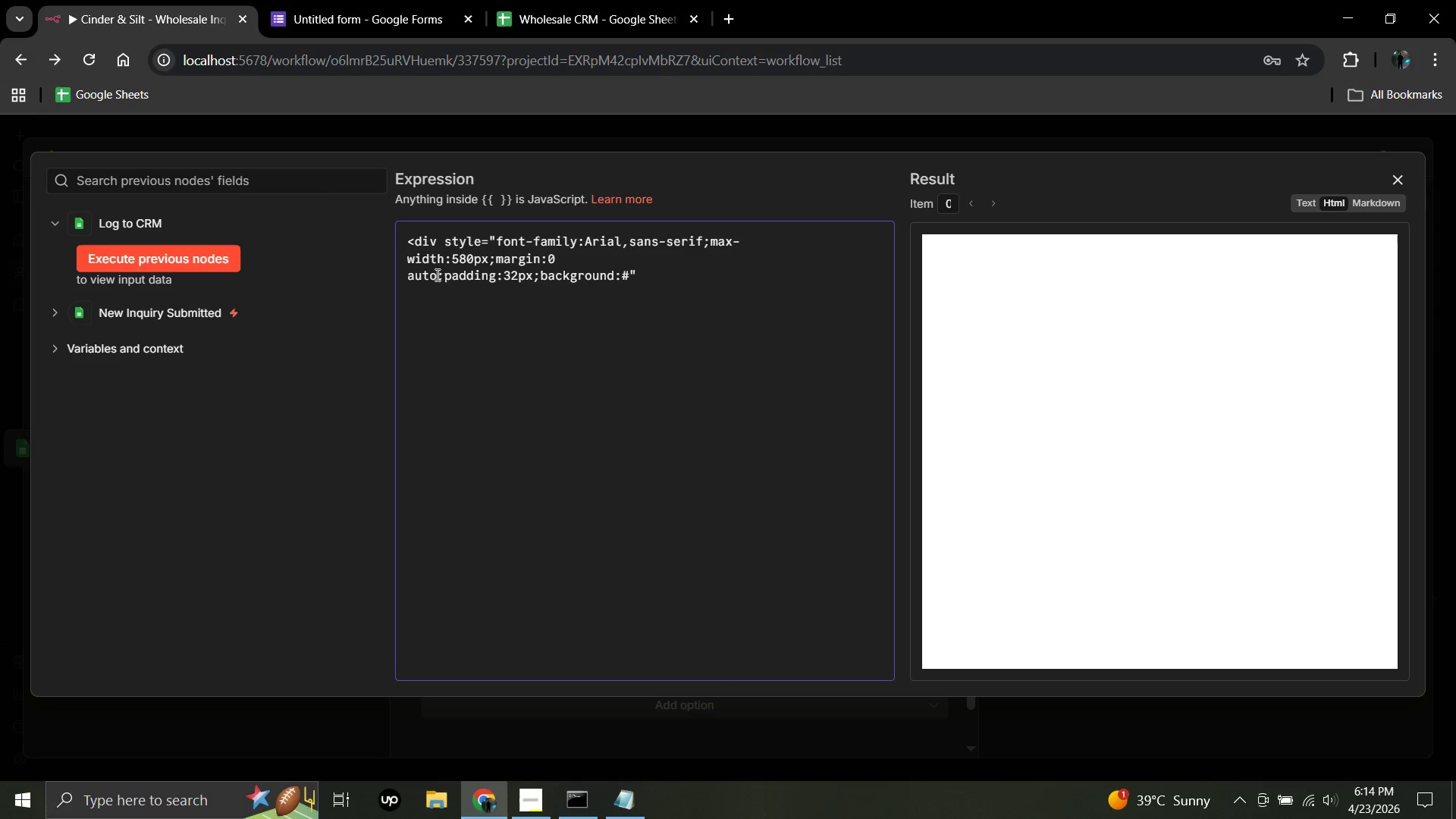 
type(fefefe;border-top:4px-)
key(Backspace)
type( solid)
 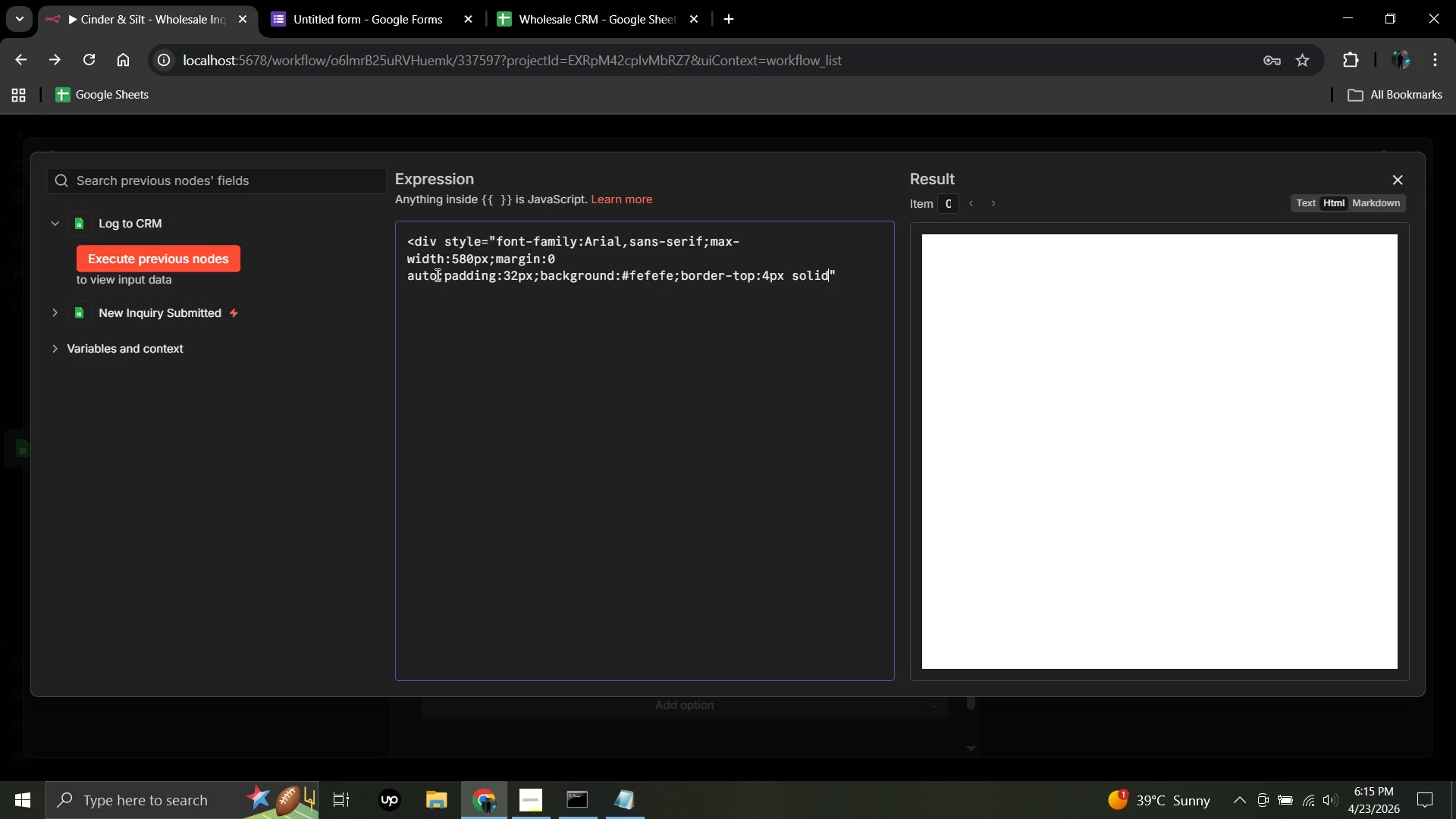 
key(Space)
 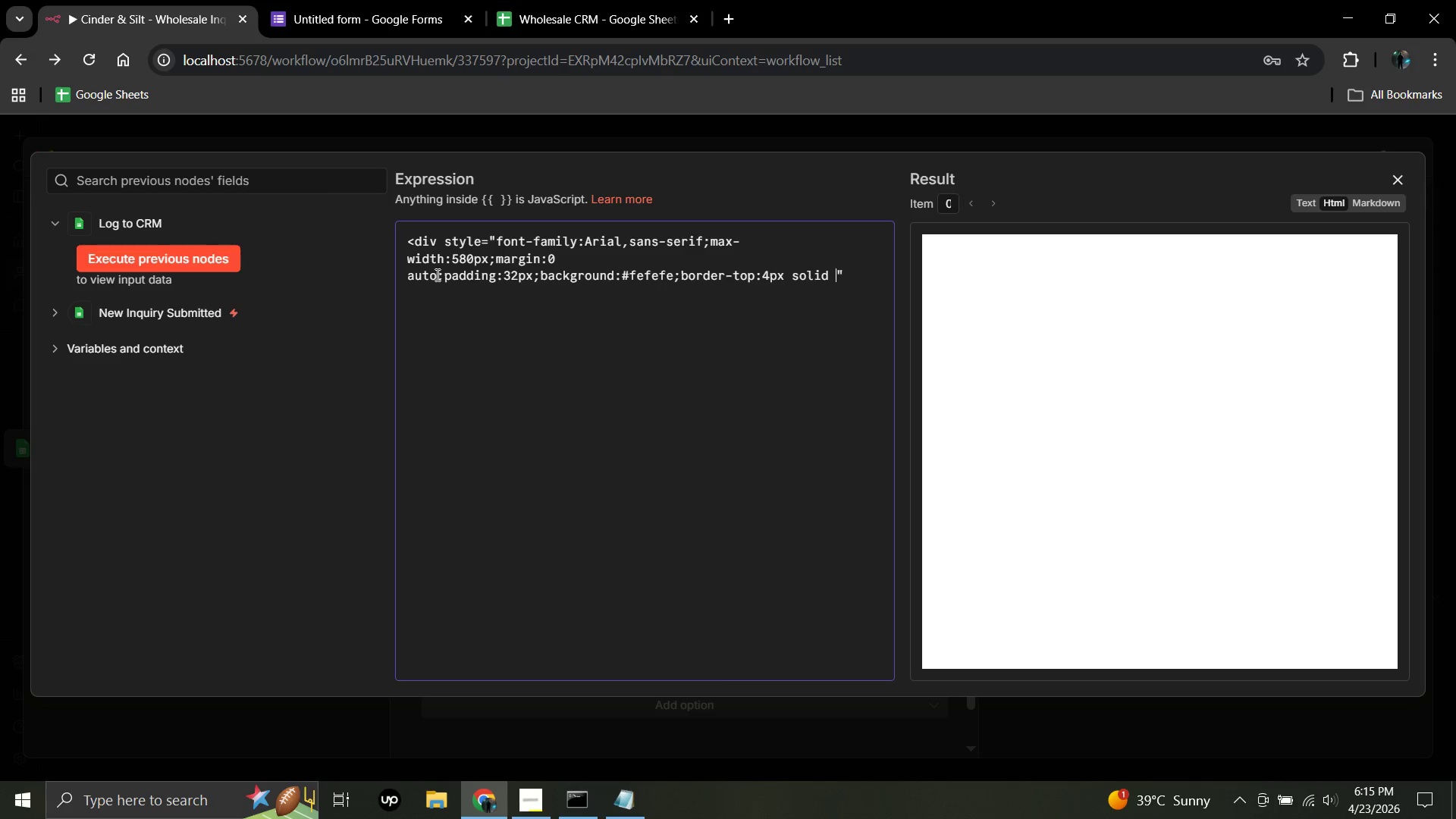 
key(Shift+3)
 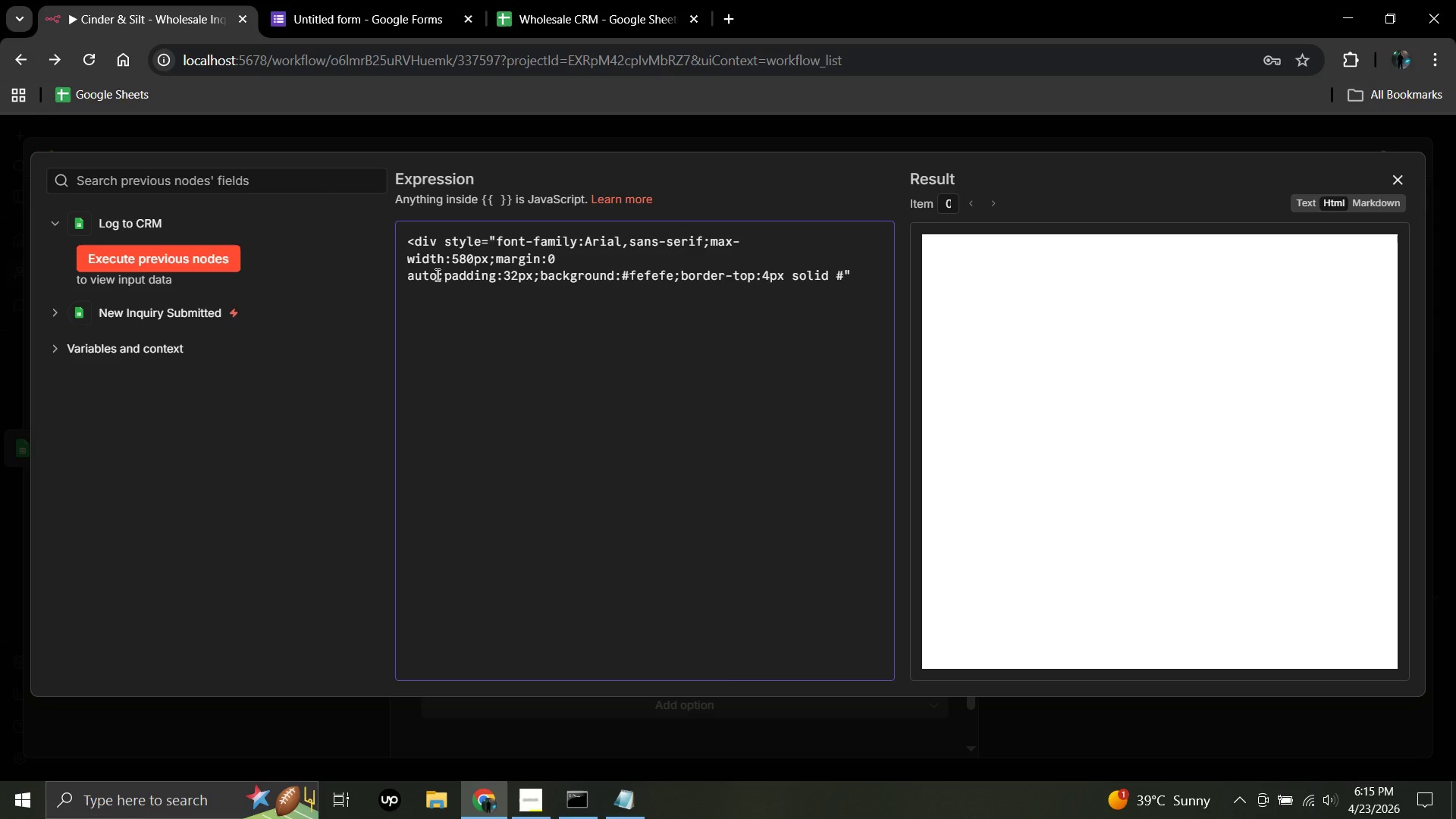 
type(2d4a22;)
 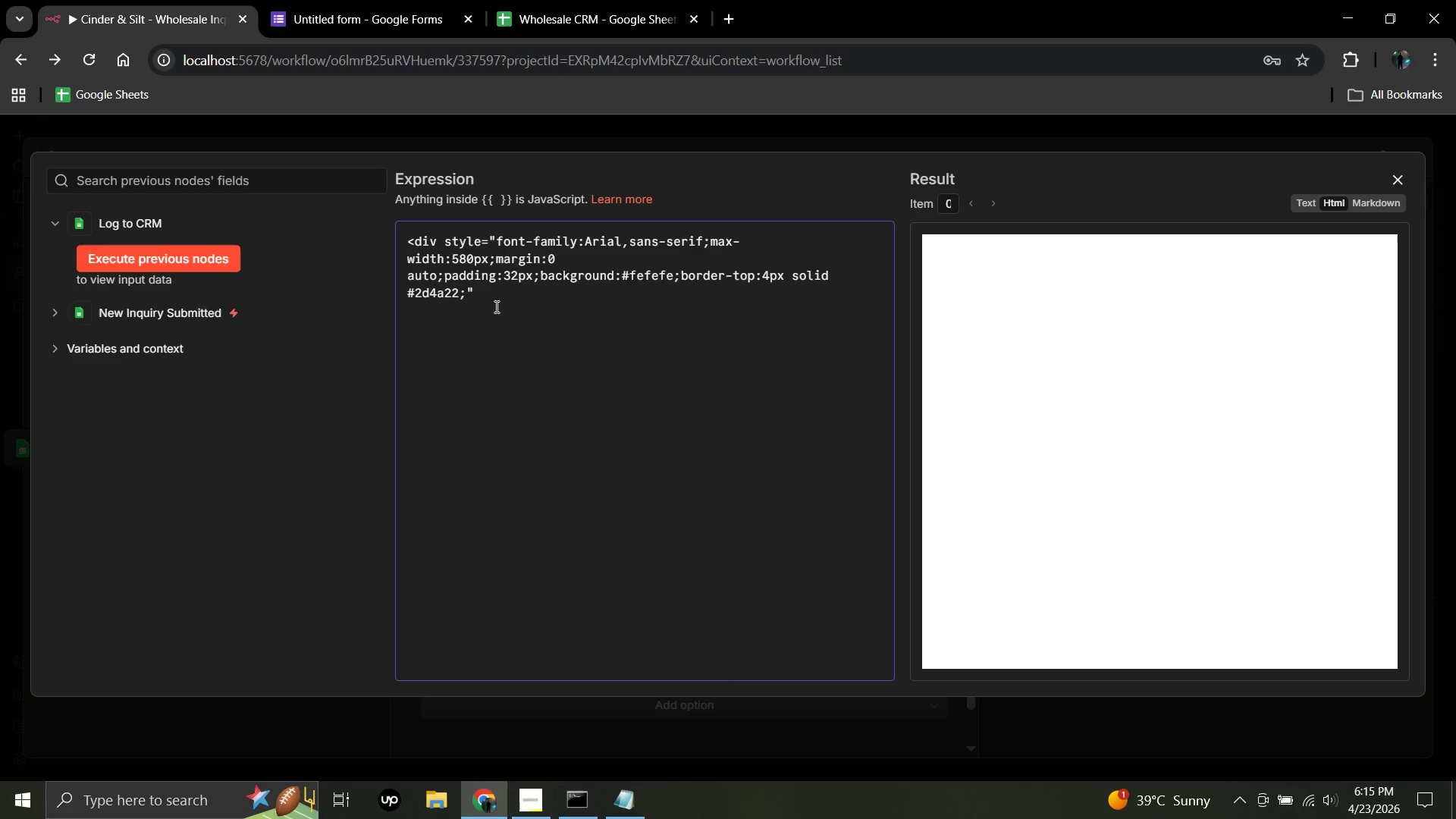 
left_click([482, 295])
 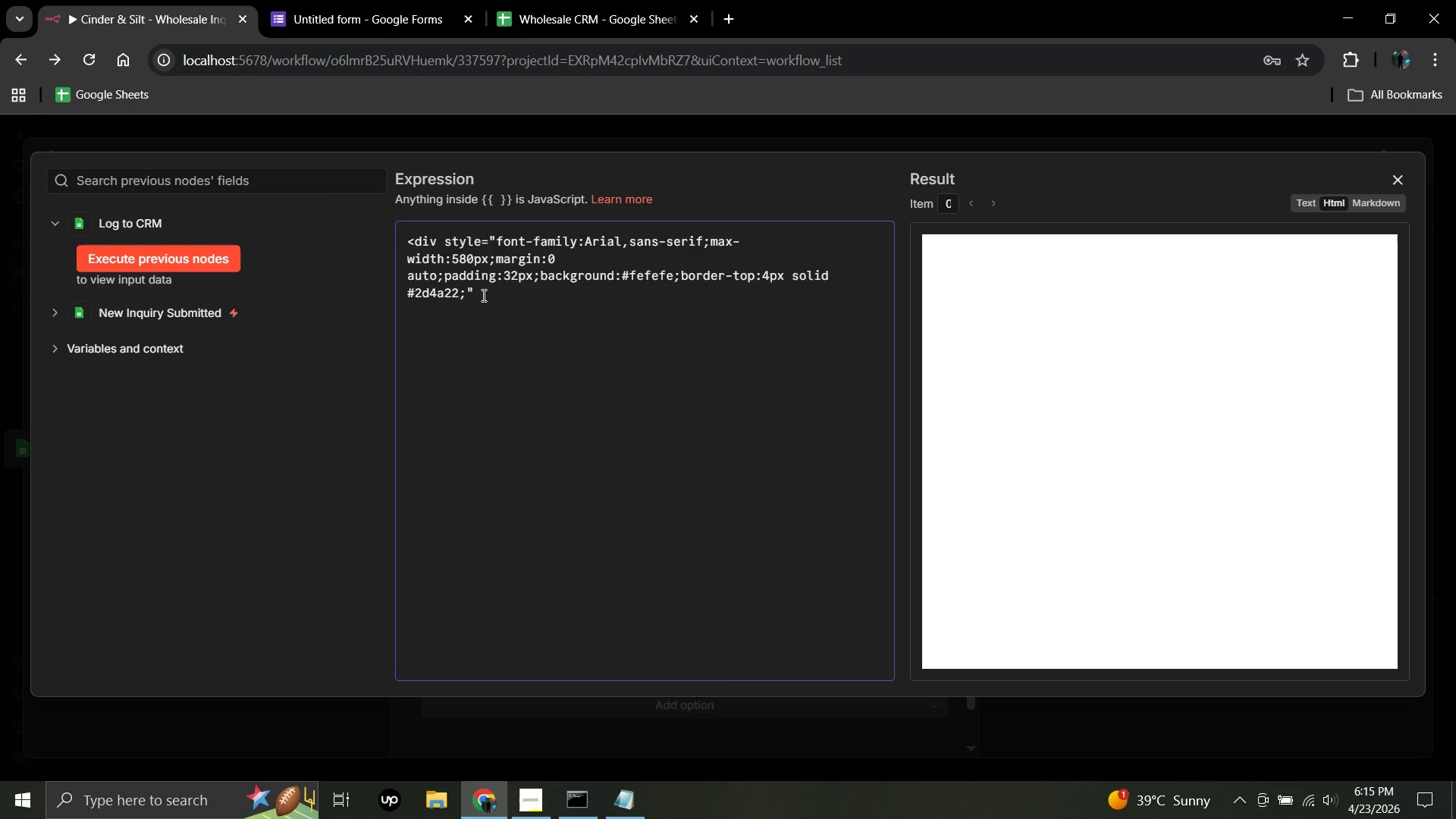 
key(Shift+Period)
 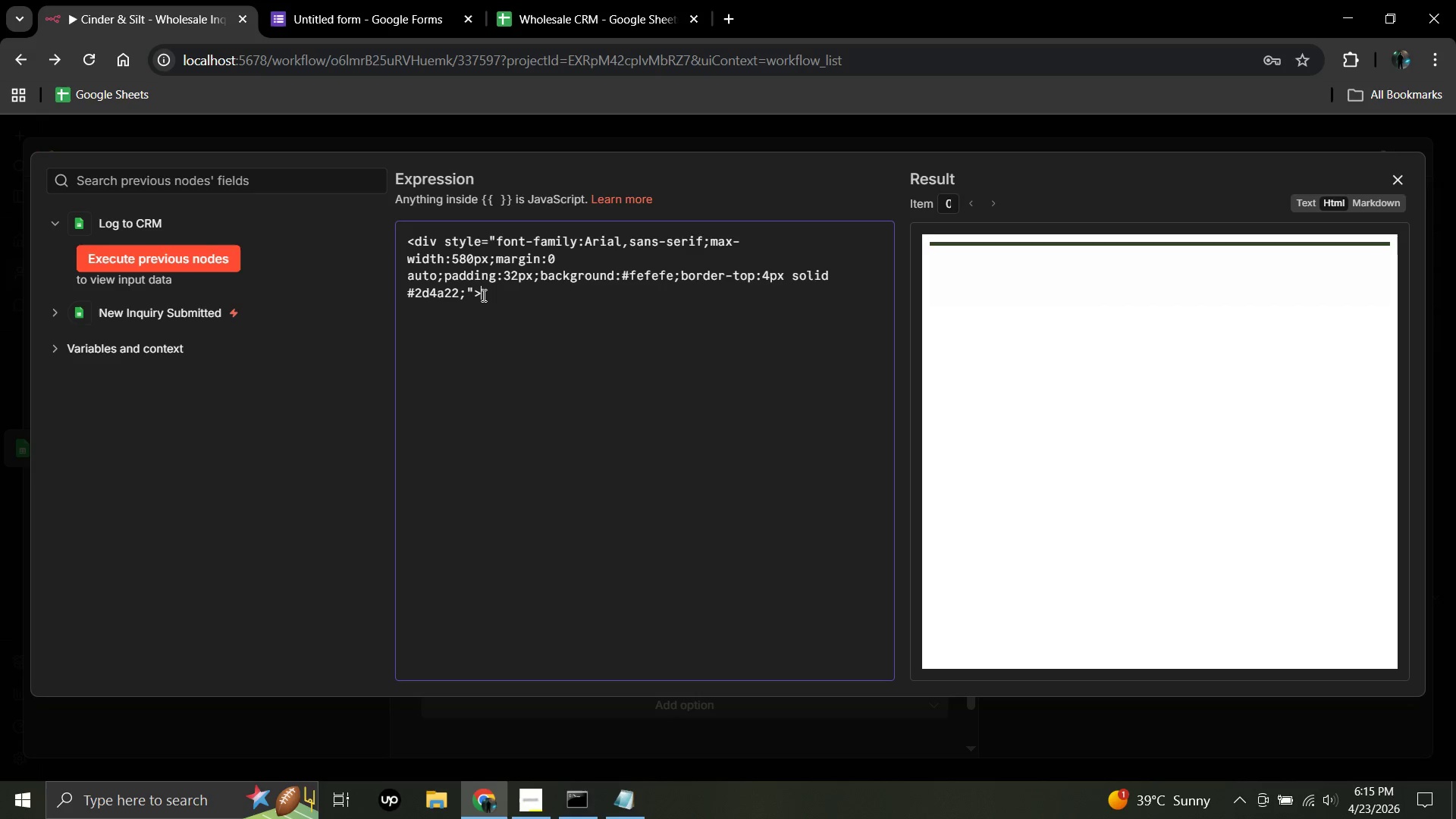 
wait(5.53)
 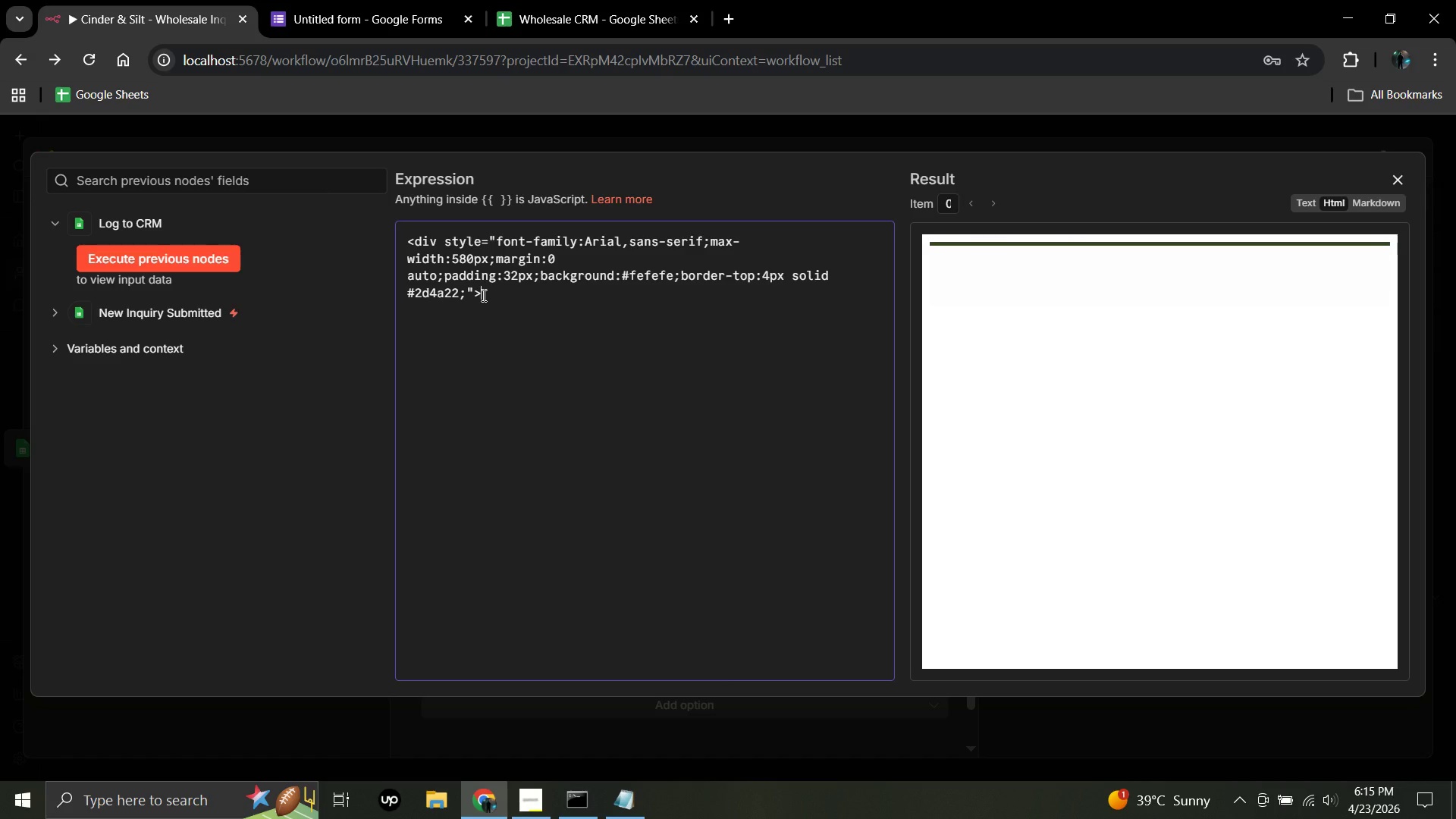 
key(Enter)
 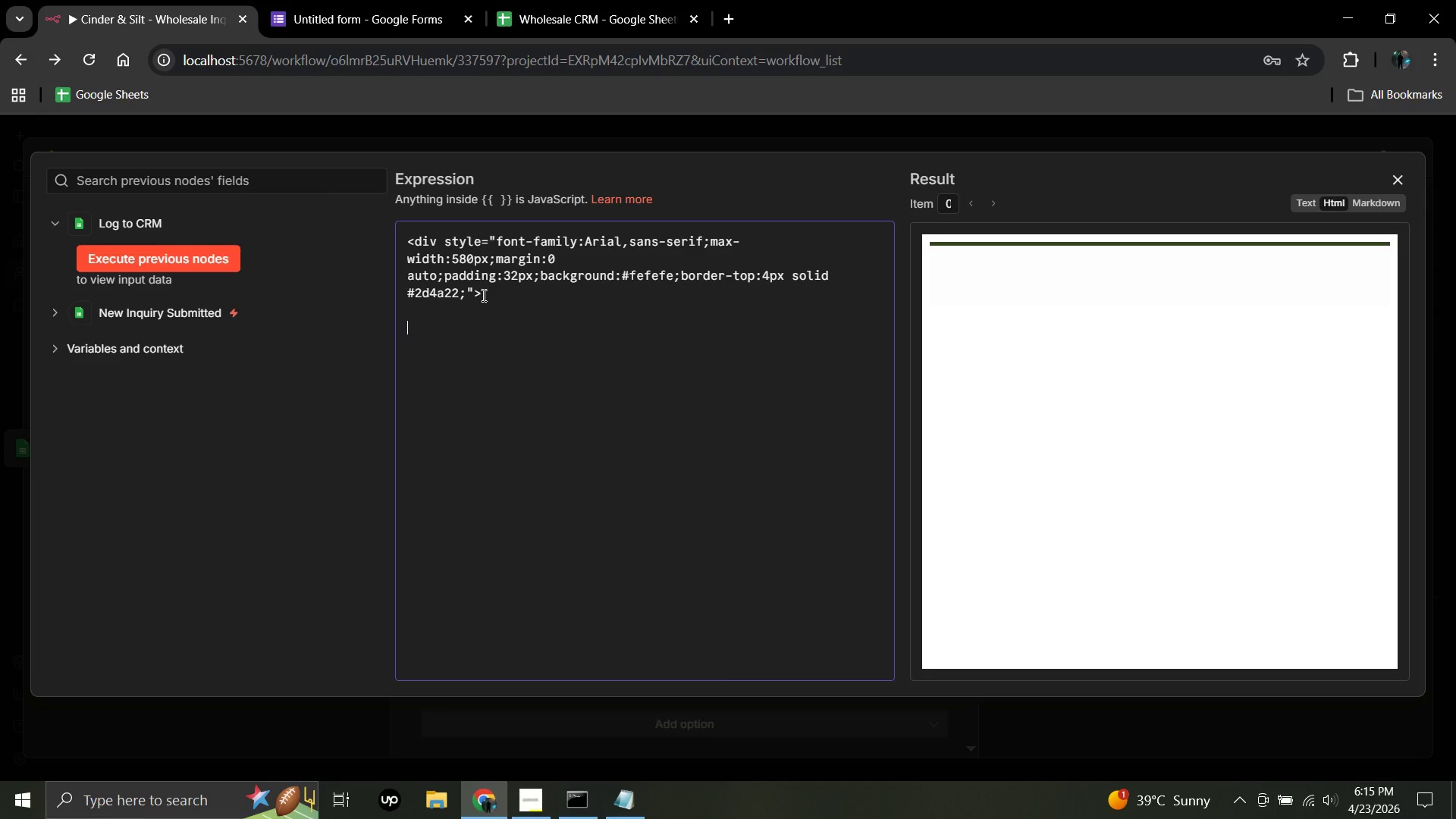 
key(Enter)
 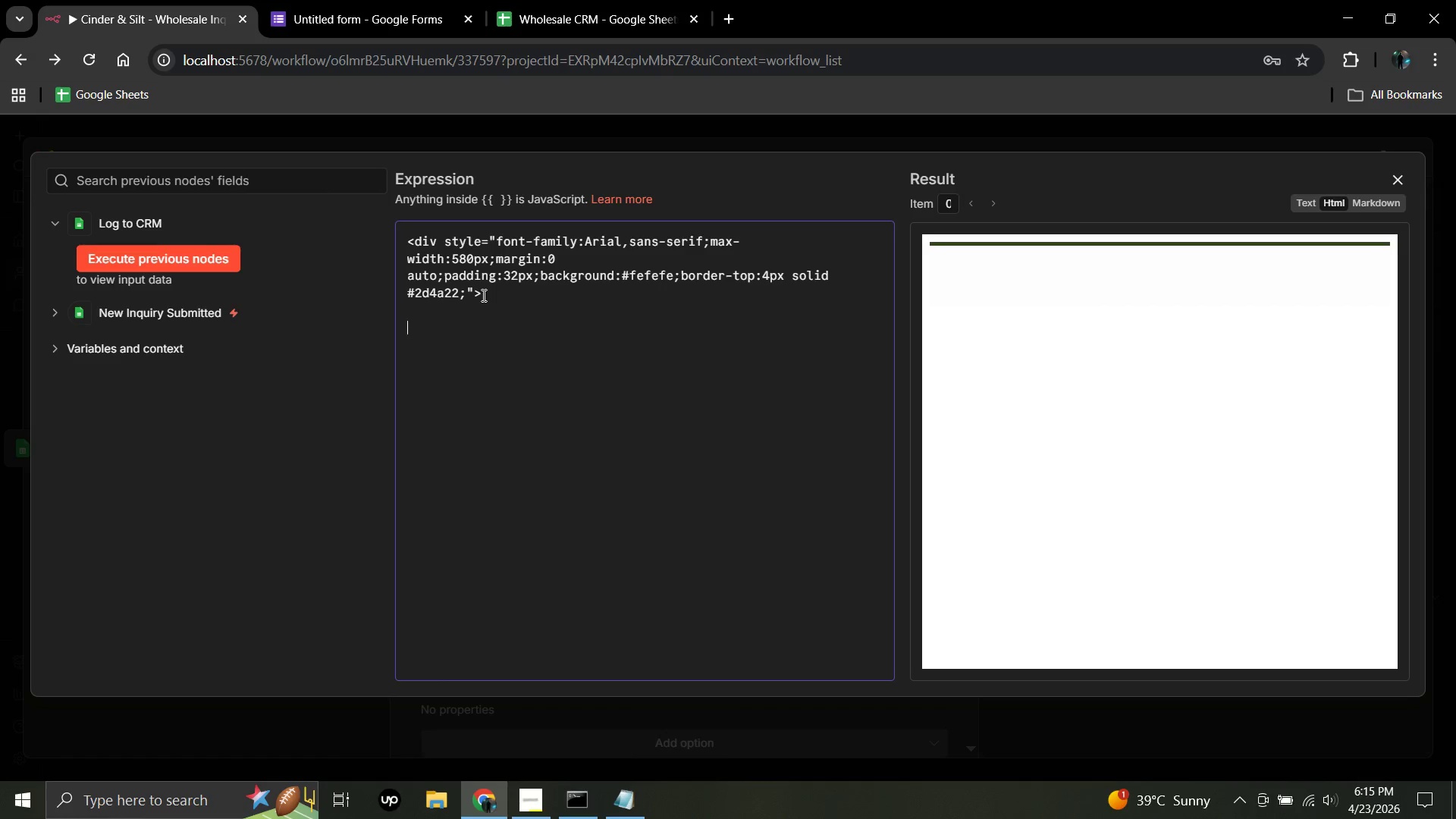 
type(<h2 style="color:#)
 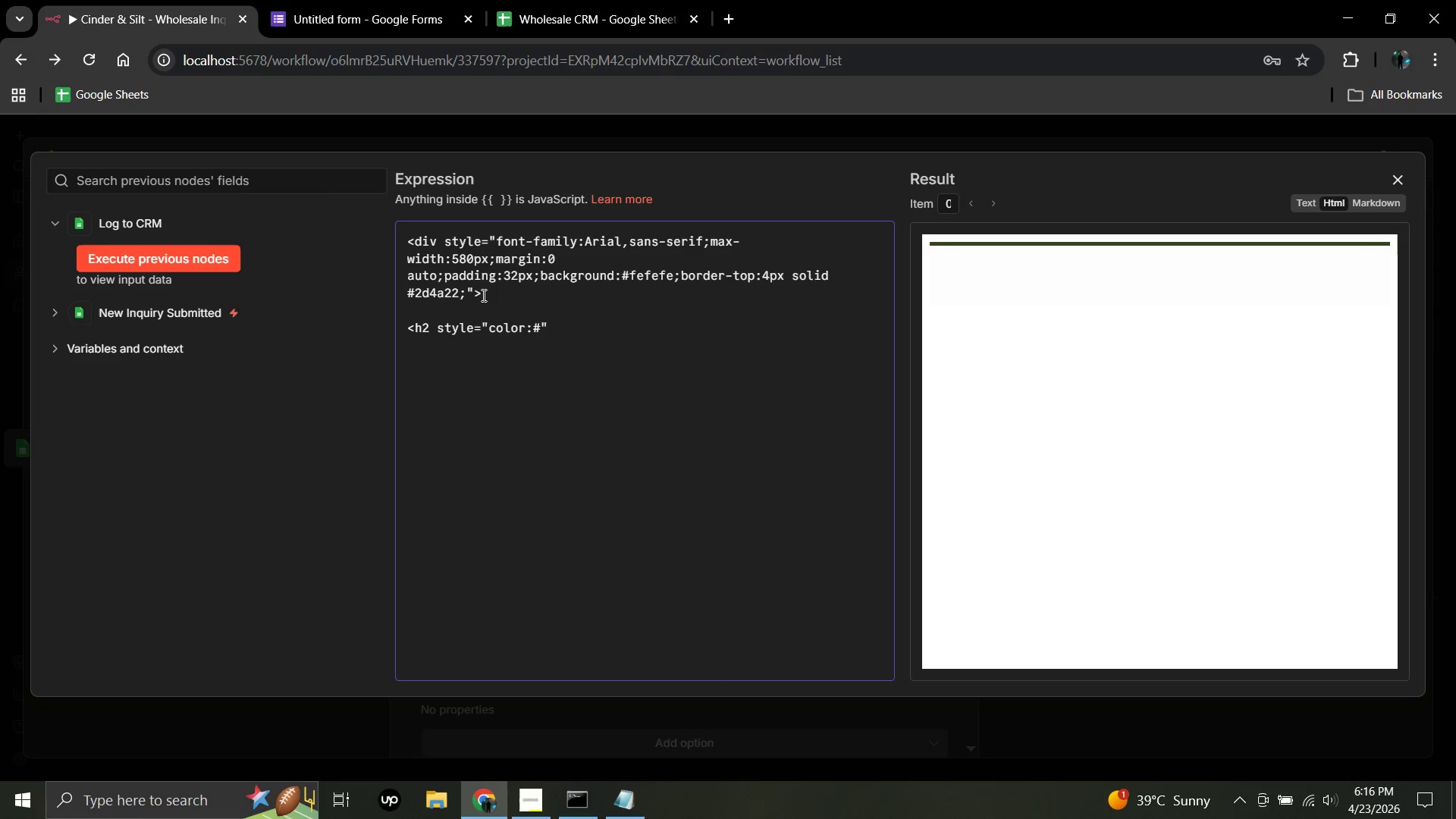 
type(2d4a)
 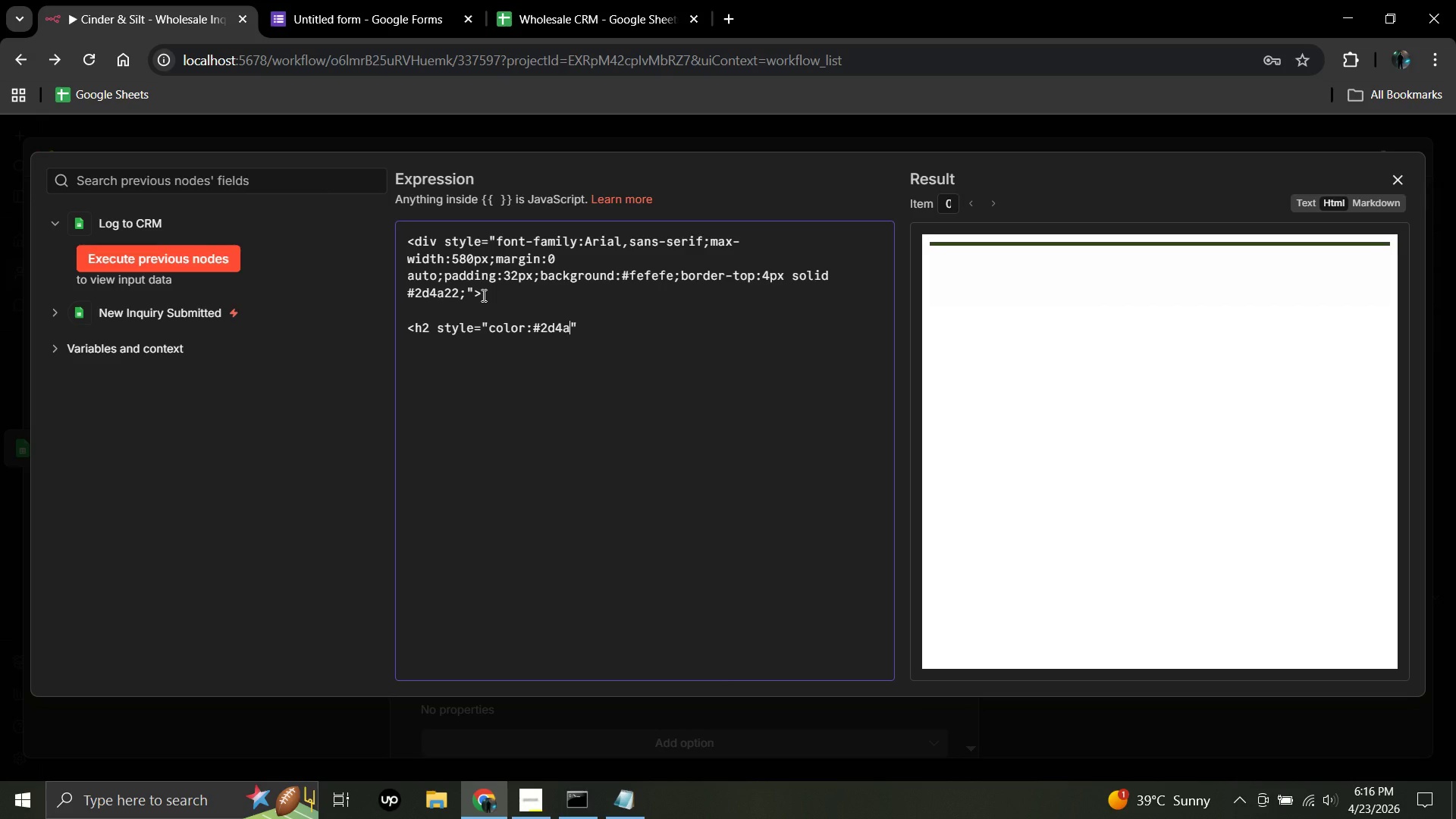 
type(22;)
 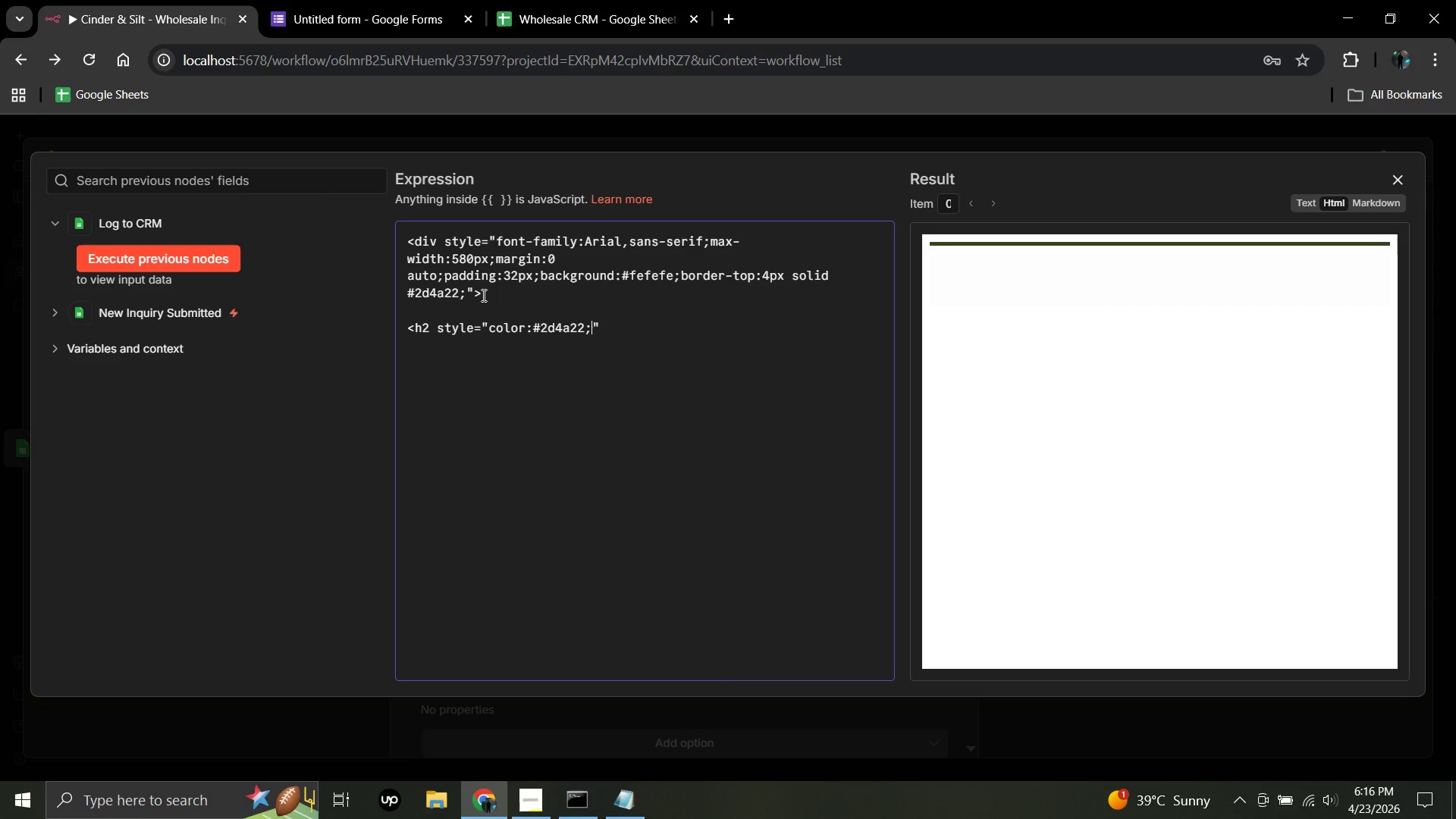 
type(font-size:20px;margin-bottom:4px;")
 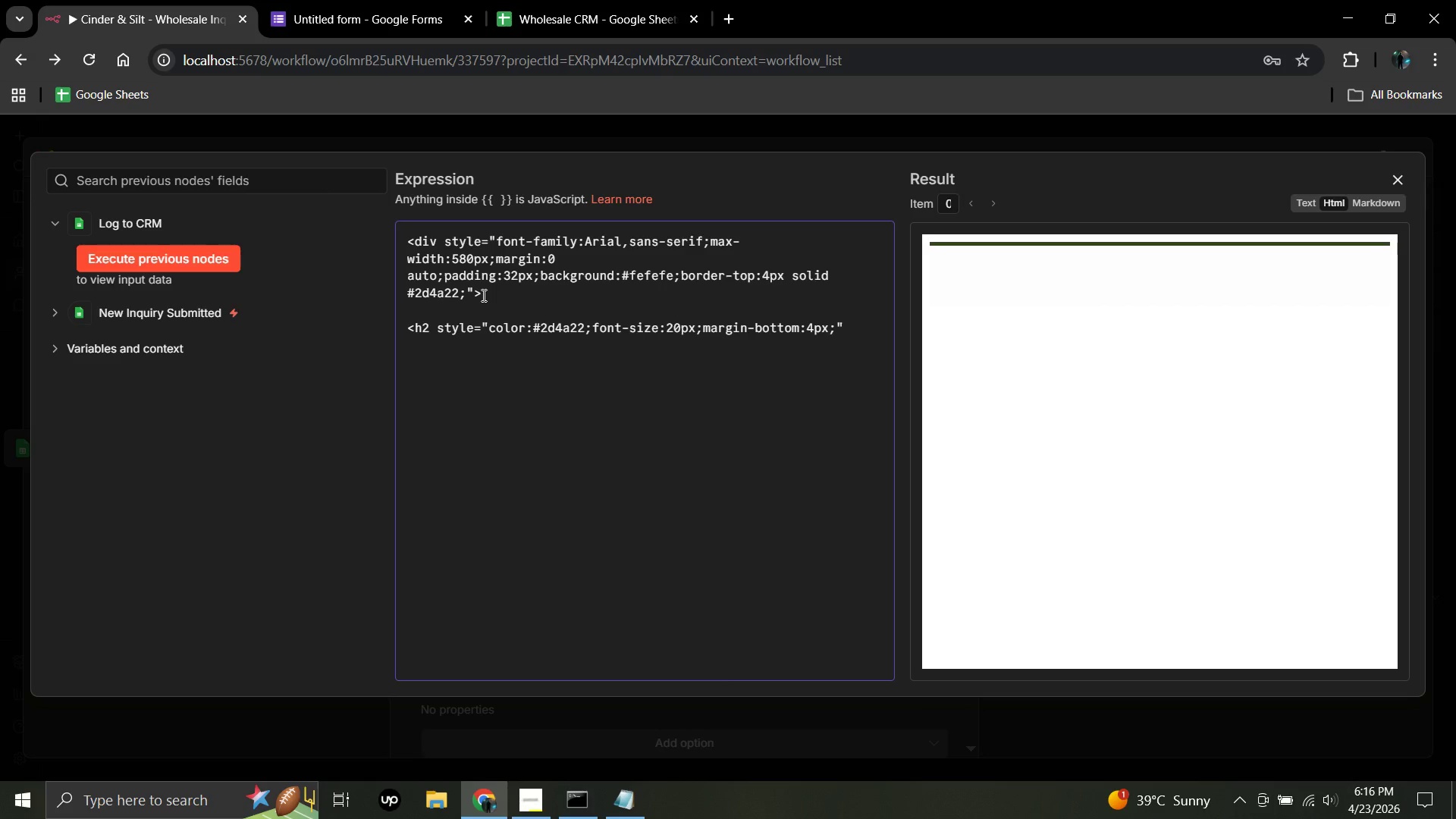 
key(Shift+Period)
 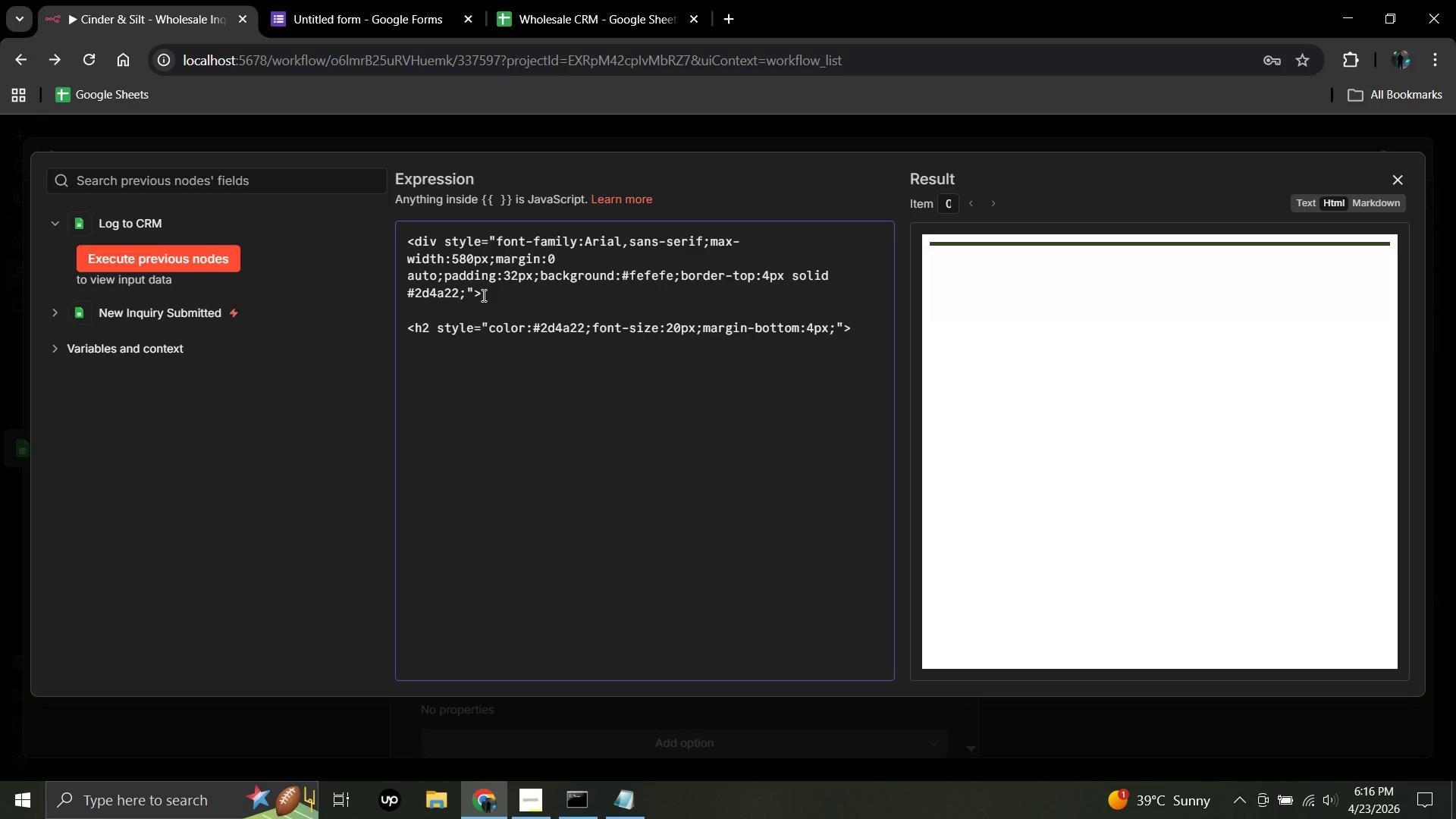 
wait(5.62)
 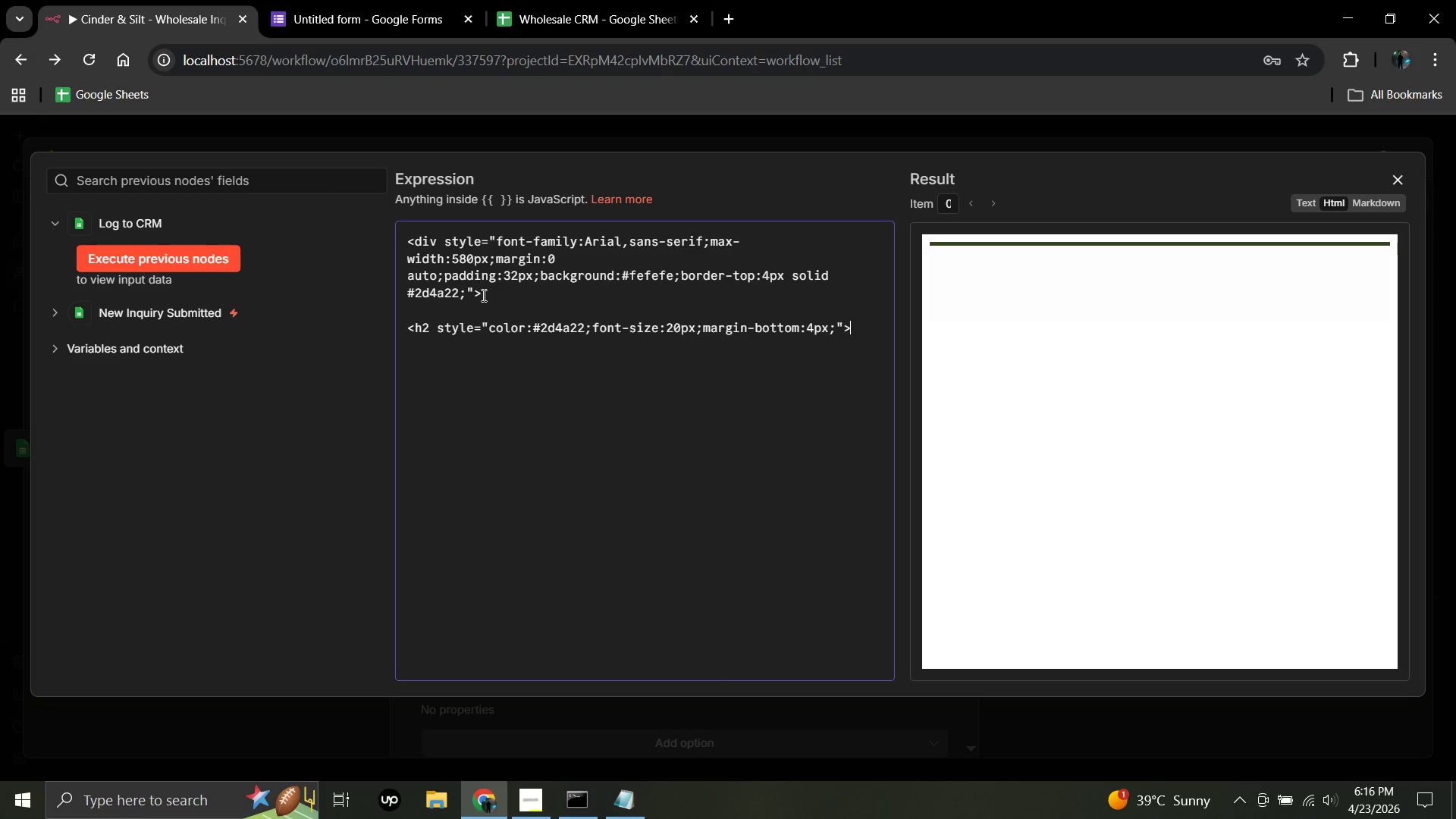 
type(Action required _)
key(Backspace)
type(- )
 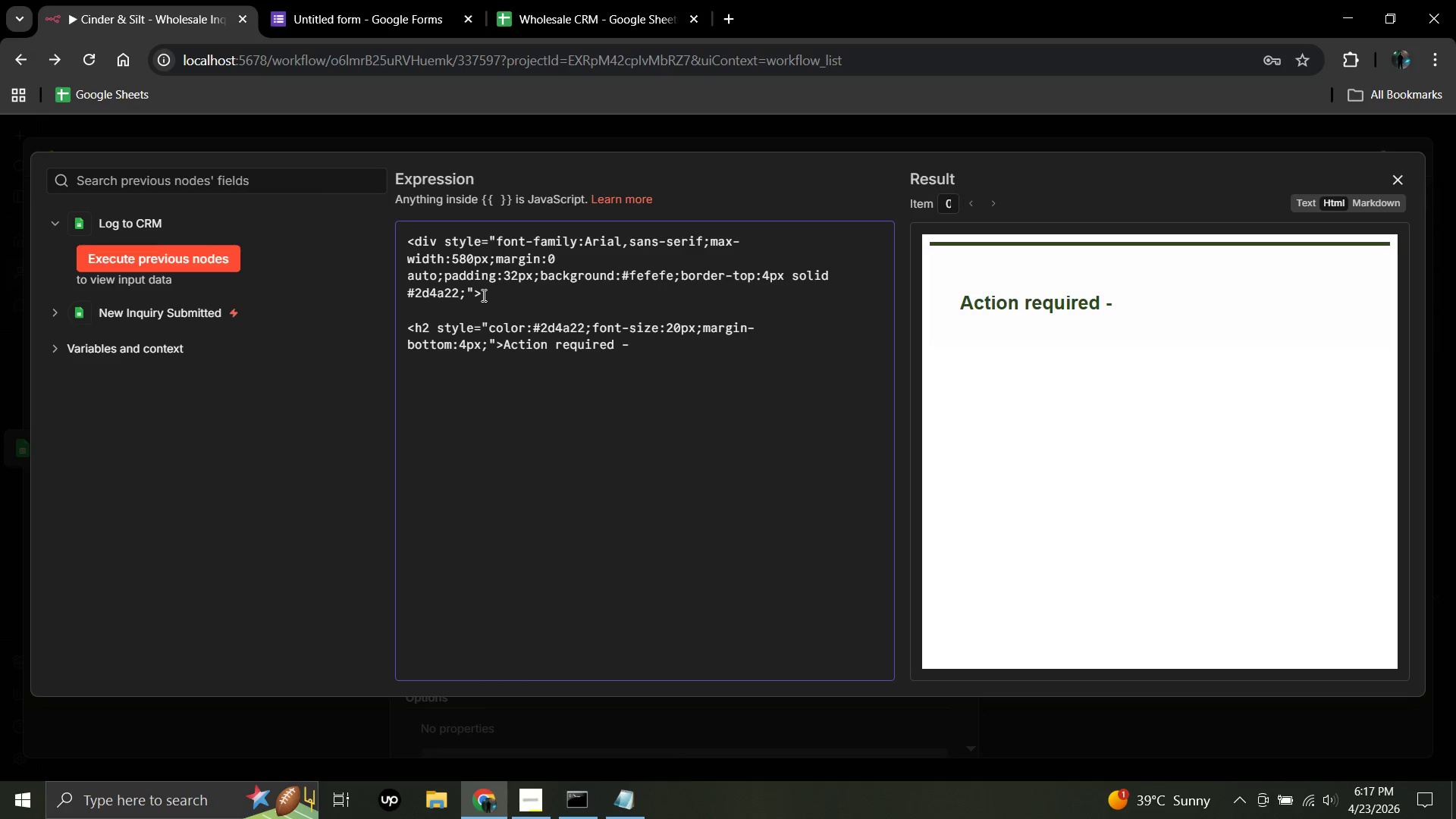 
wait(5.14)
 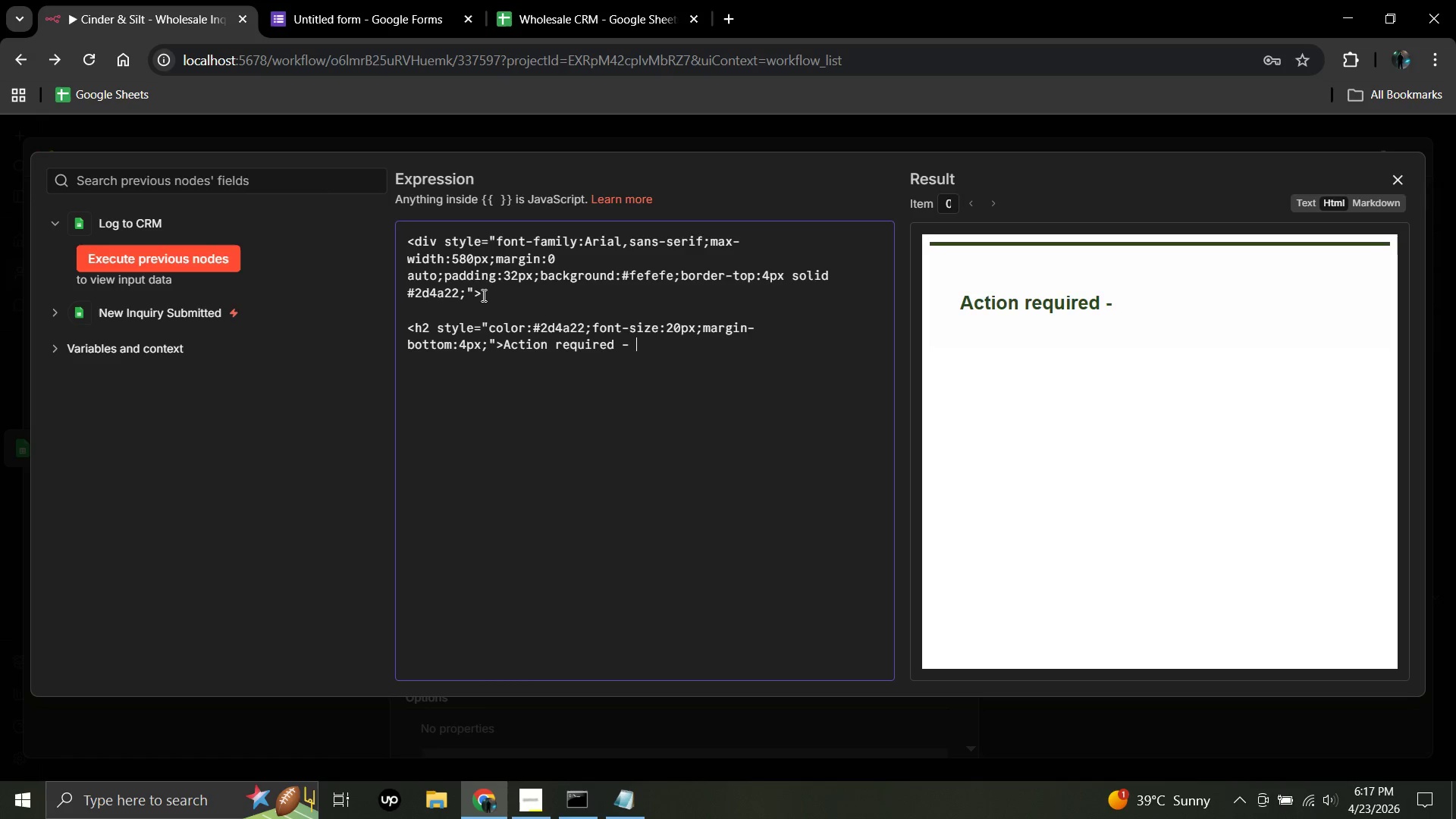 
type(please folloe)
key(Backspace)
type(w up within 48)
 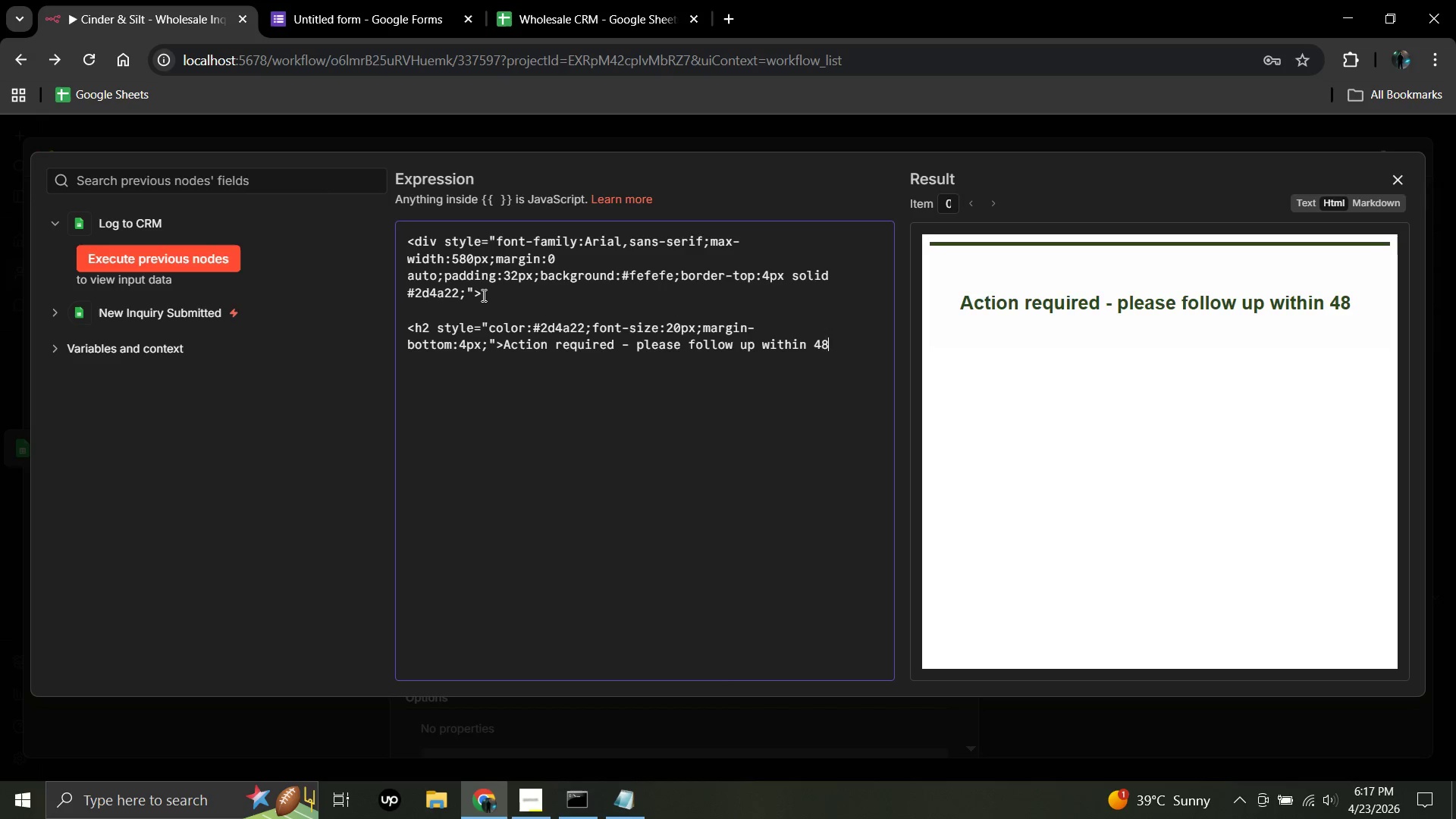 
type( hours)
 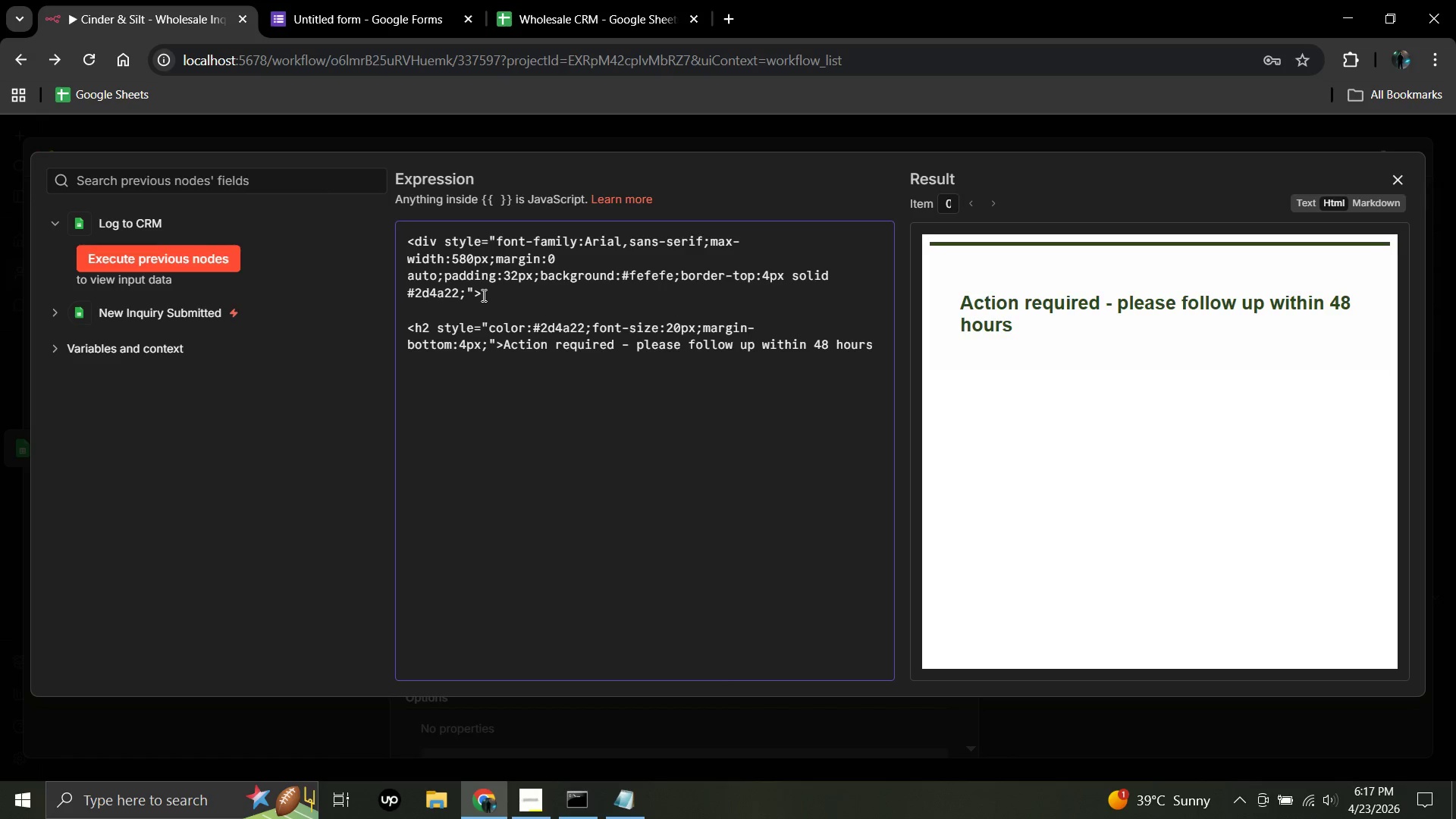 
key(Shift+Comma)
 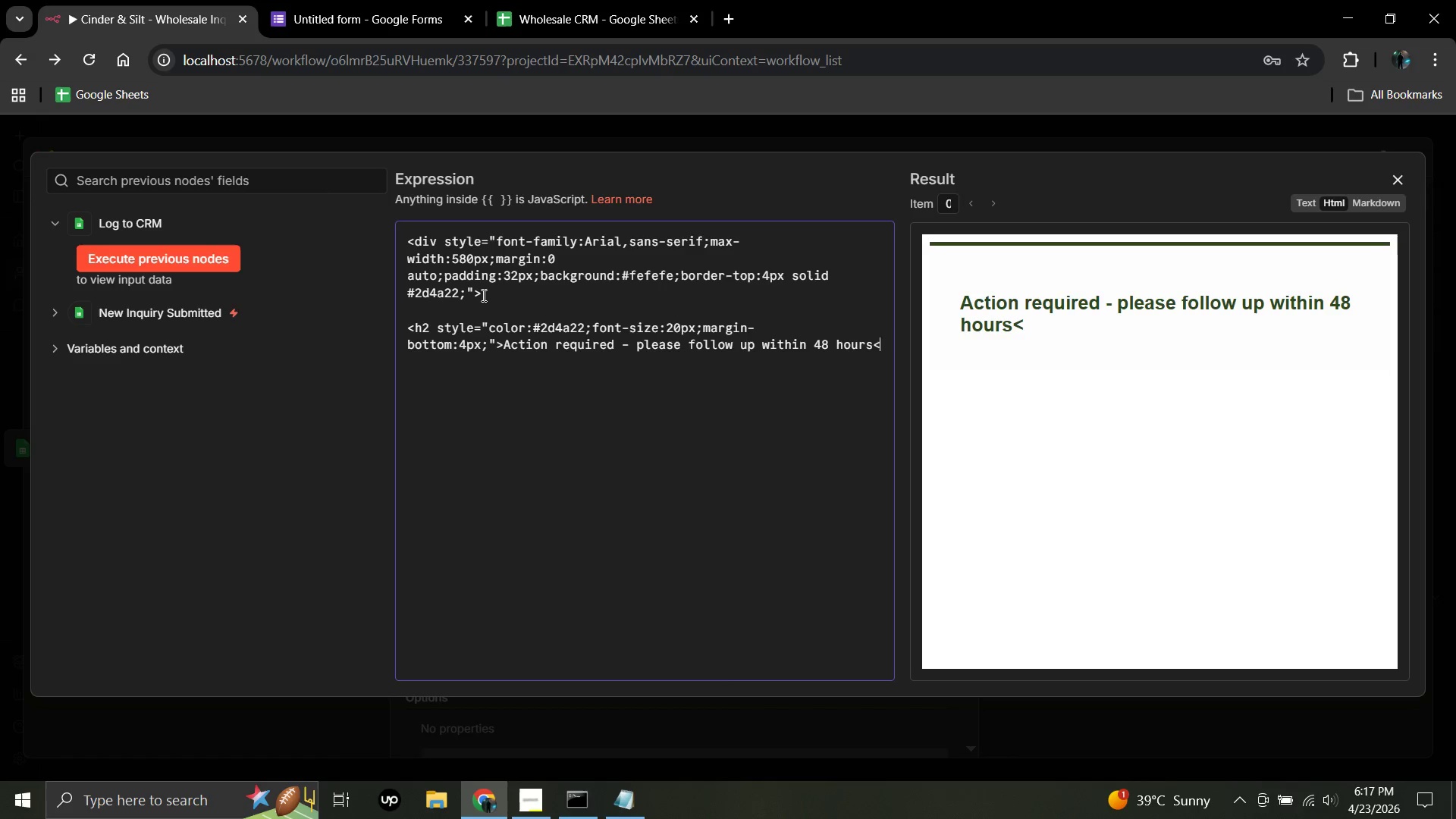 
key(Slash)
 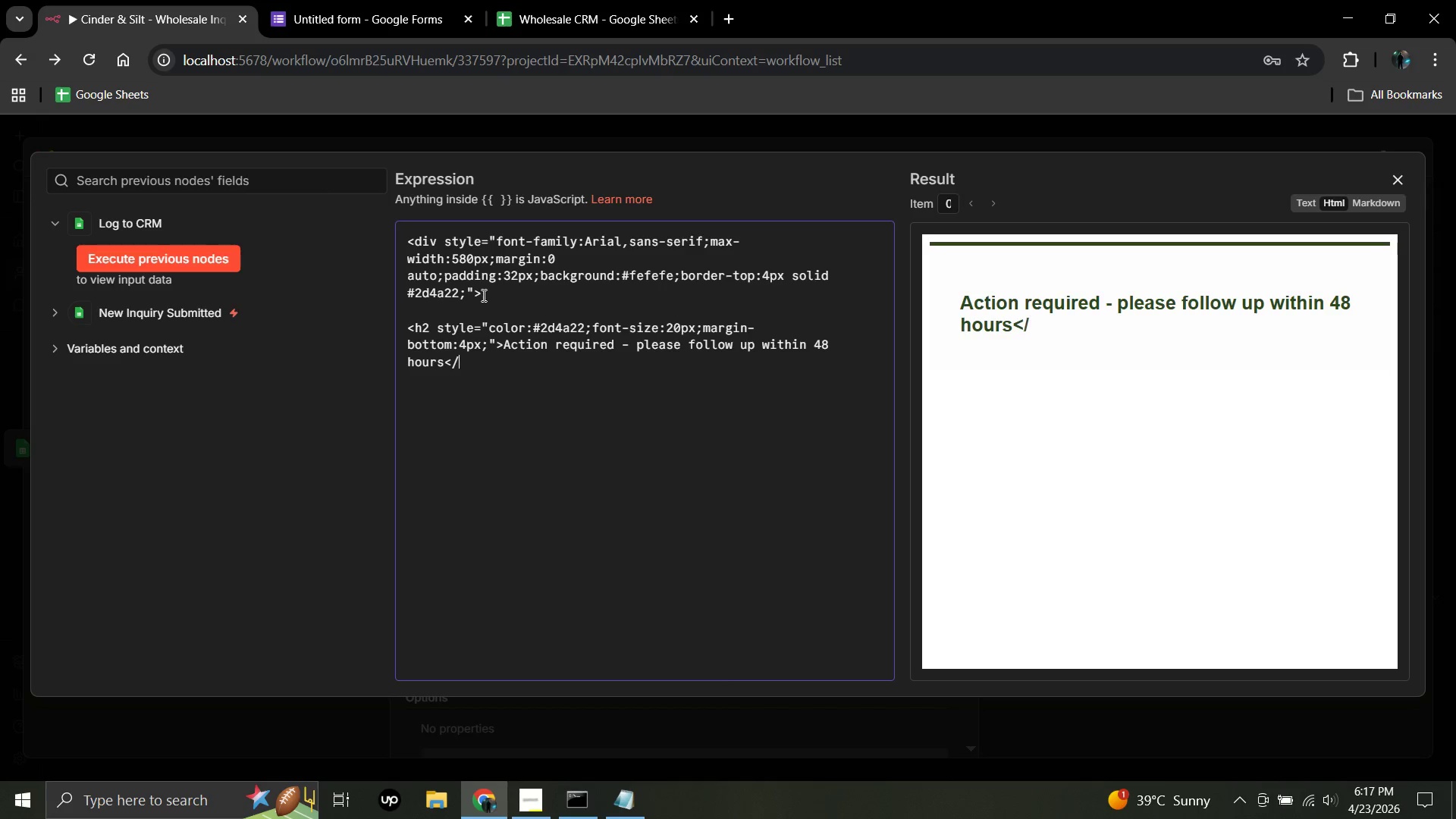 
key(P)
 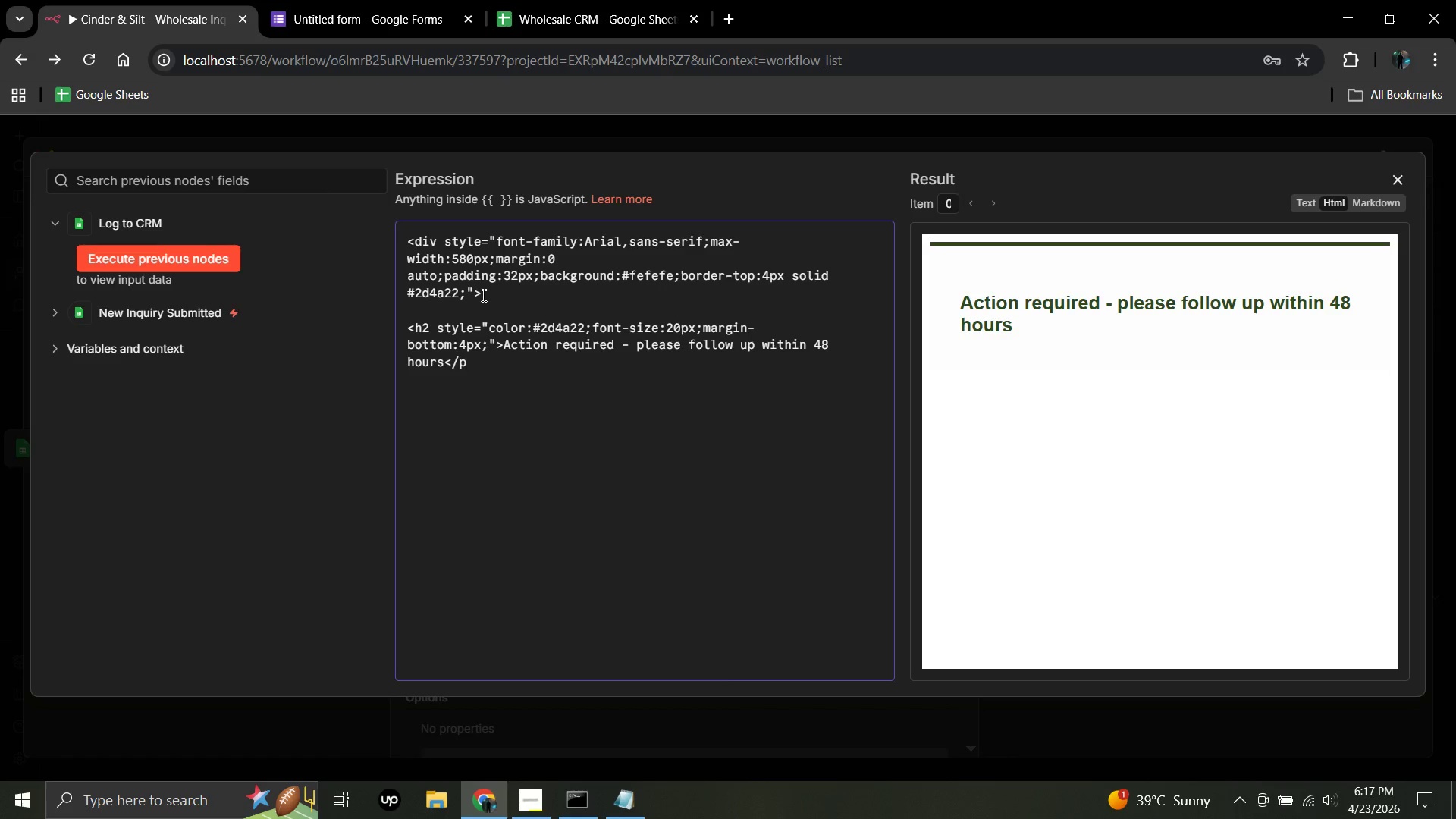 
key(Shift+Period)
 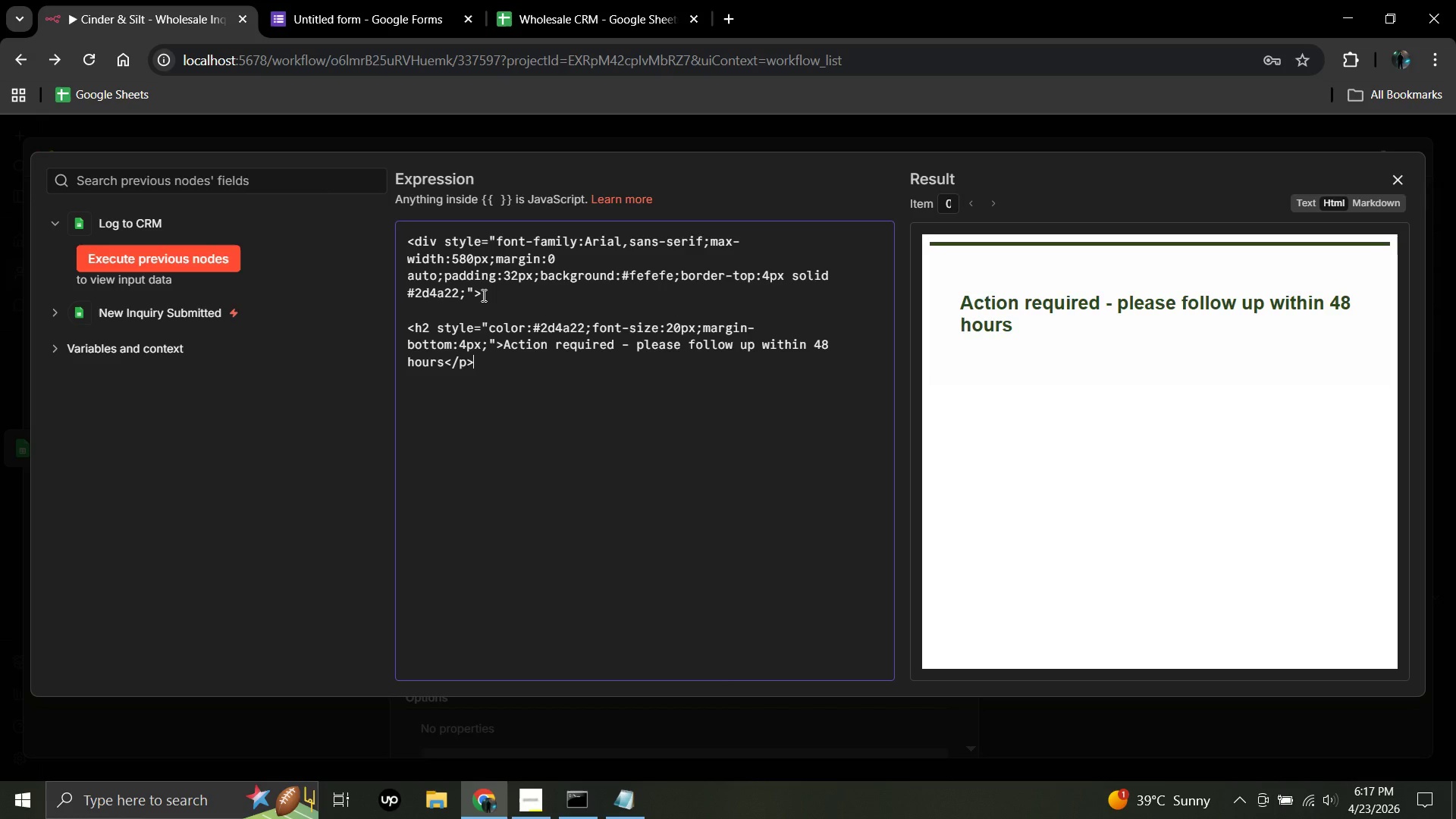 
wait(9.34)
 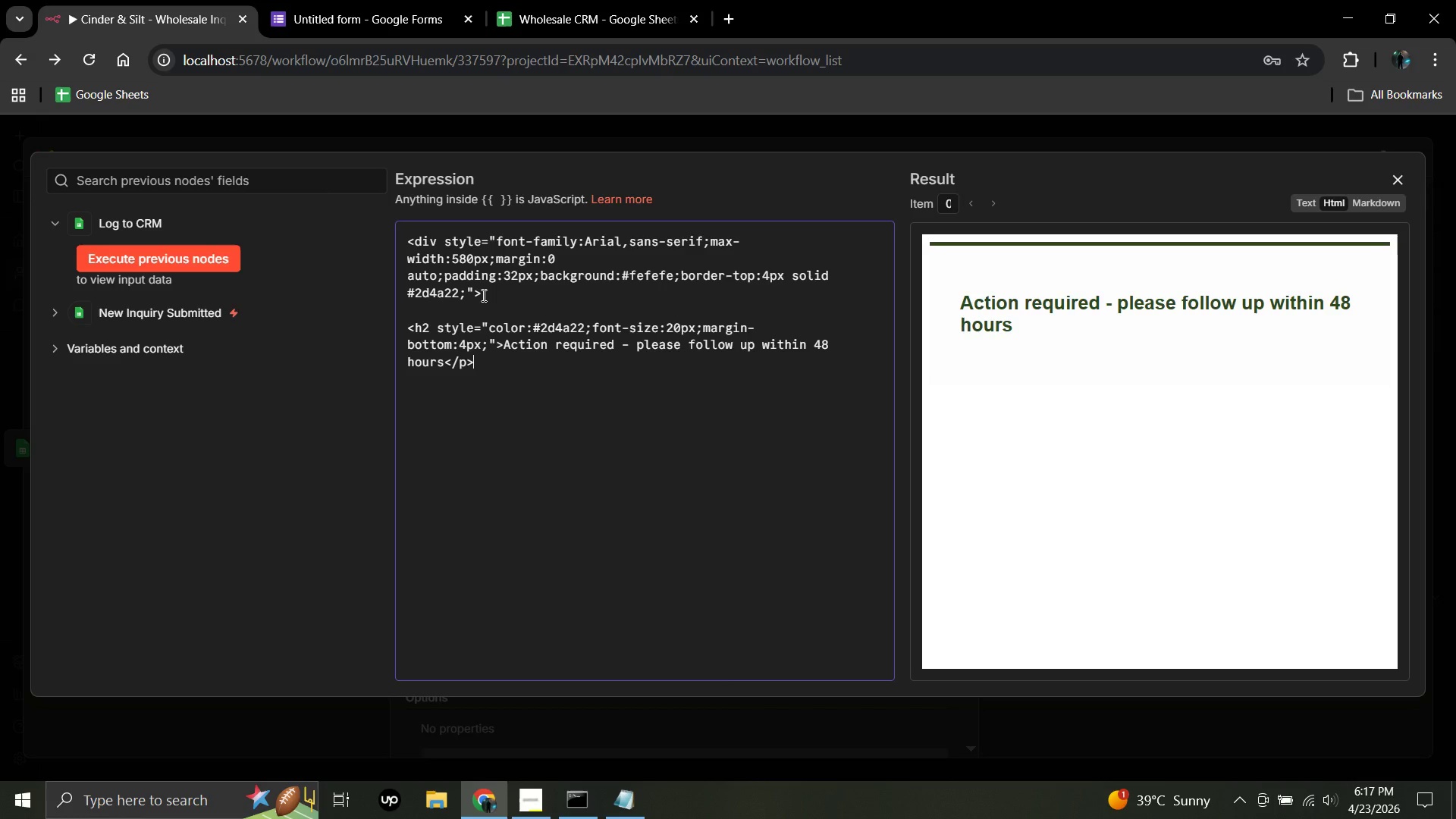 
key(Enter)
 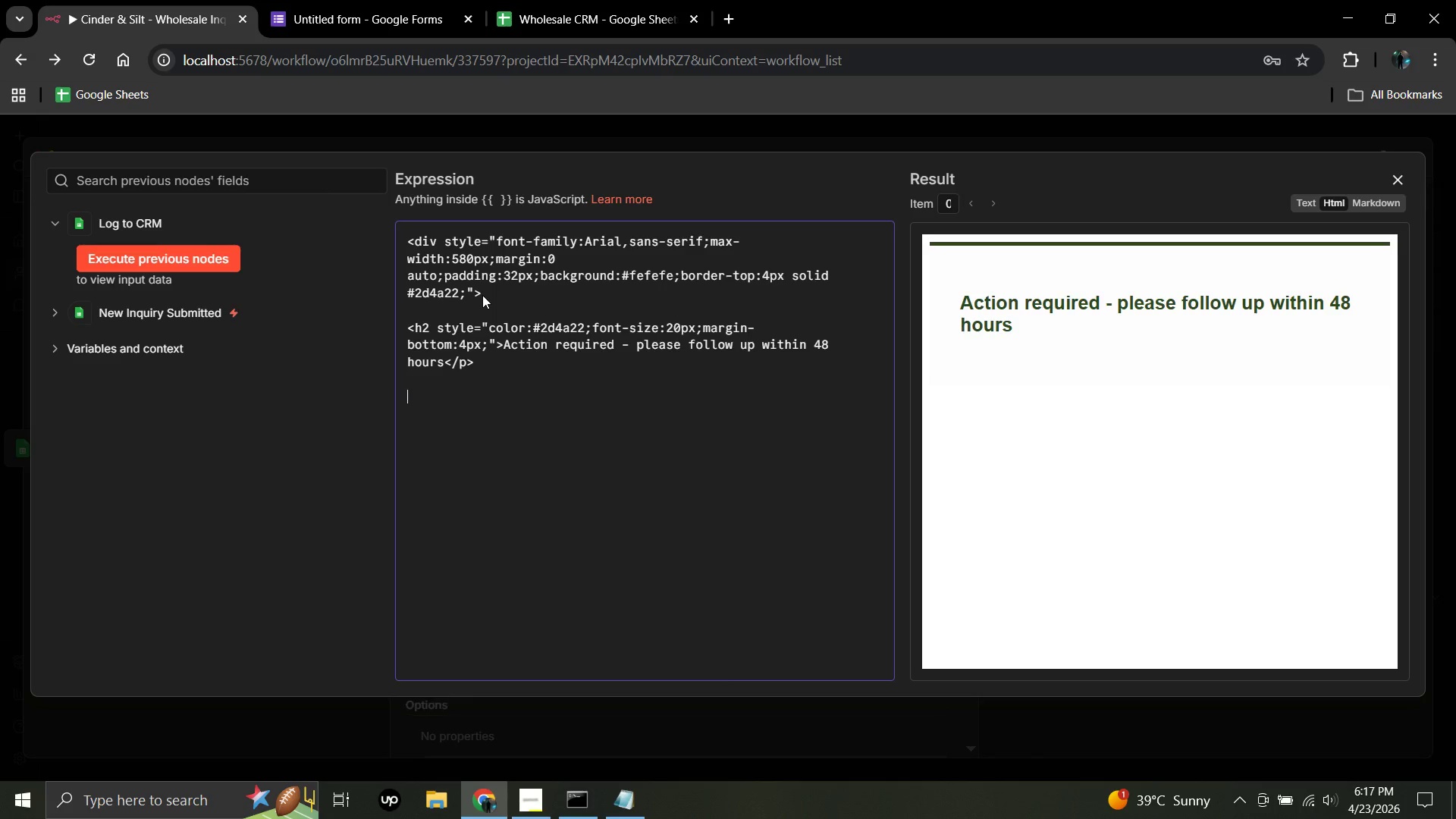 
key(Enter)
 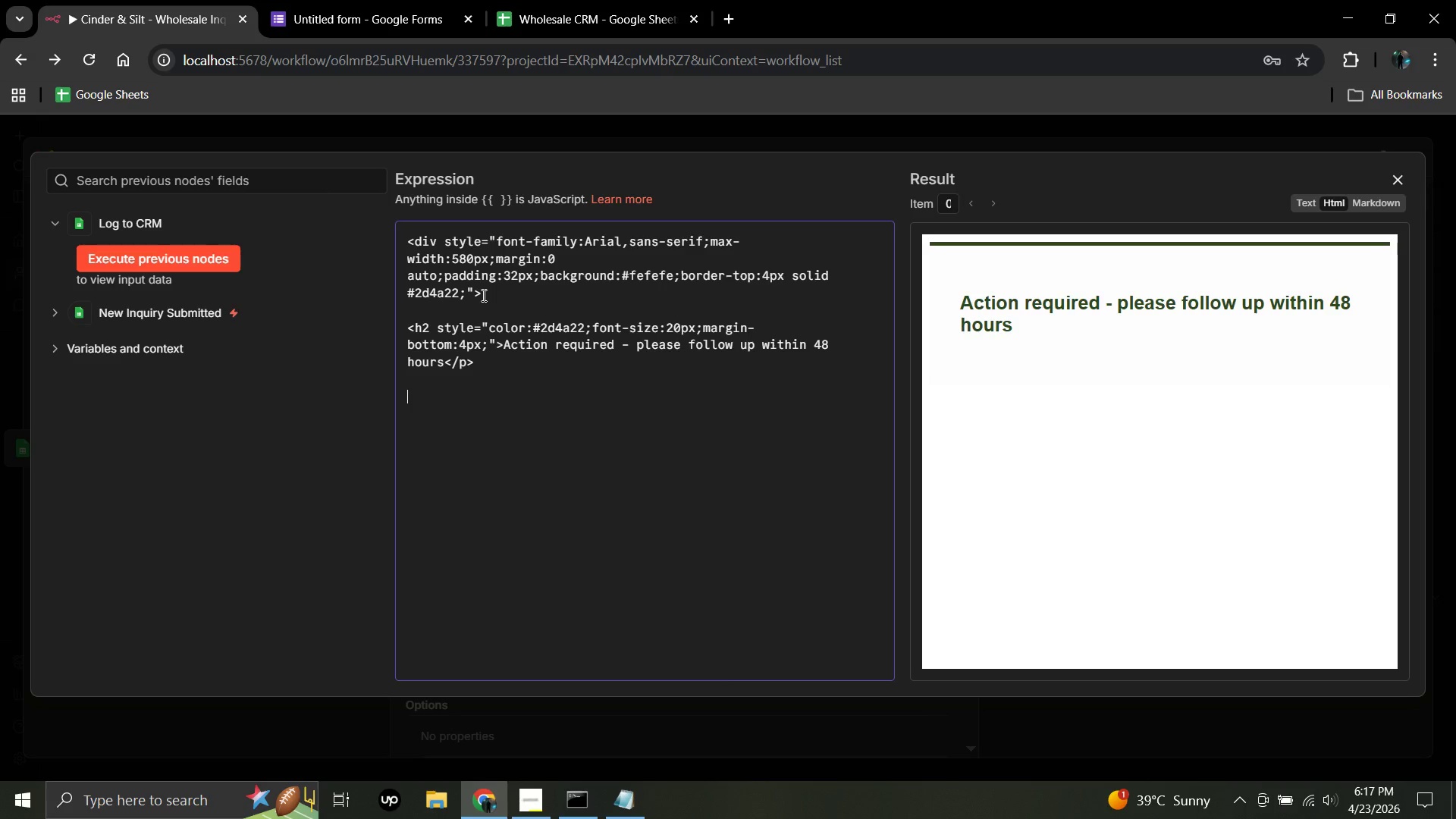 
wait(6.03)
 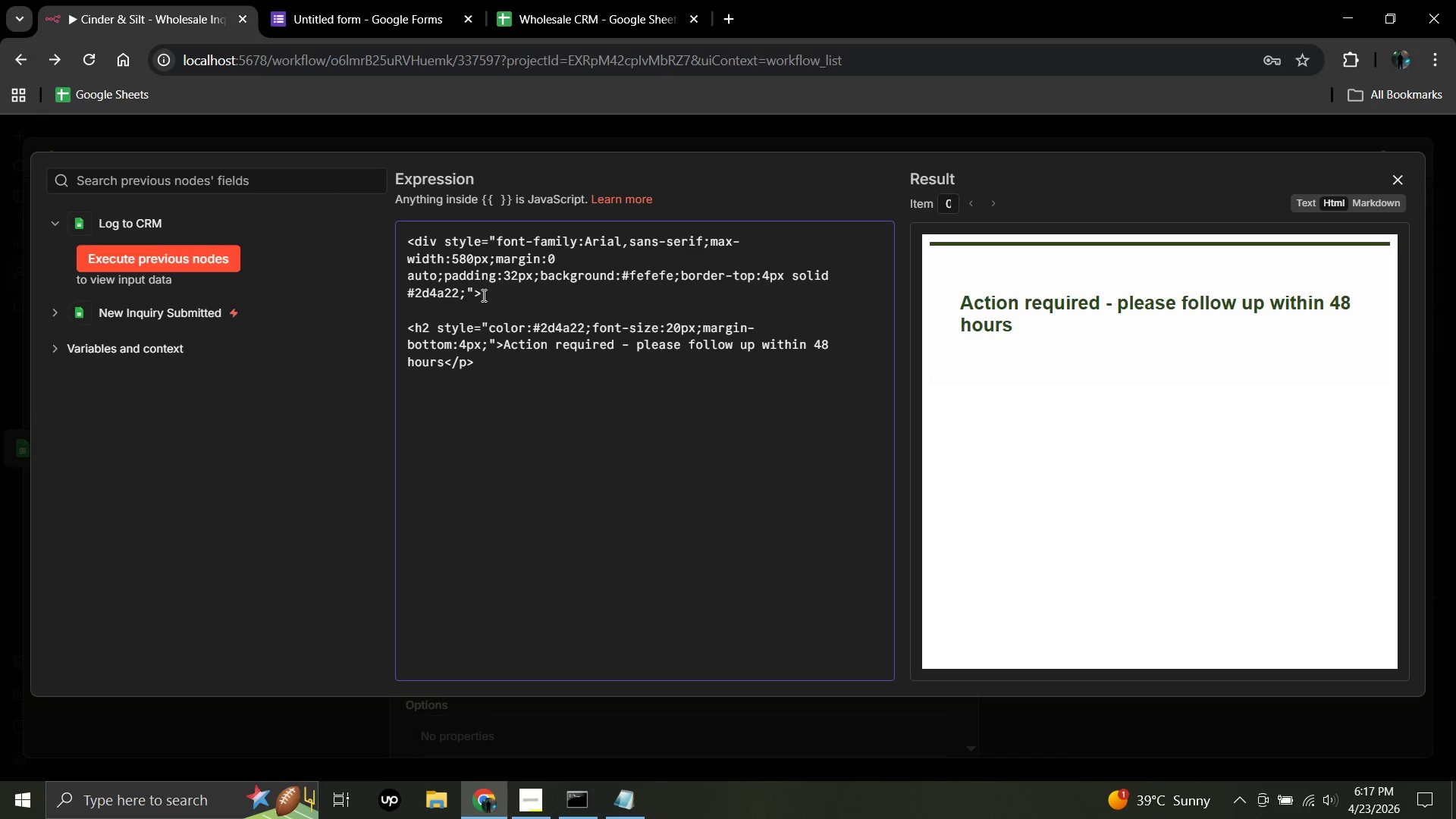 
type(<hr st)
 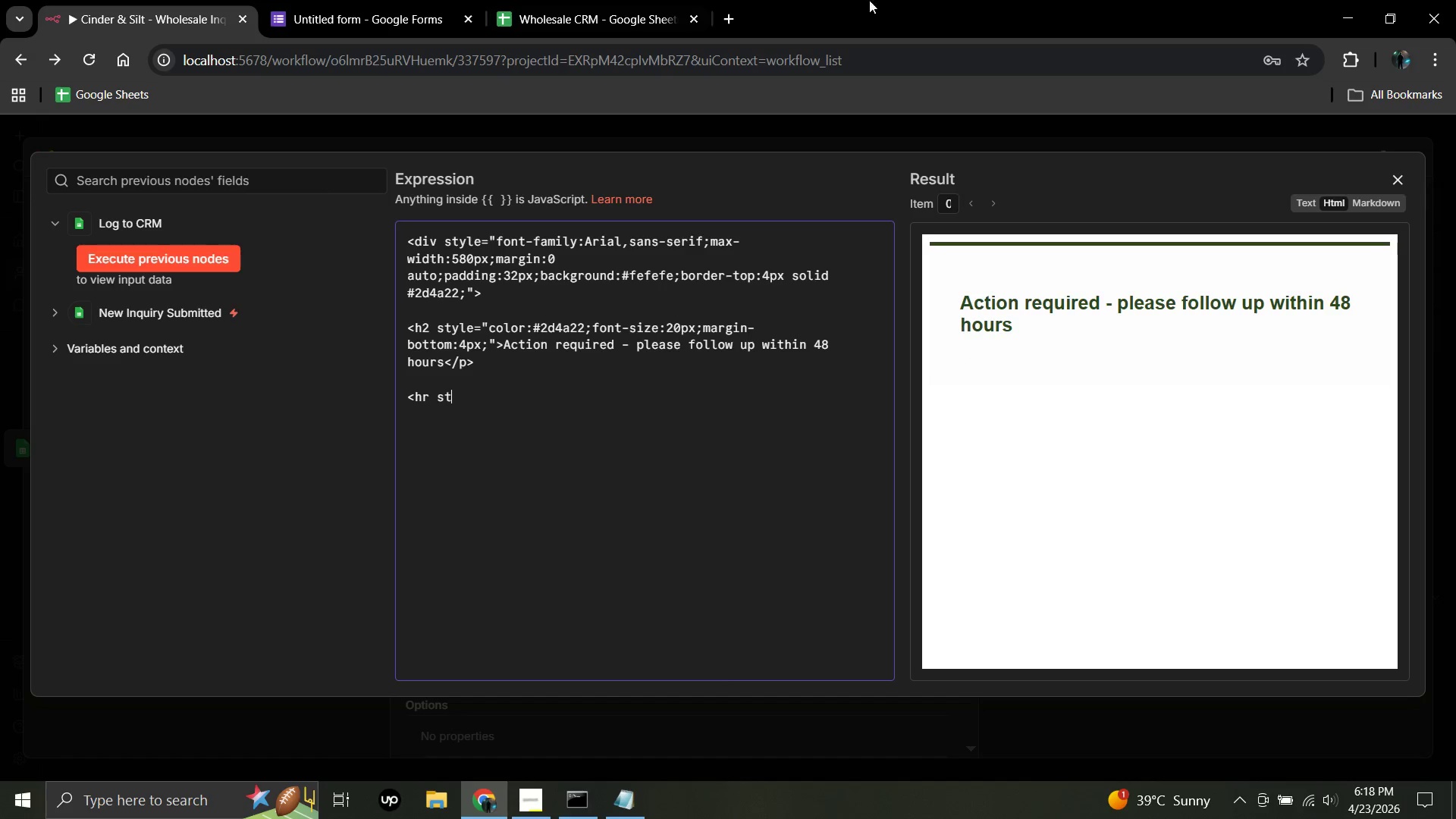 
type(yle)
 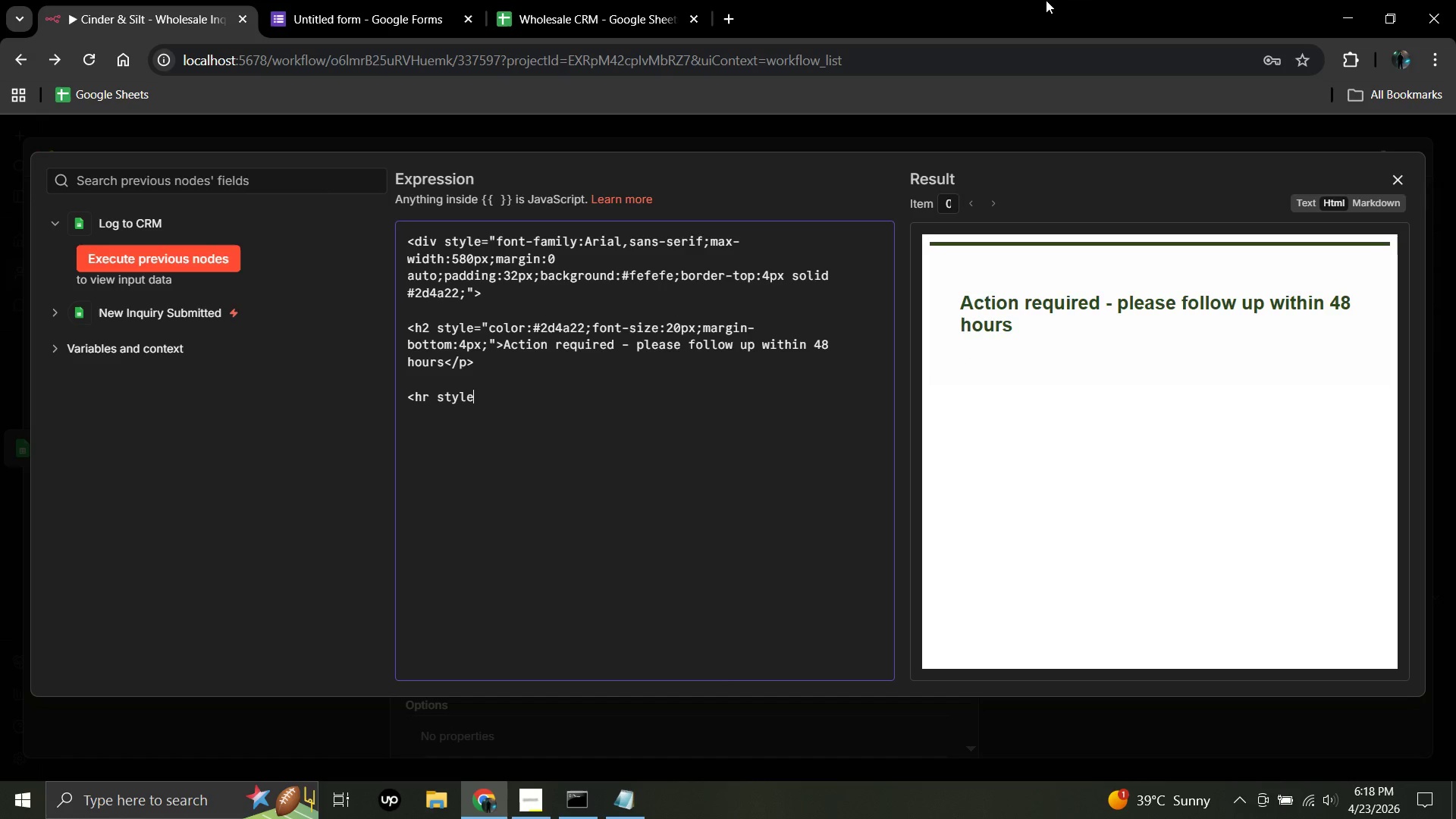 
type(="border:none;border-top:1px solid #)
 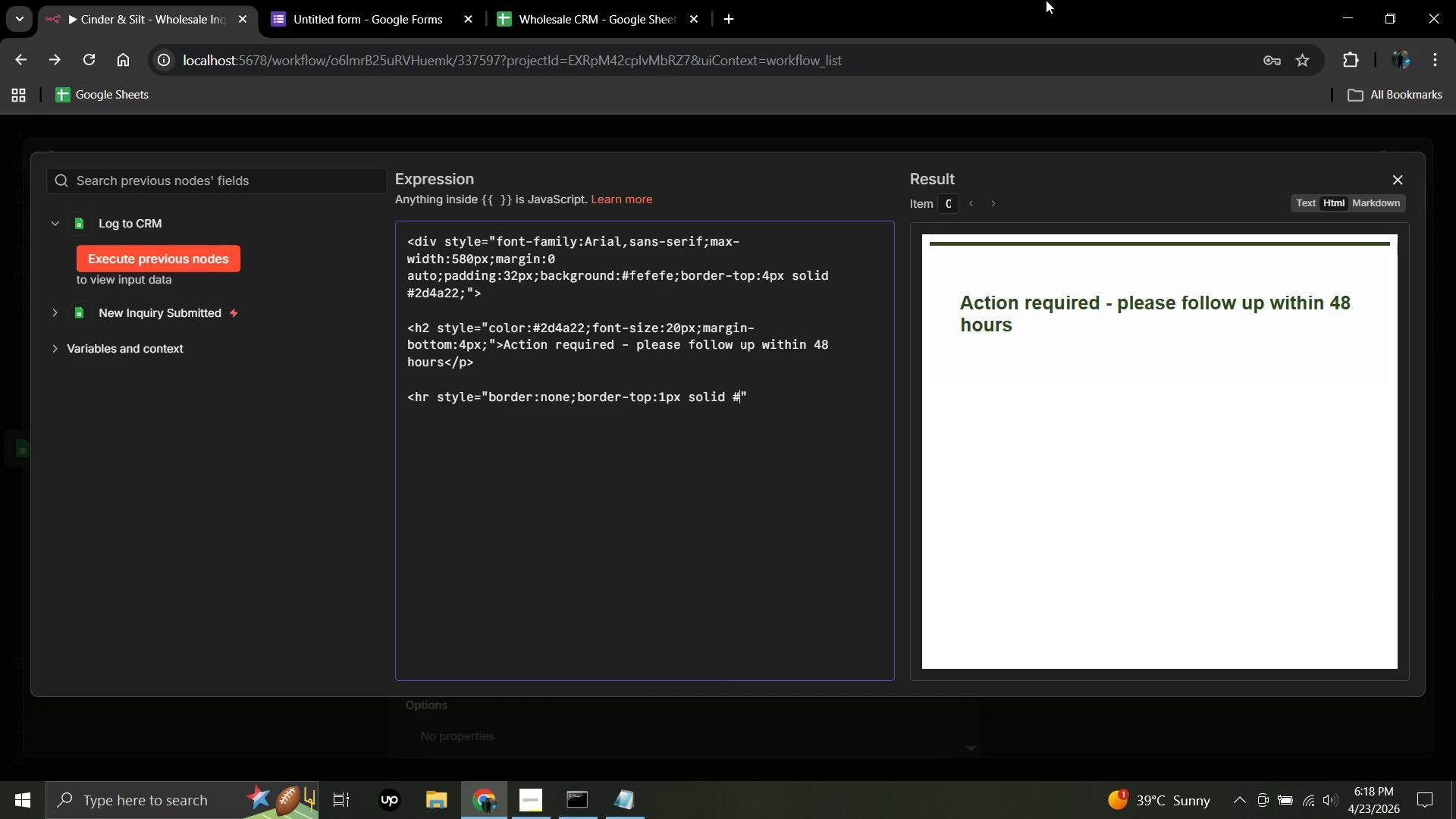 
wait(5.3)
 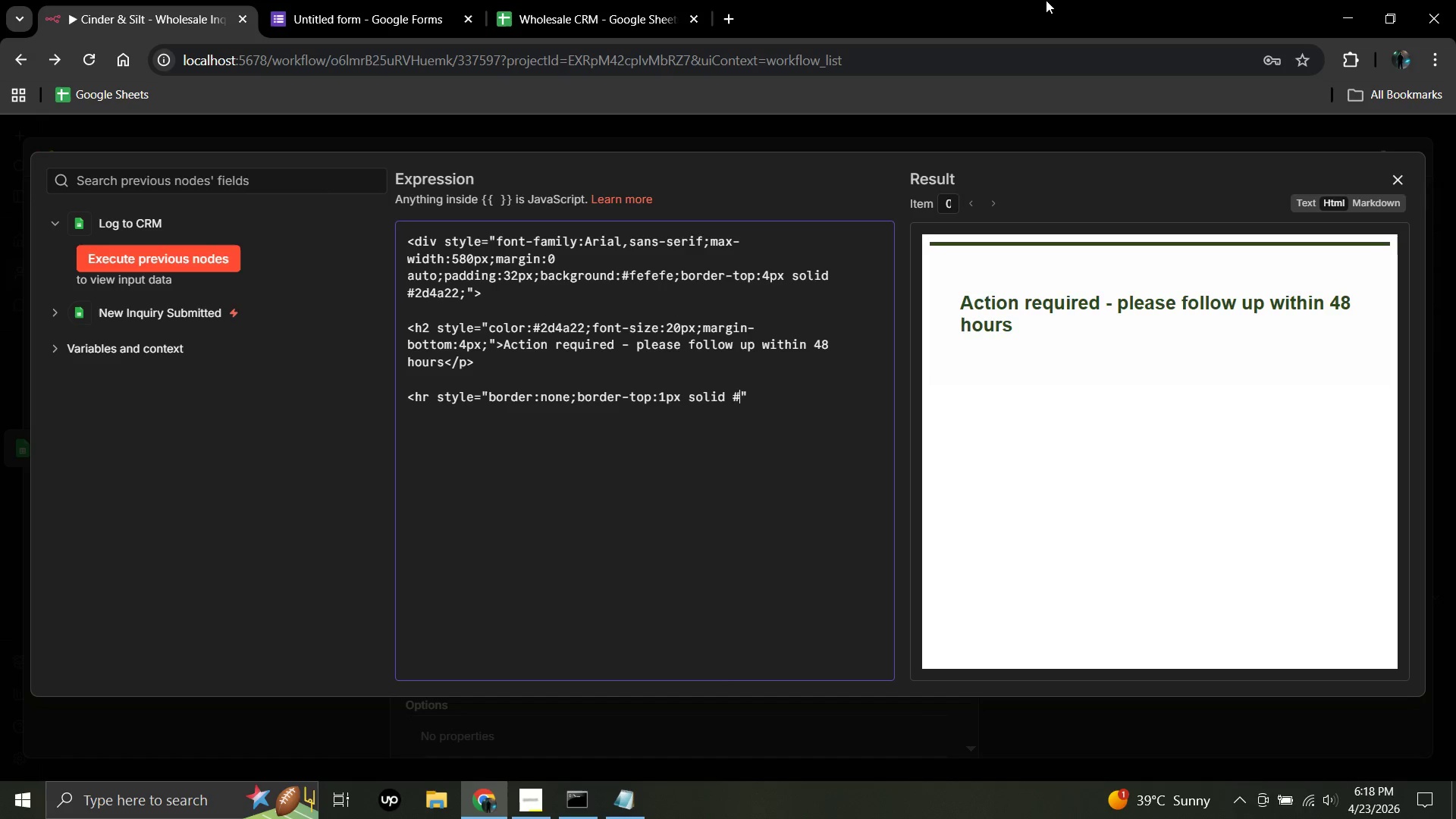 
type(e8e8e8;margin:24px 0;)
 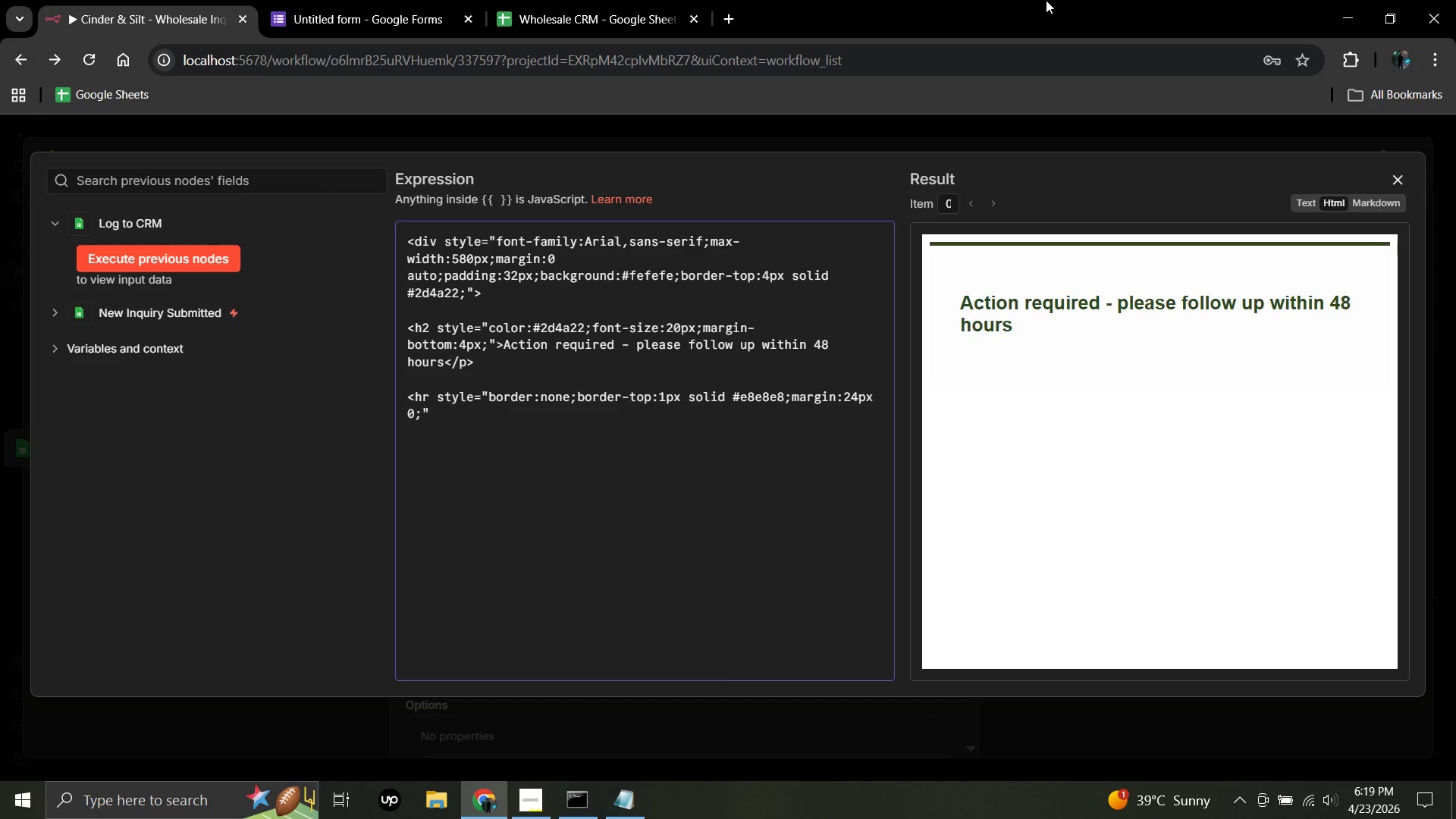 
left_click([438, 419])
 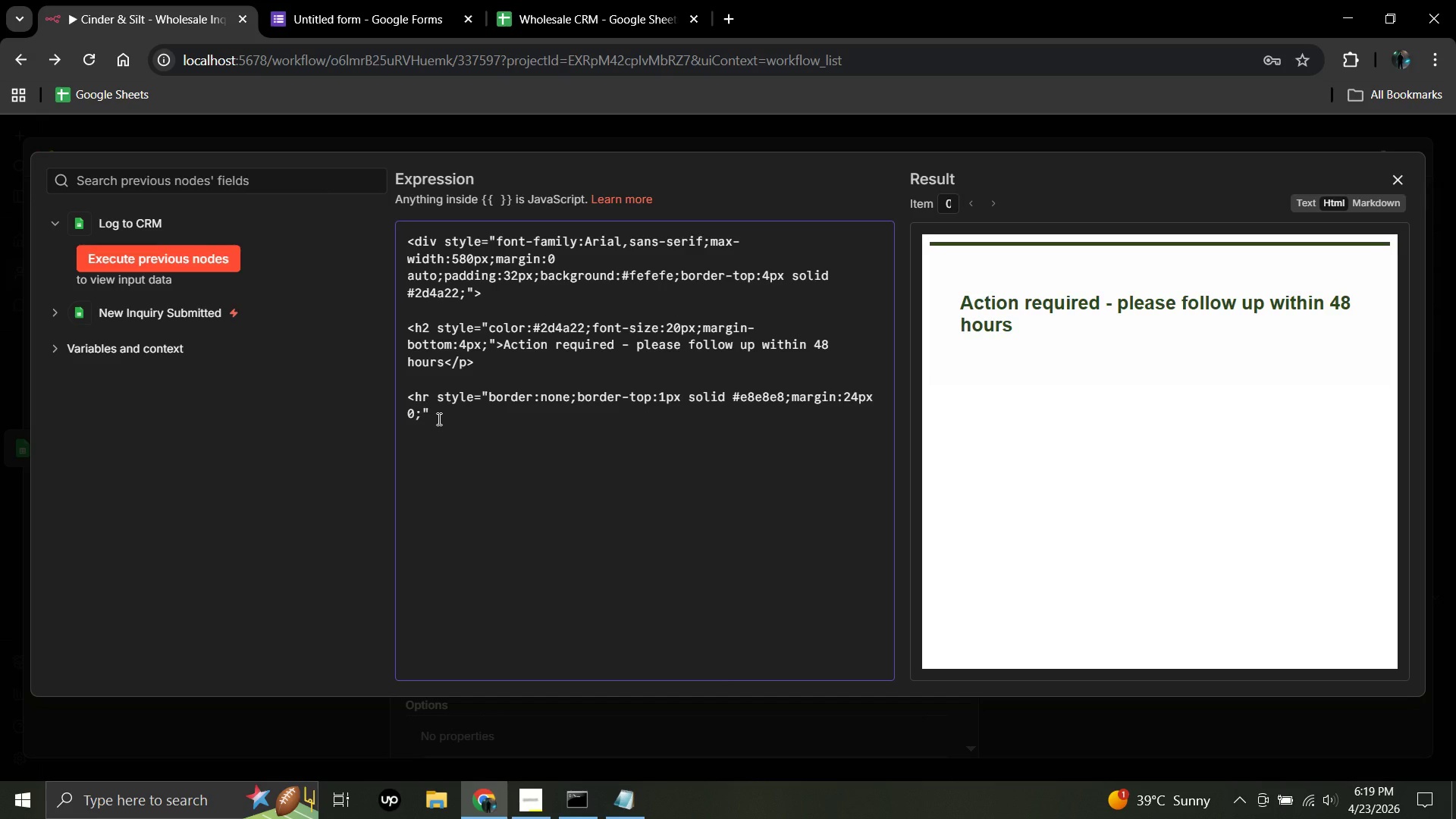 
key(Shift+Period)
 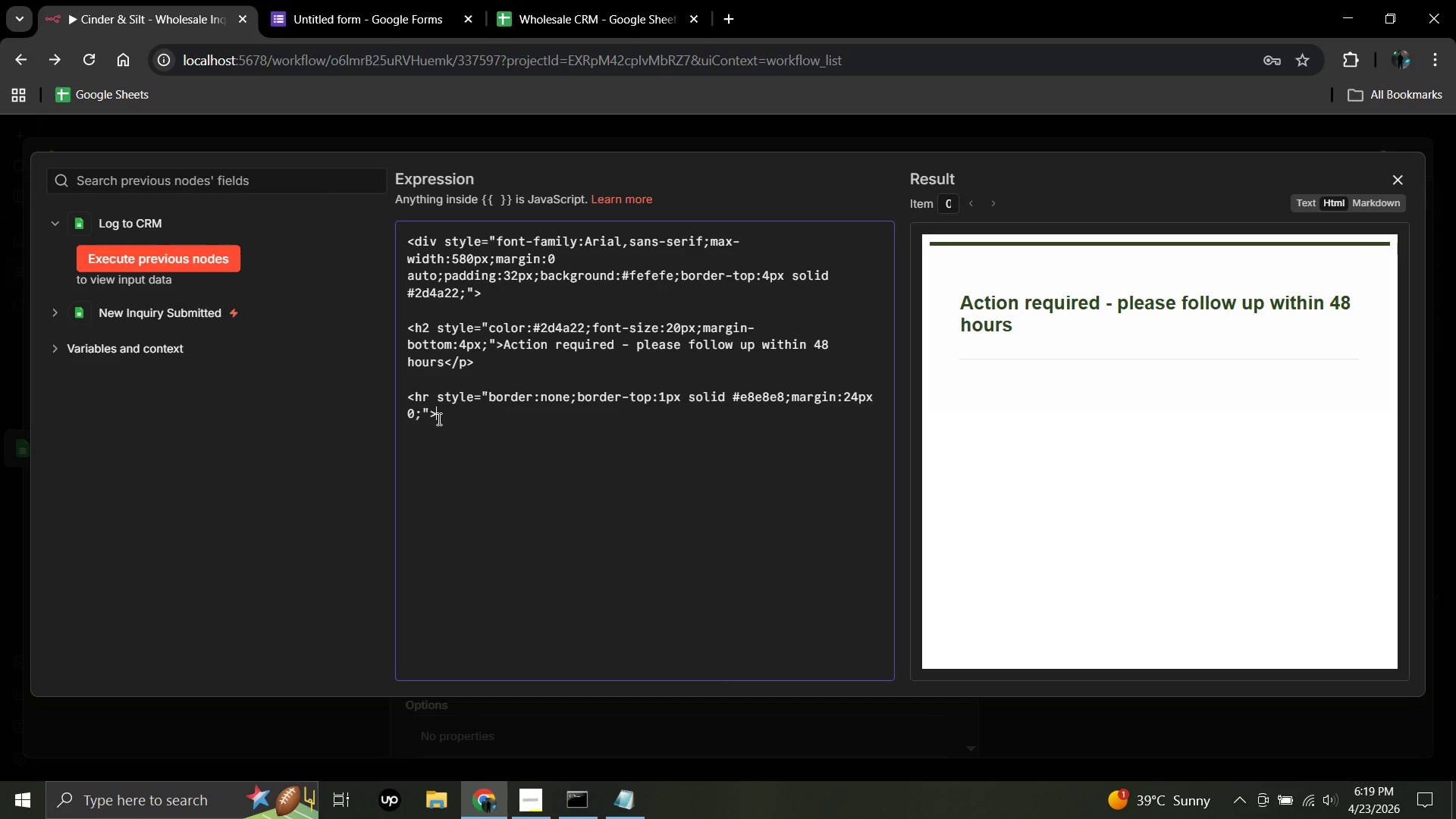 
key(Enter)
 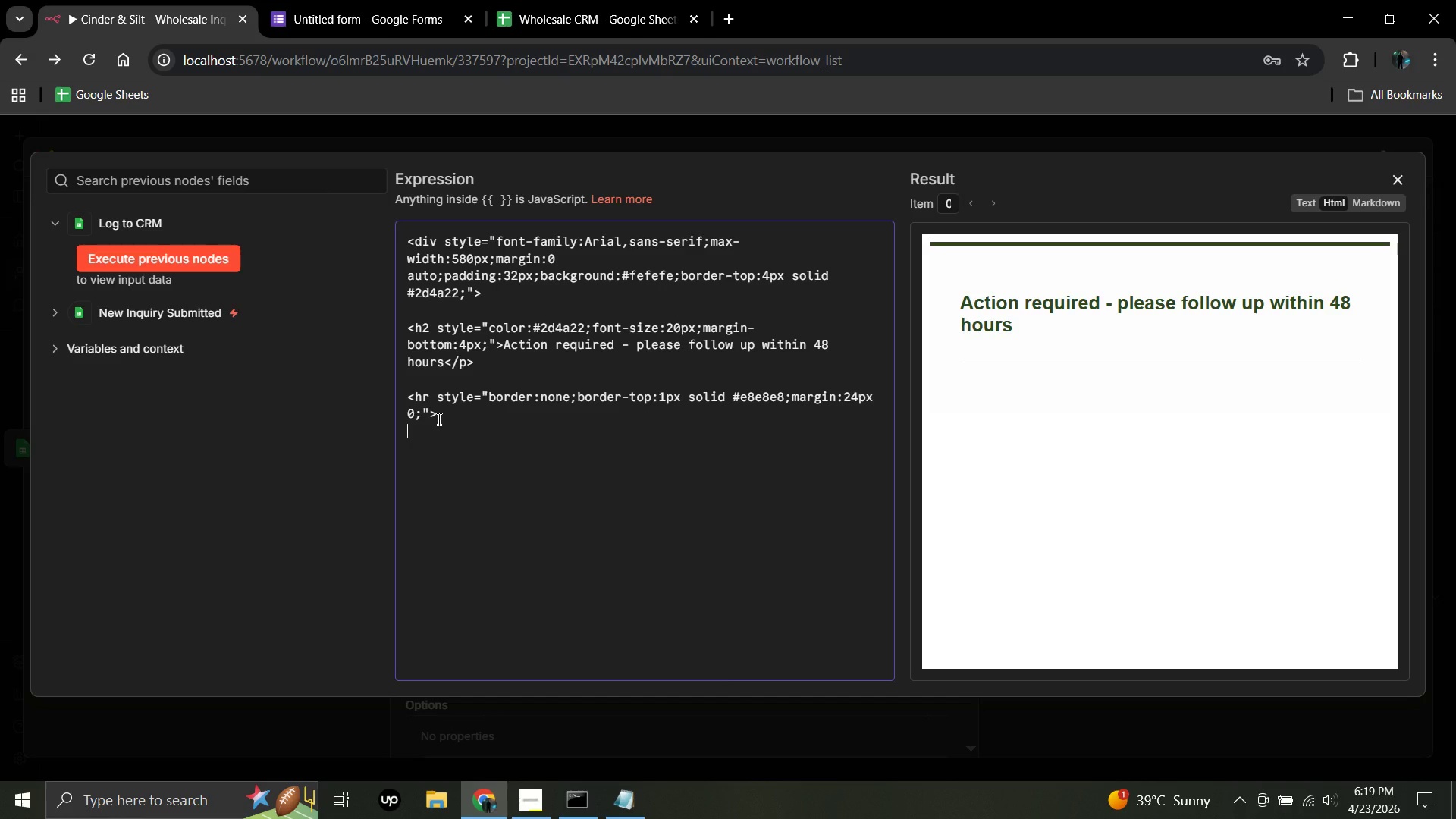 
key(Enter)
 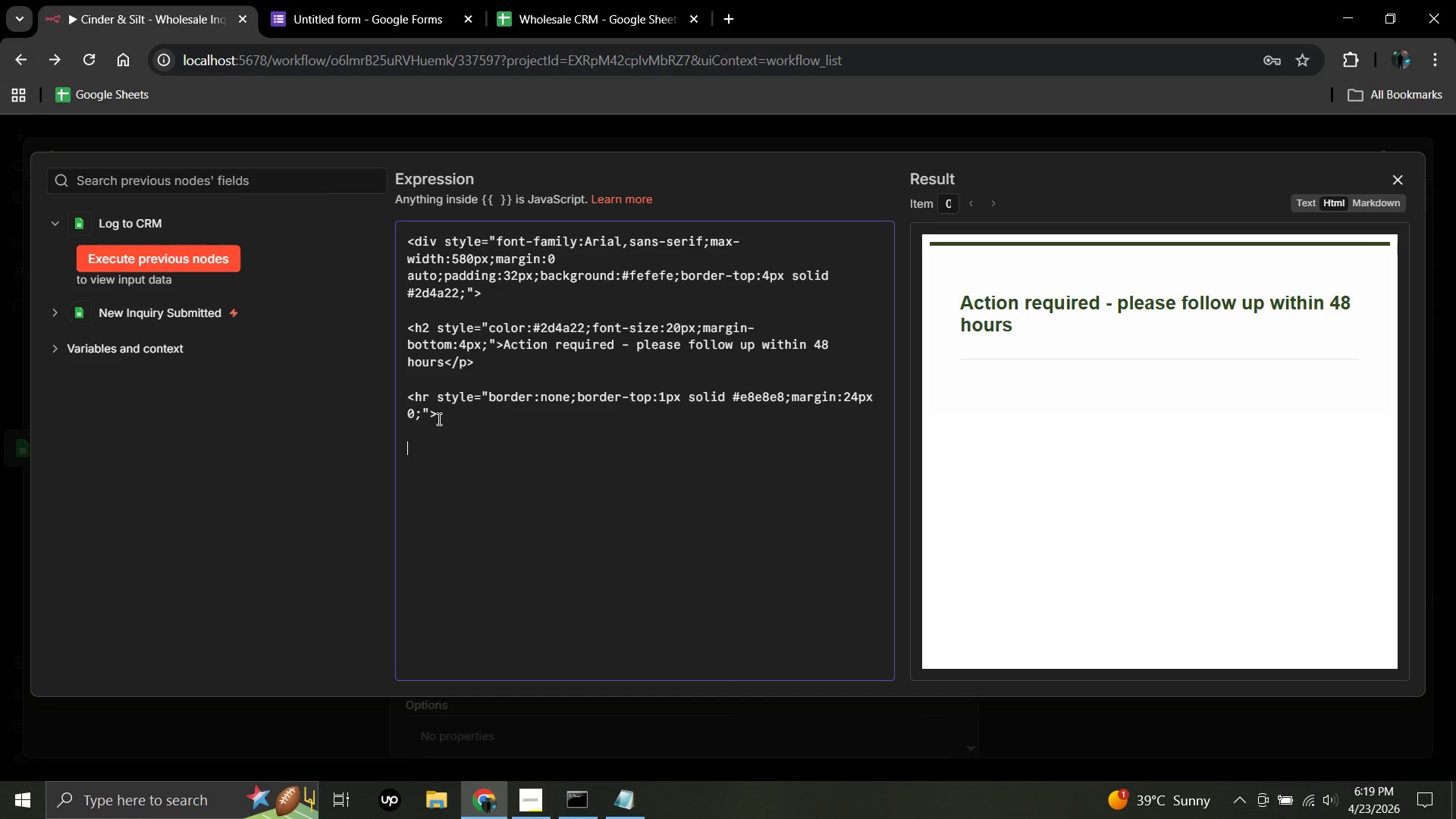 
type(<table style="width;)
key(Backspace)
type(:)
 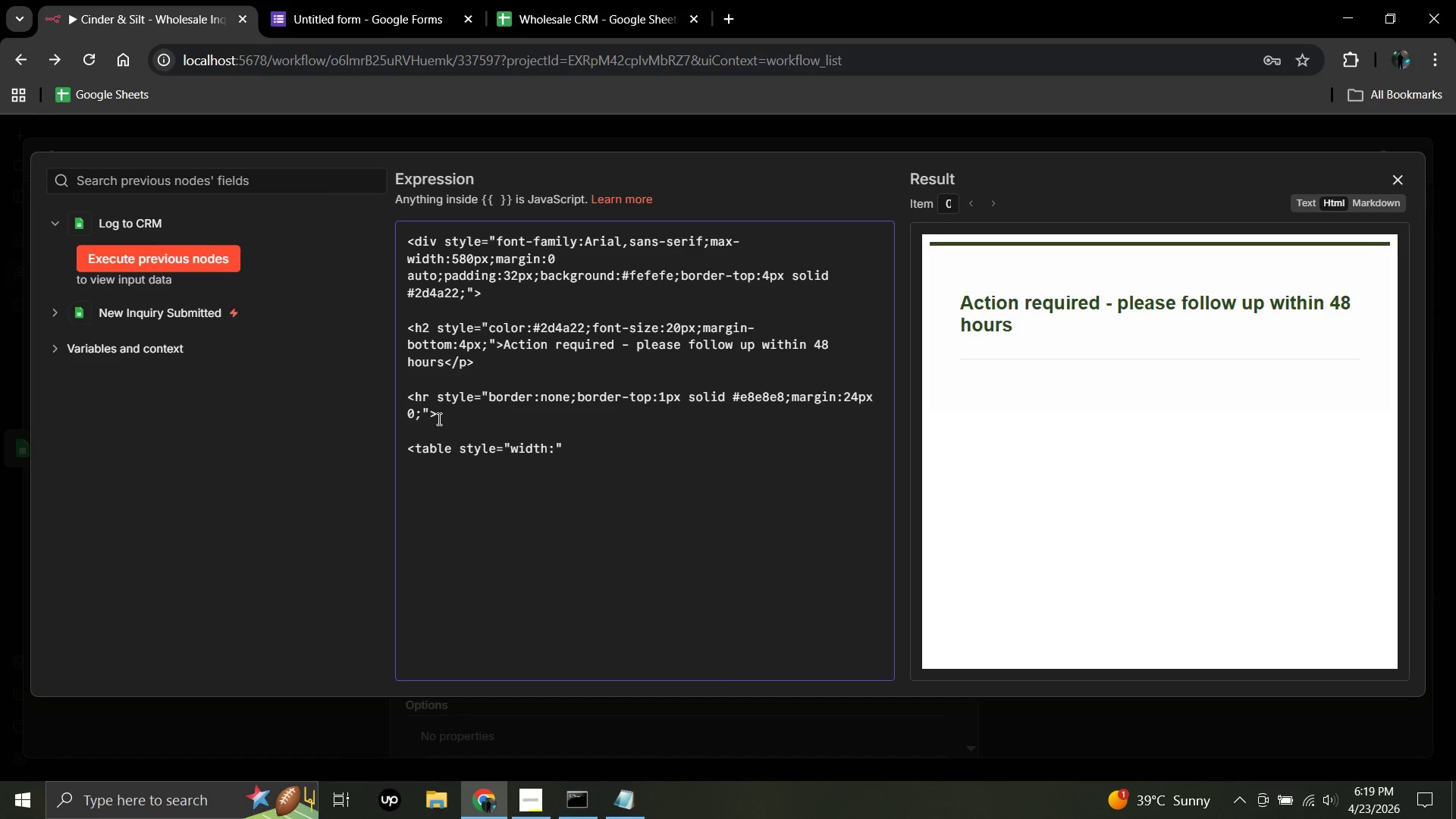 
type(100)
 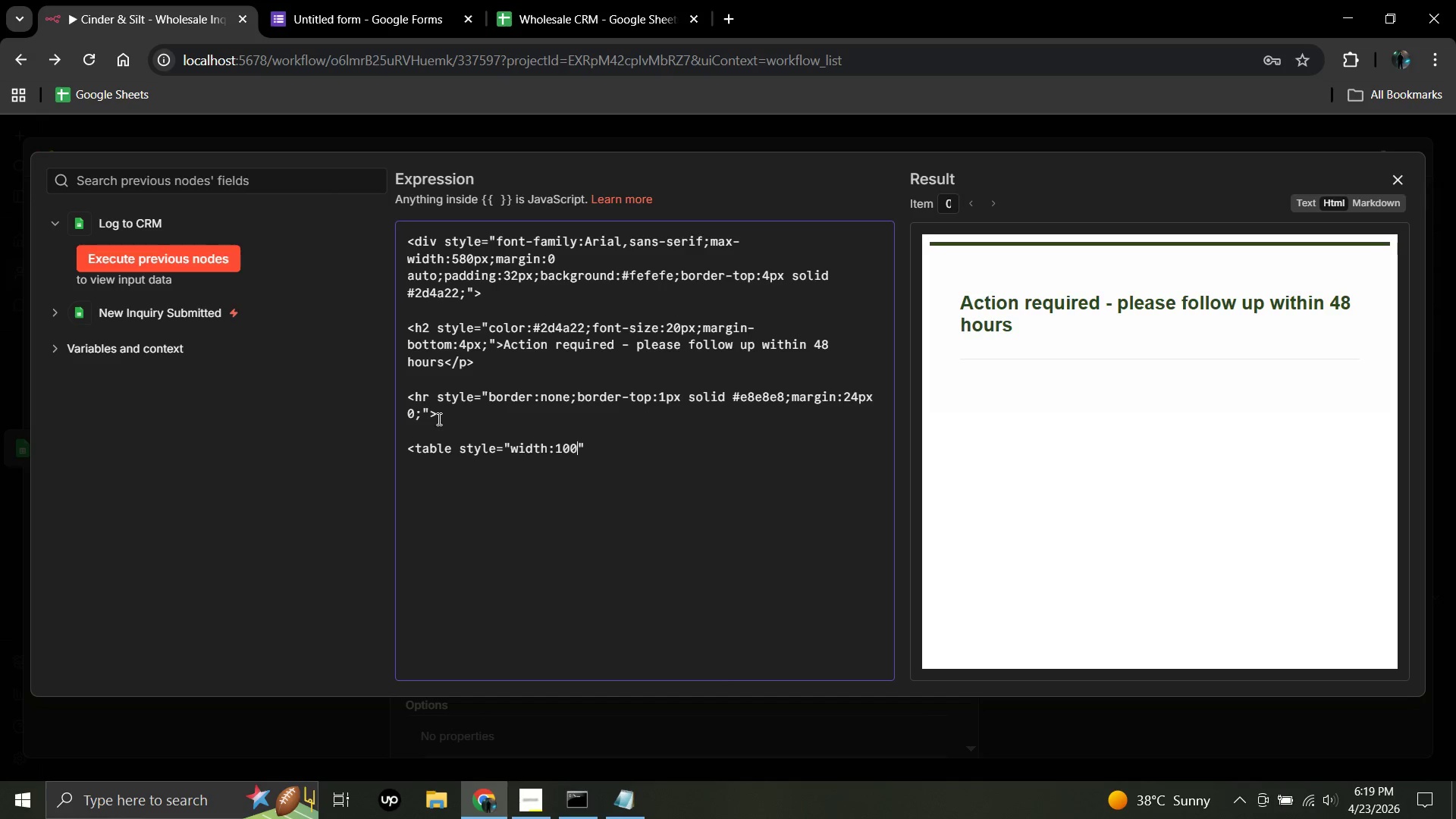 
key(Shift+5)
 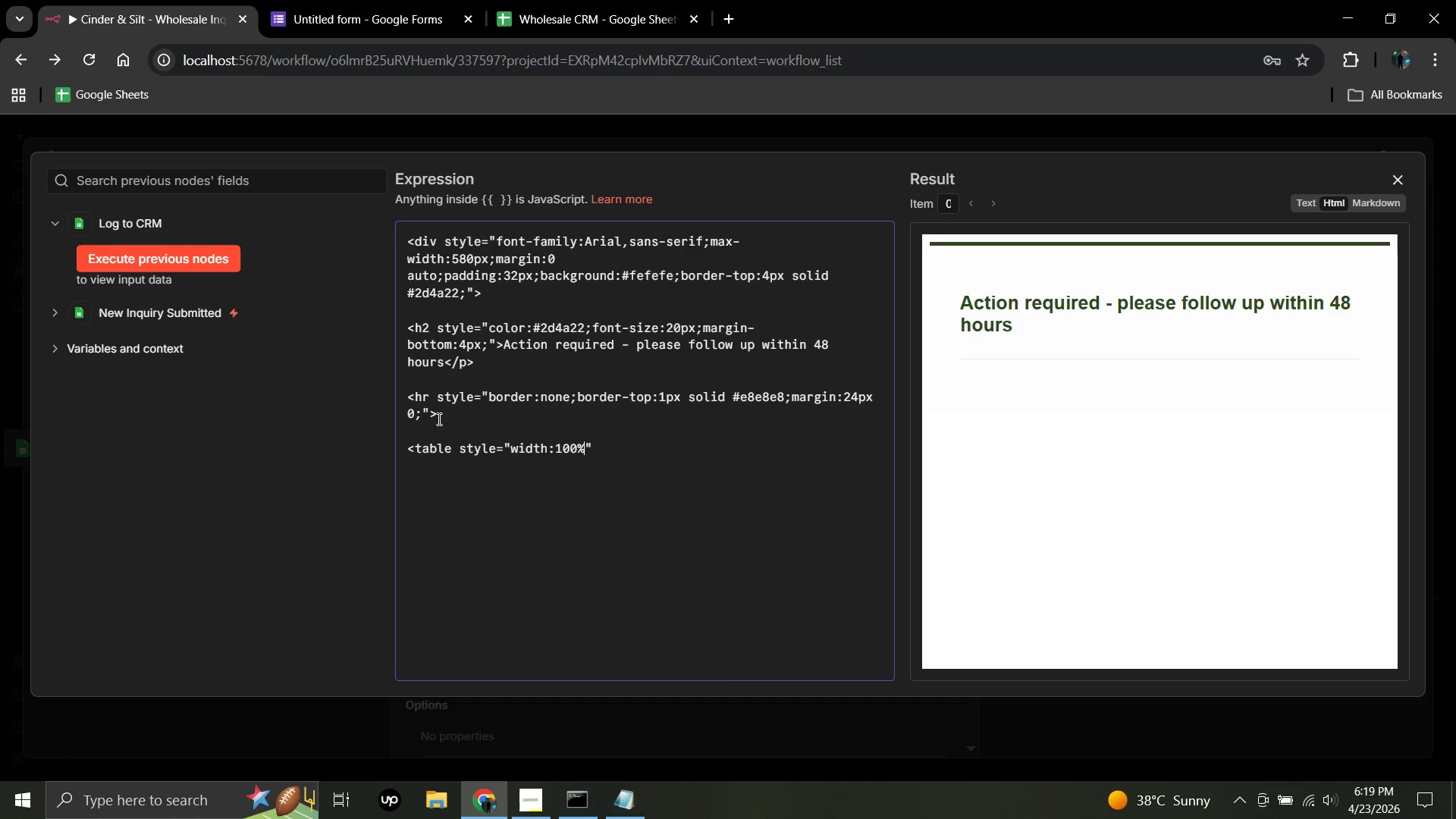 
type(;border-collapse)
 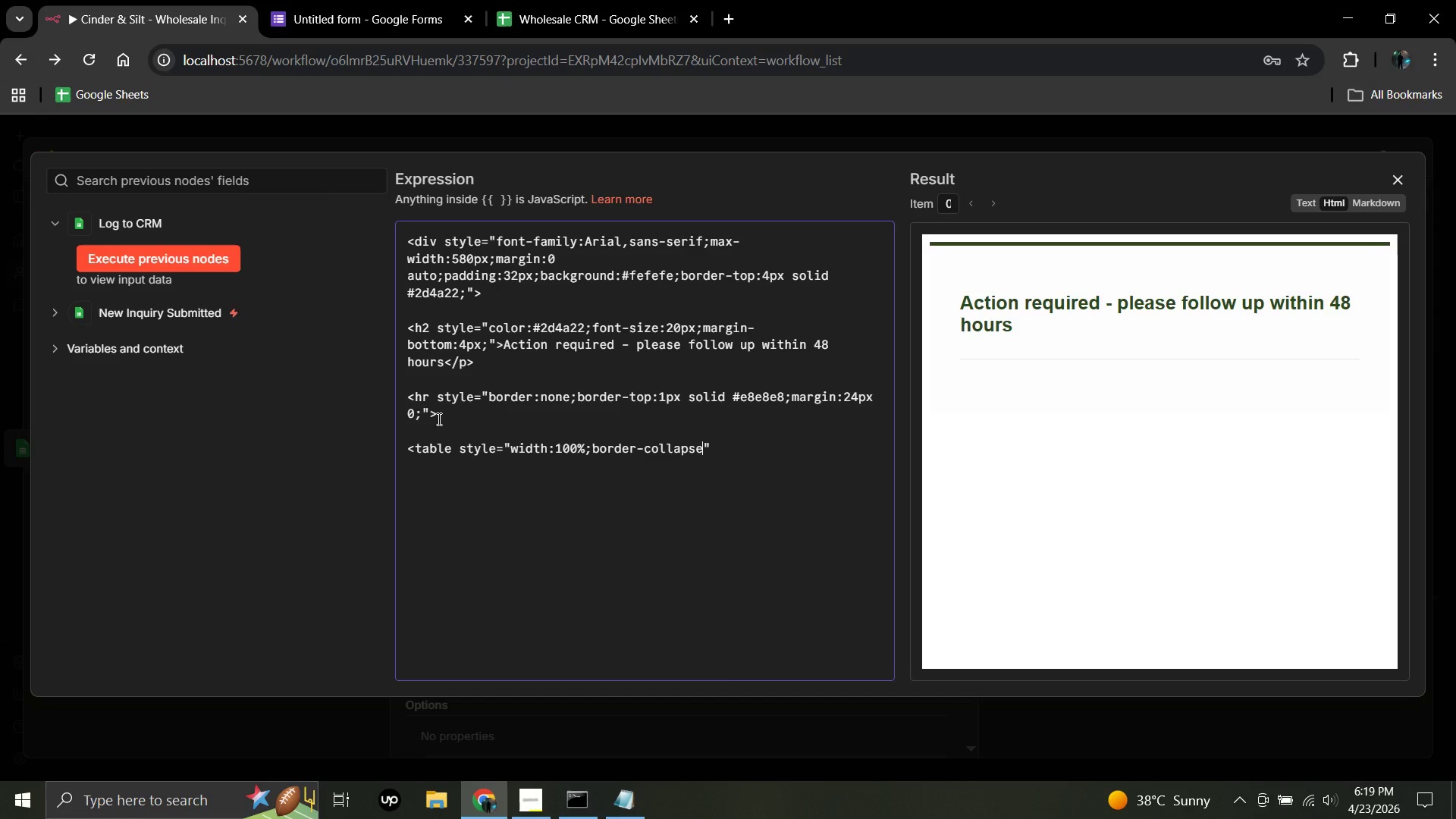 
hold_key(key=Slash, duration=0.78)
 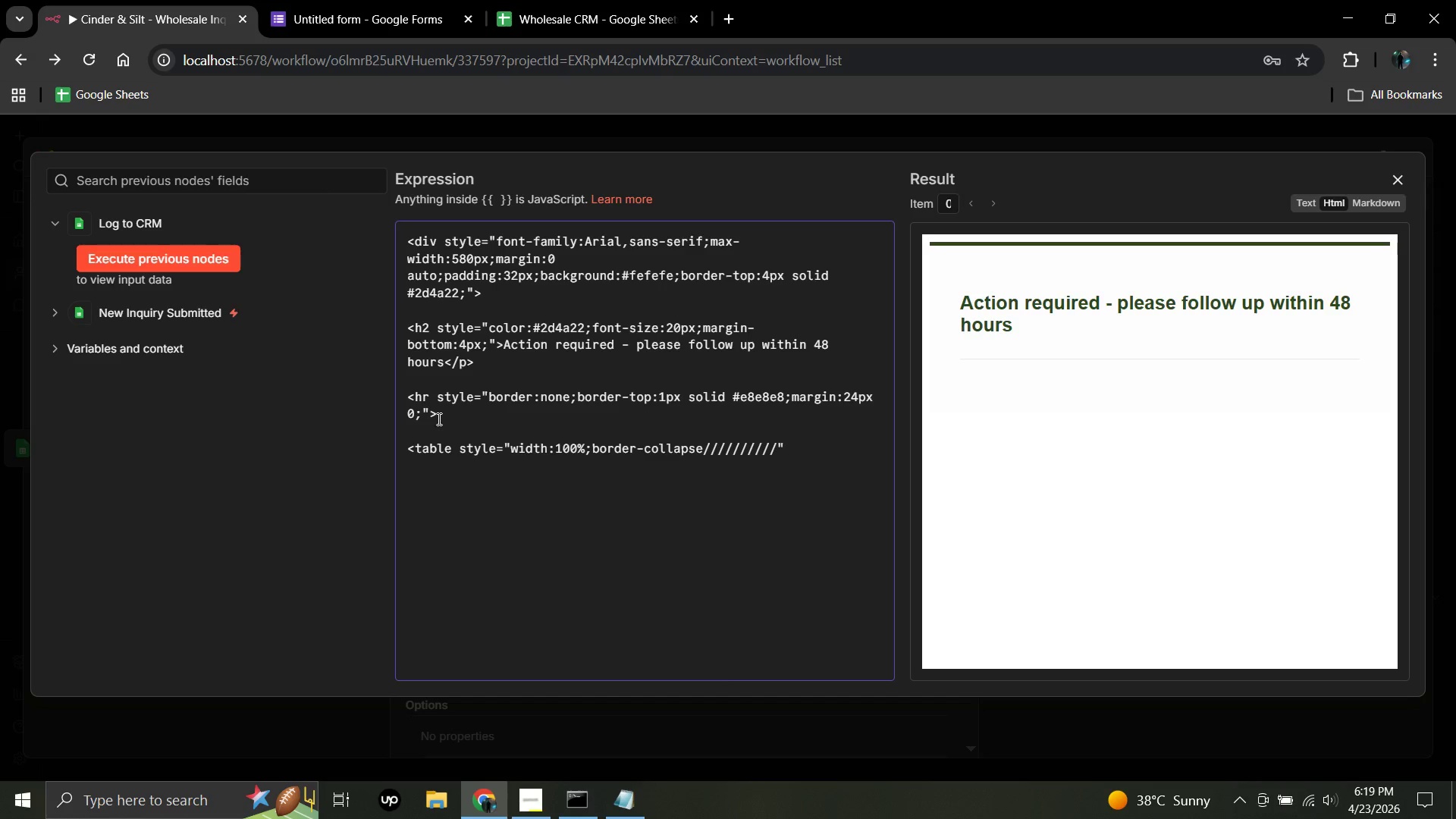 
key(Backspace)
 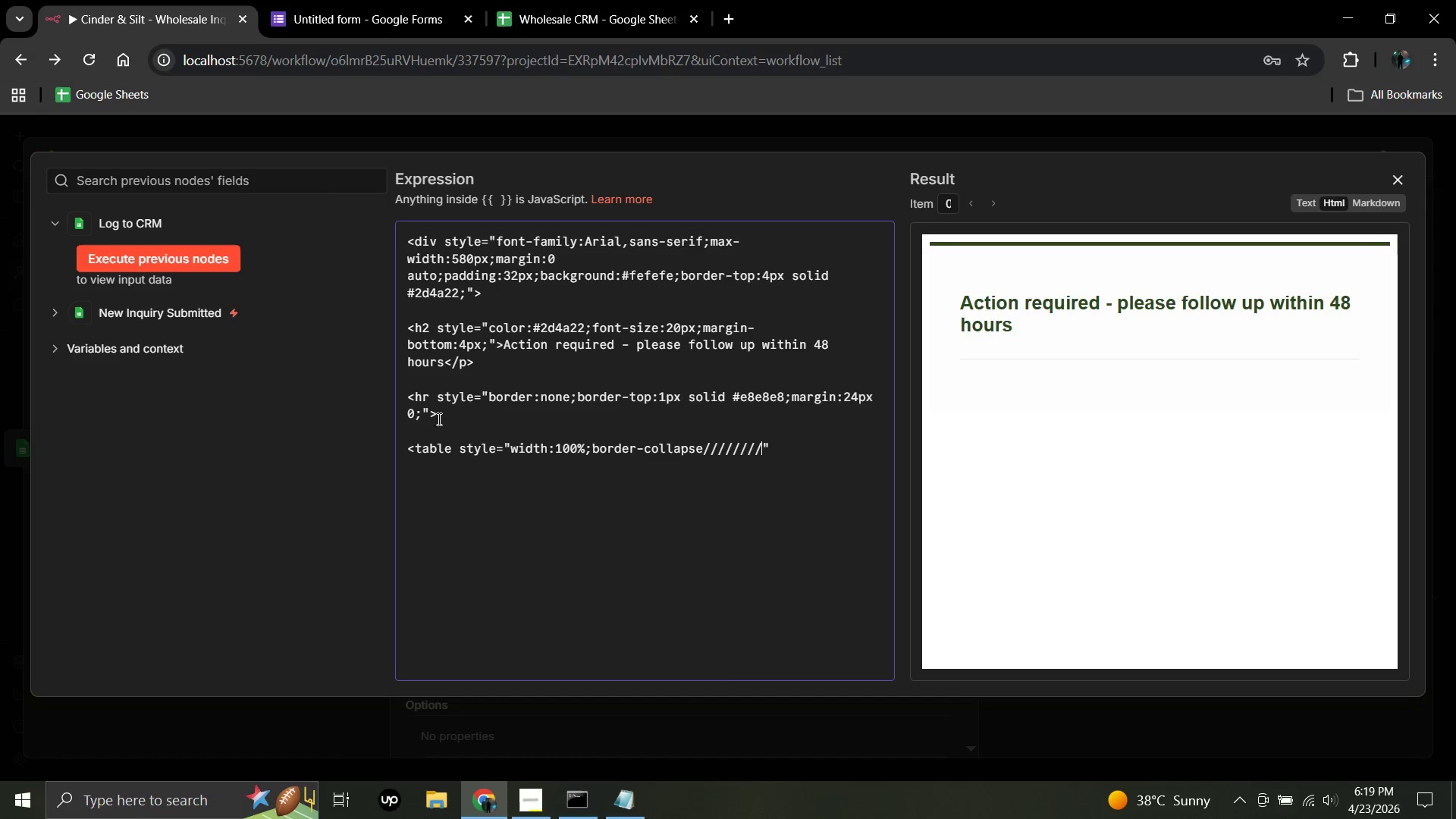 
key(Backspace)
 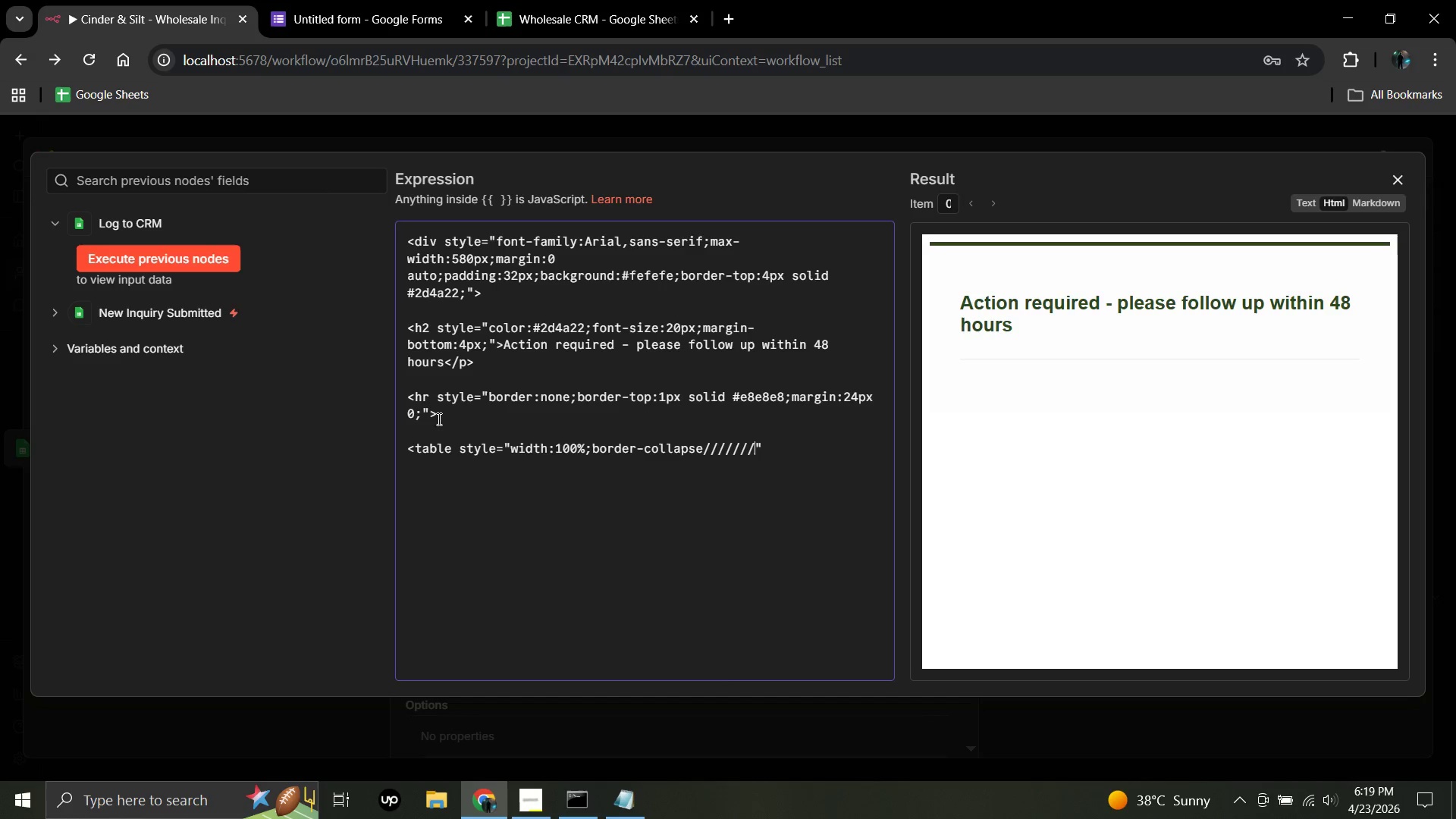 
key(Backspace)
 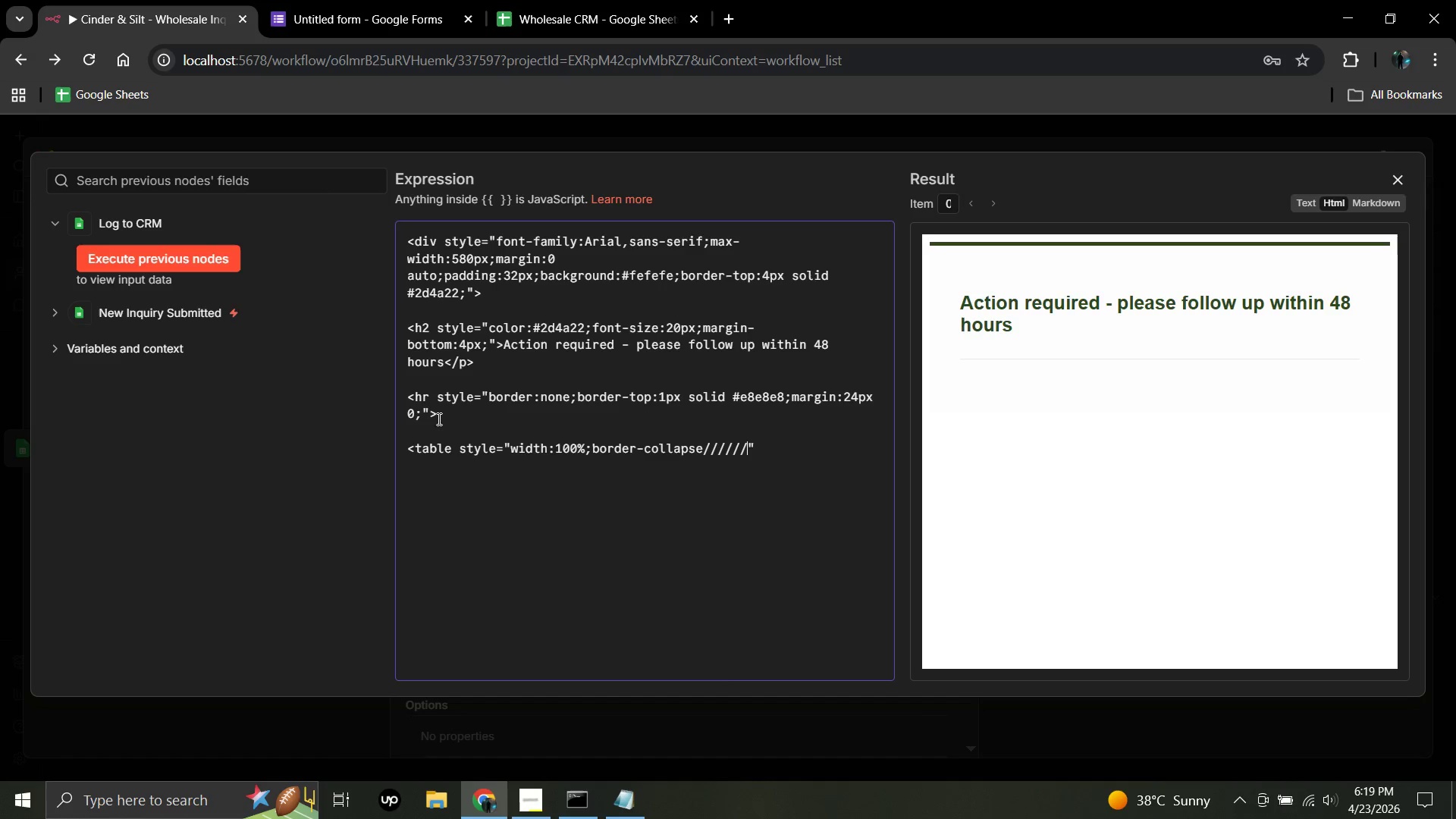 
key(Backspace)
 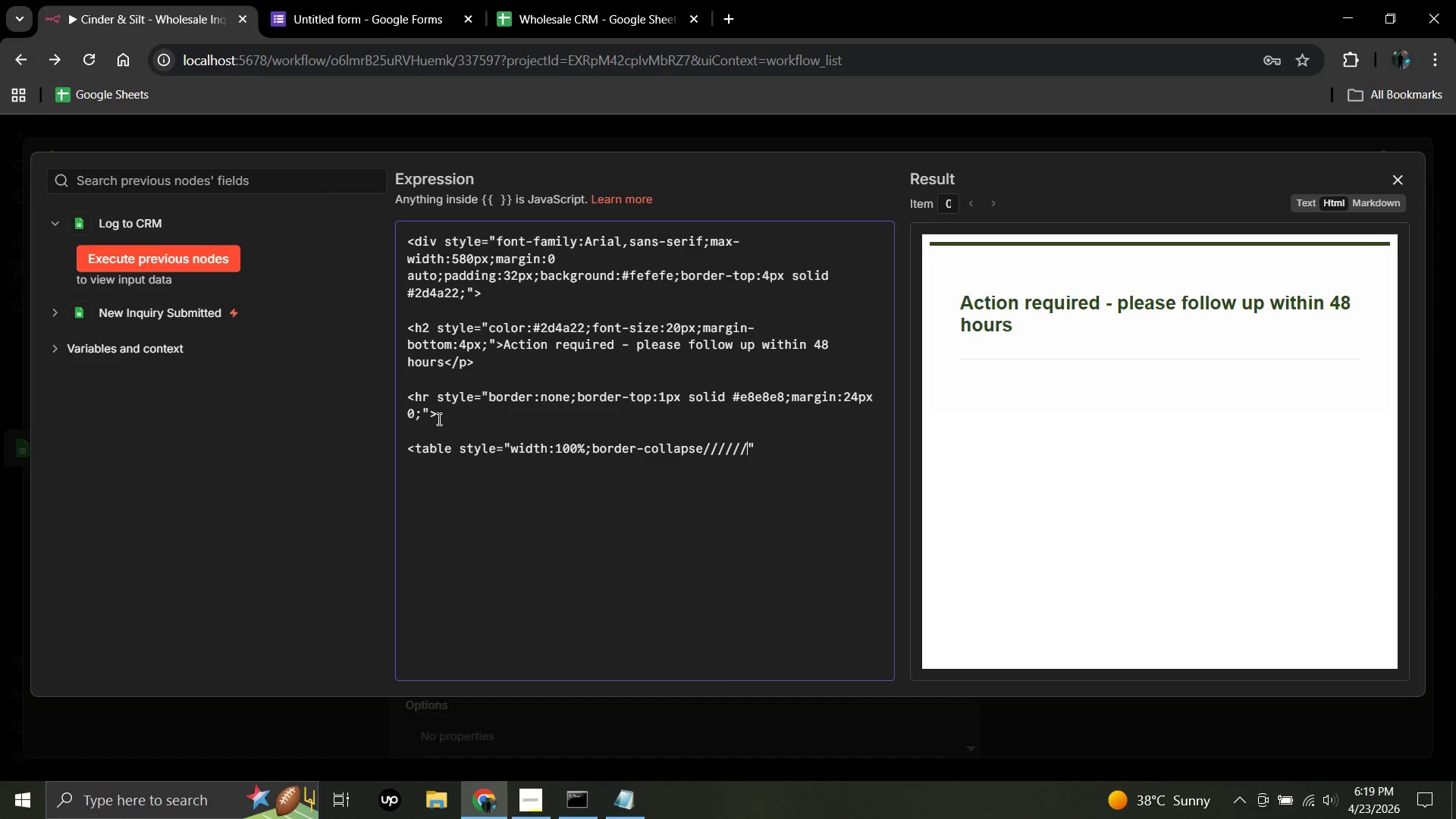 
key(Backspace)
 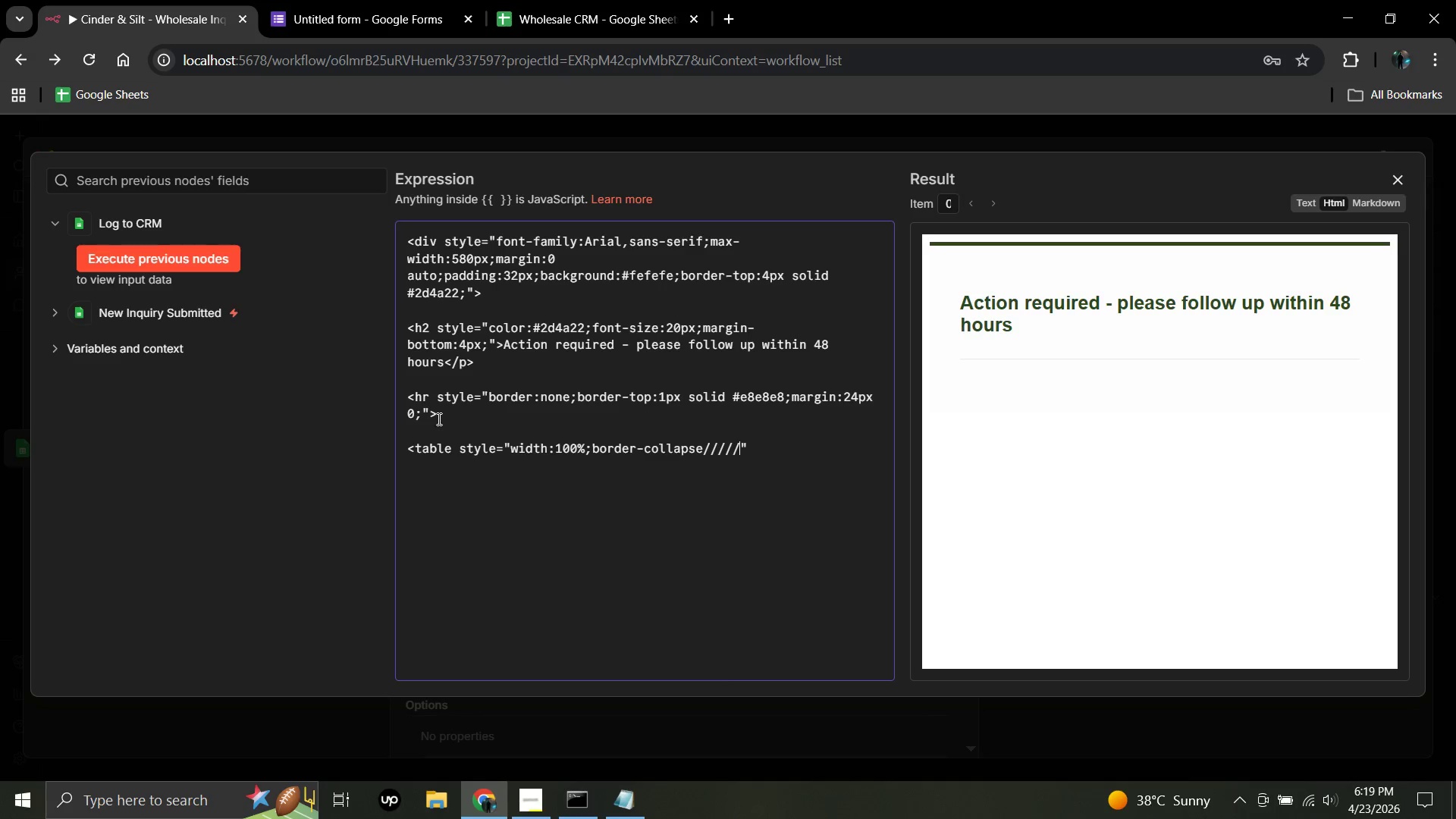 
key(Backspace)
 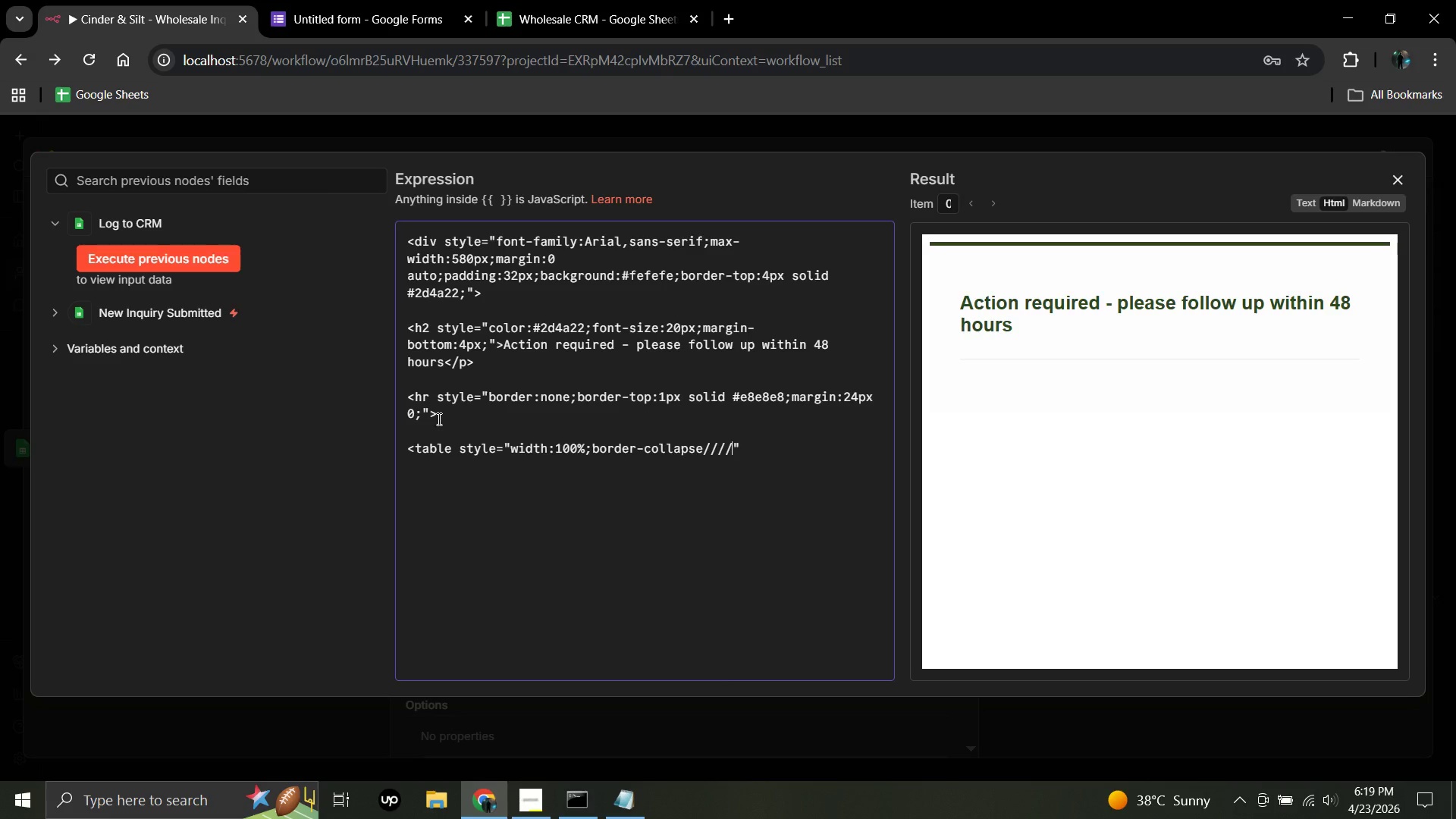 
key(Backspace)
 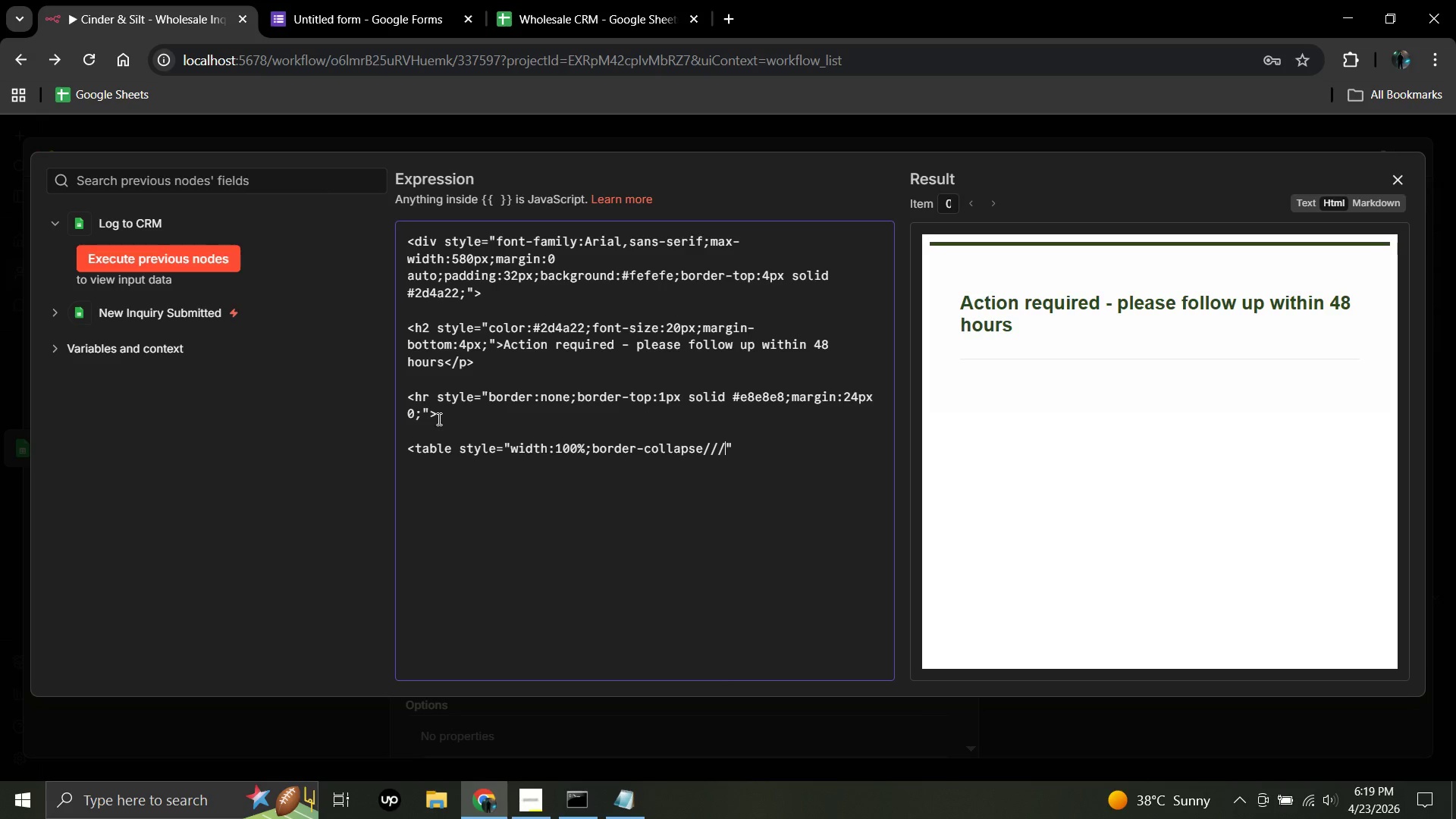 
key(Backspace)
 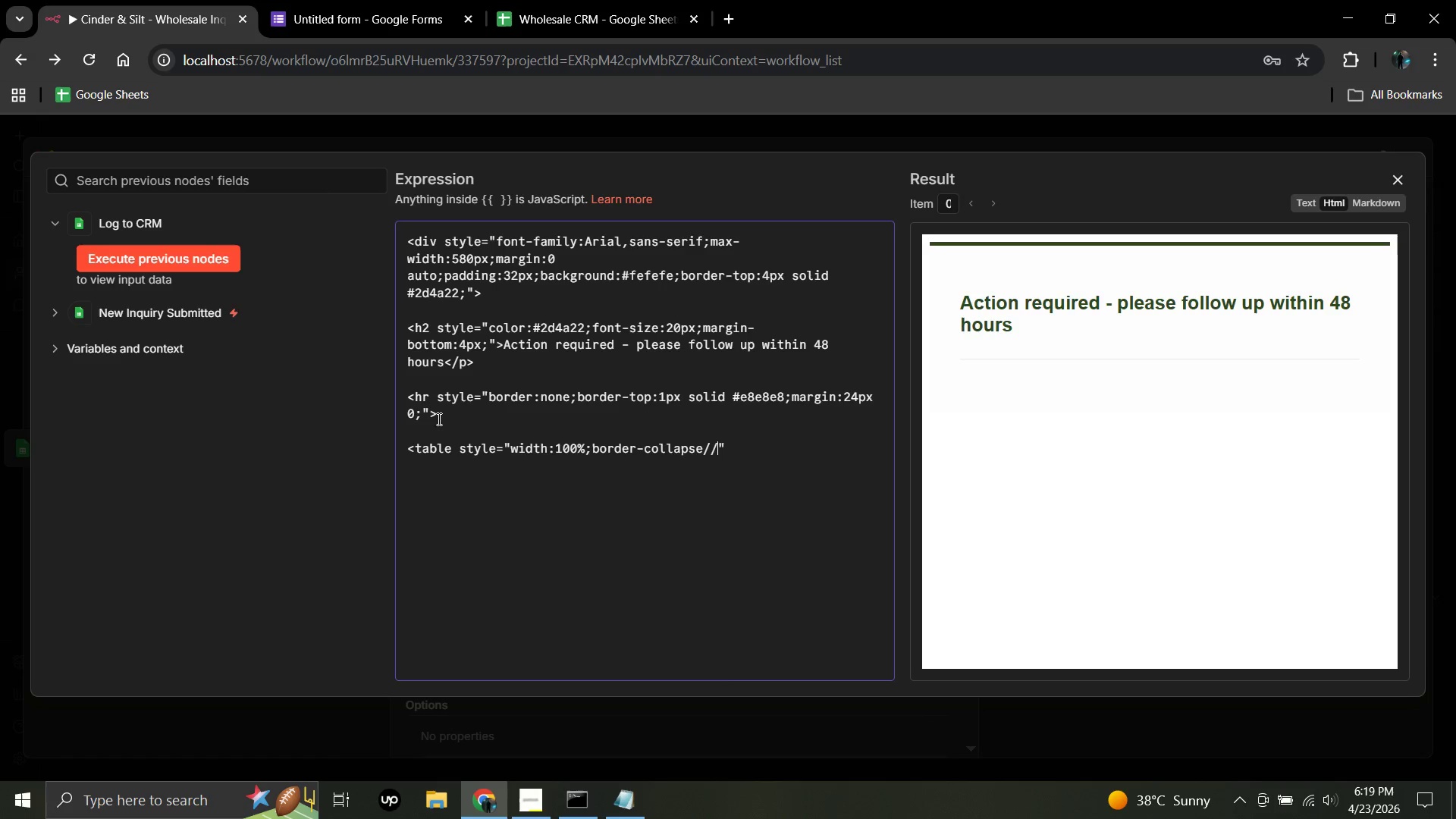 
key(Backspace)
 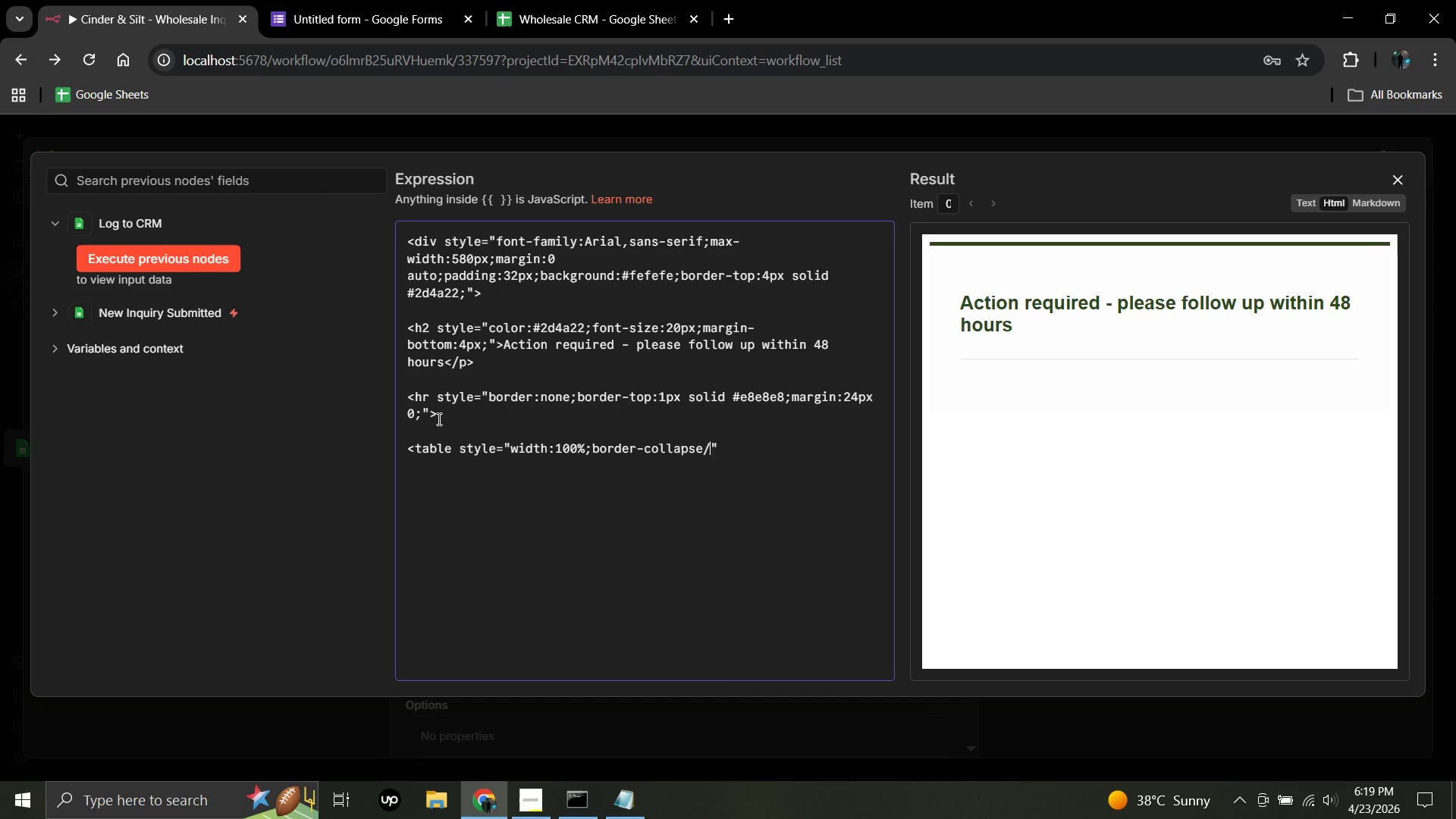 
key(Backspace)
 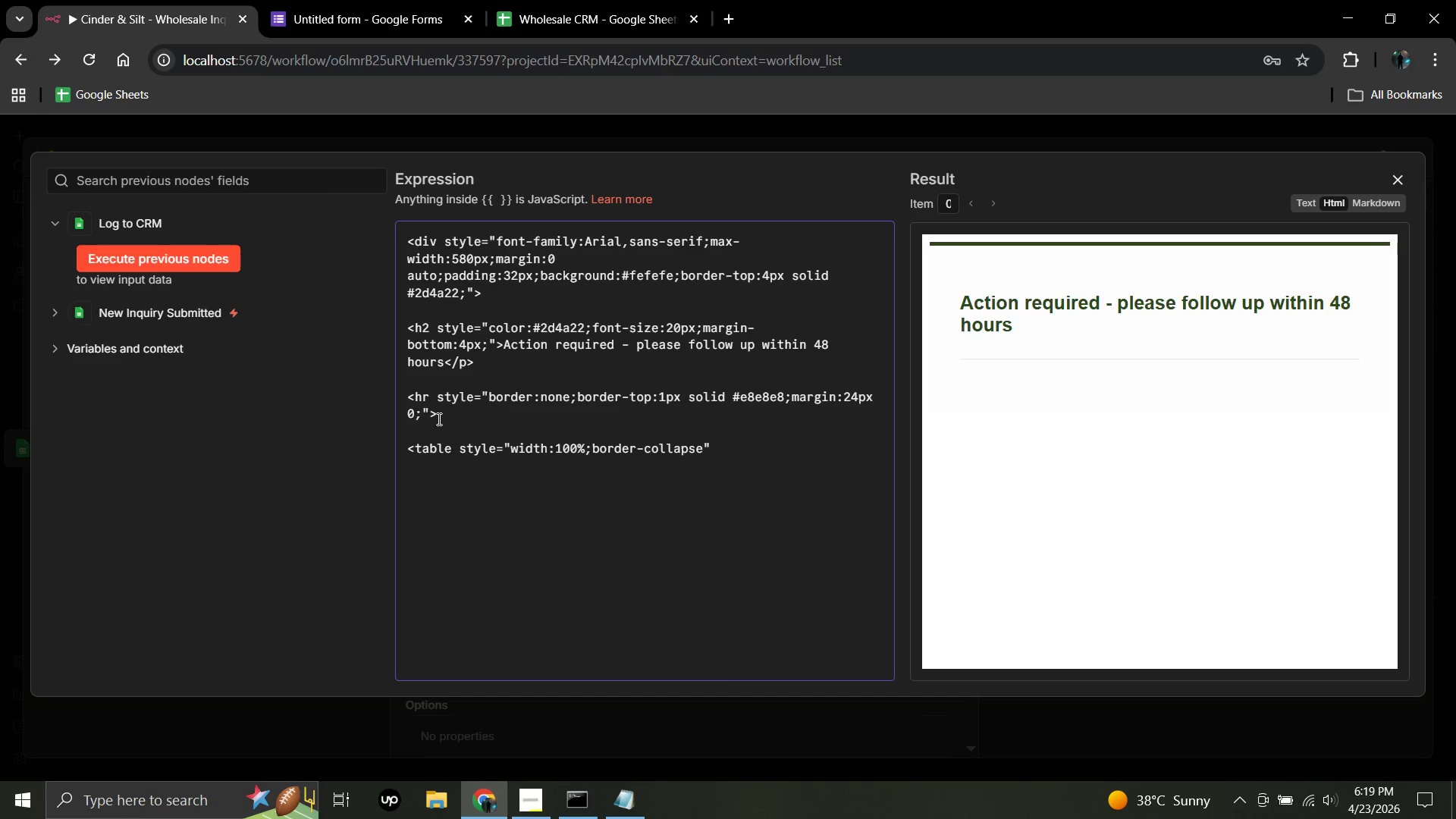 
key(Shift+Semicolon)
 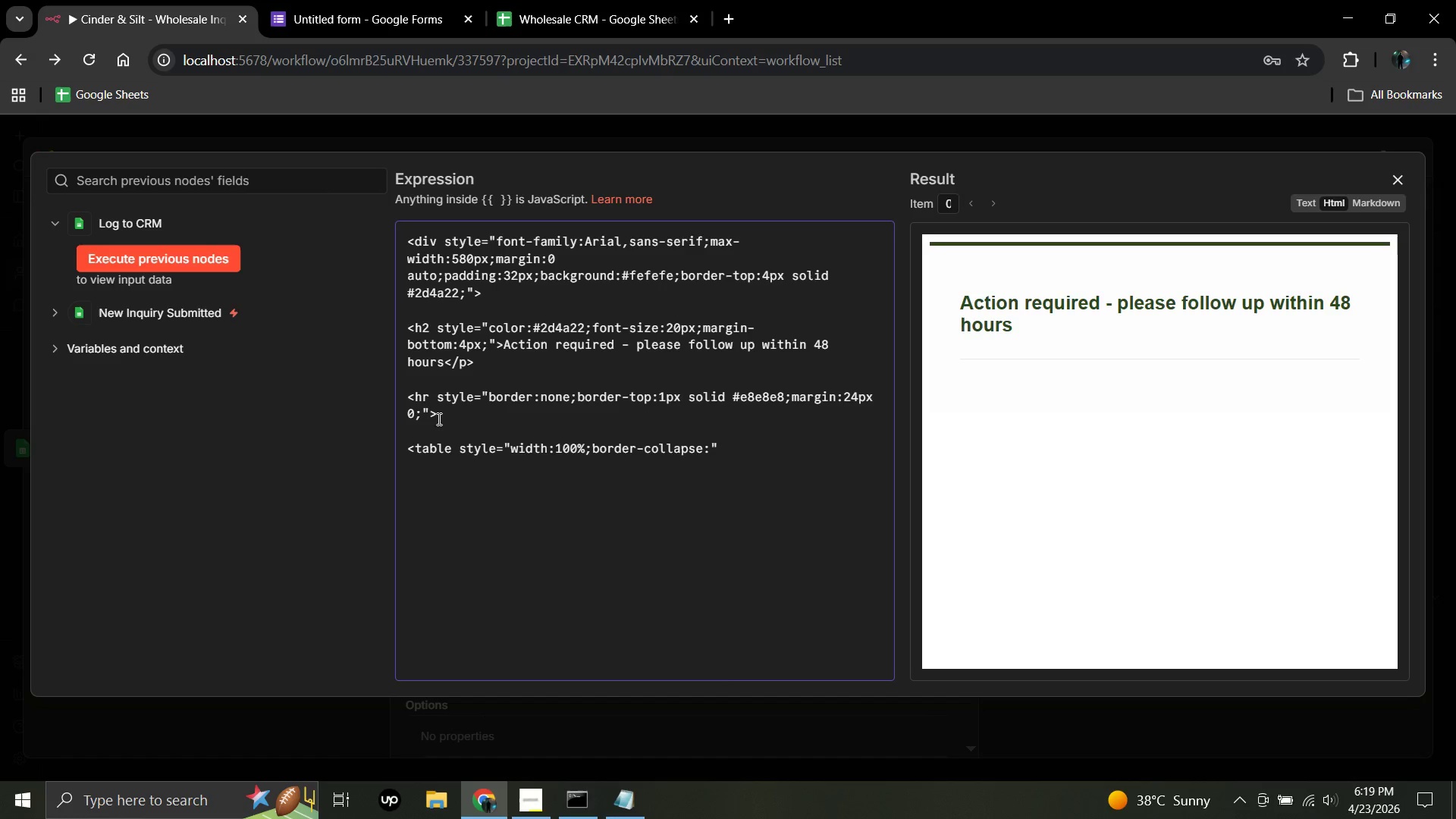 
key(Backspace)
 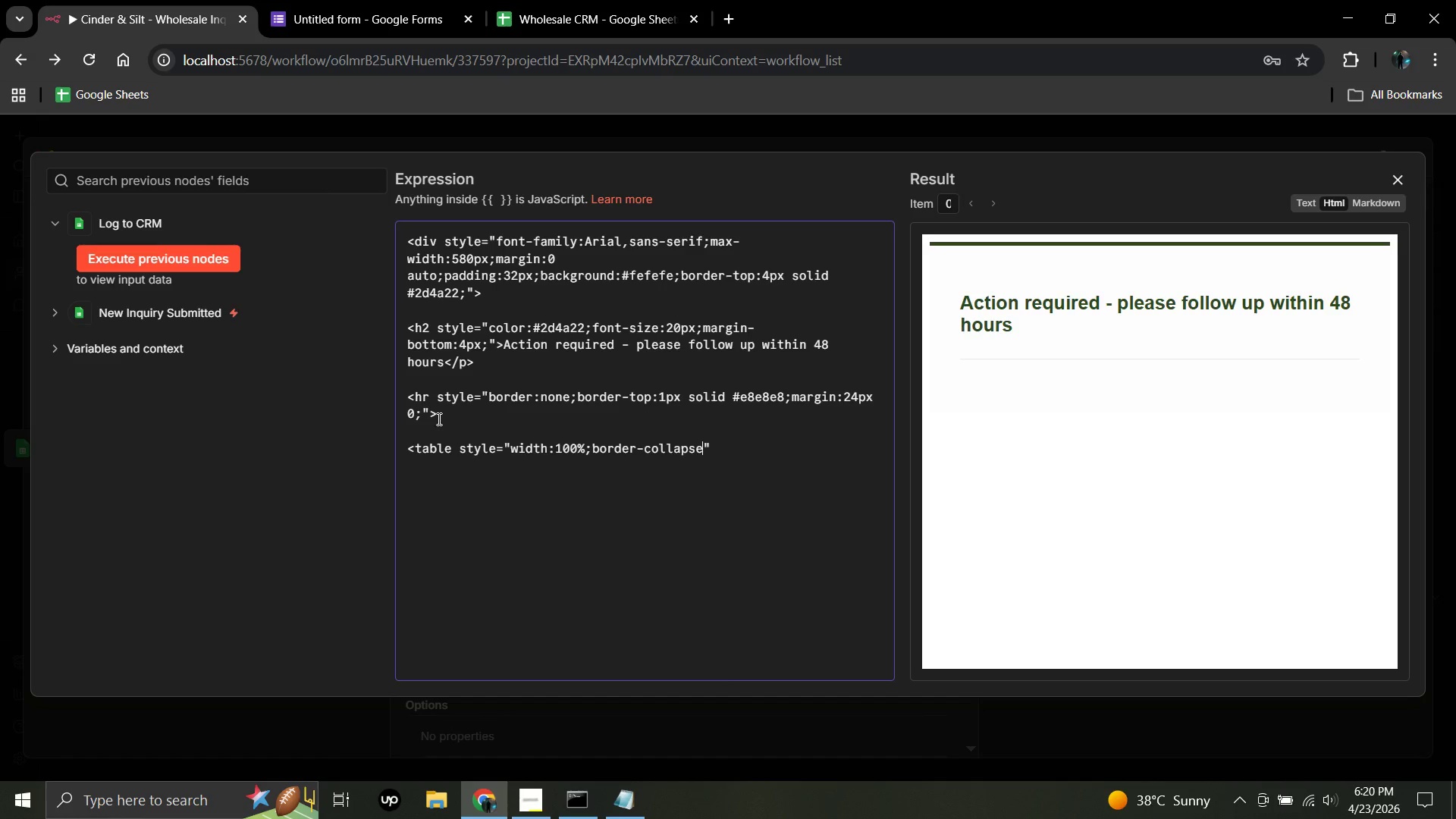 
key(Semicolon)
 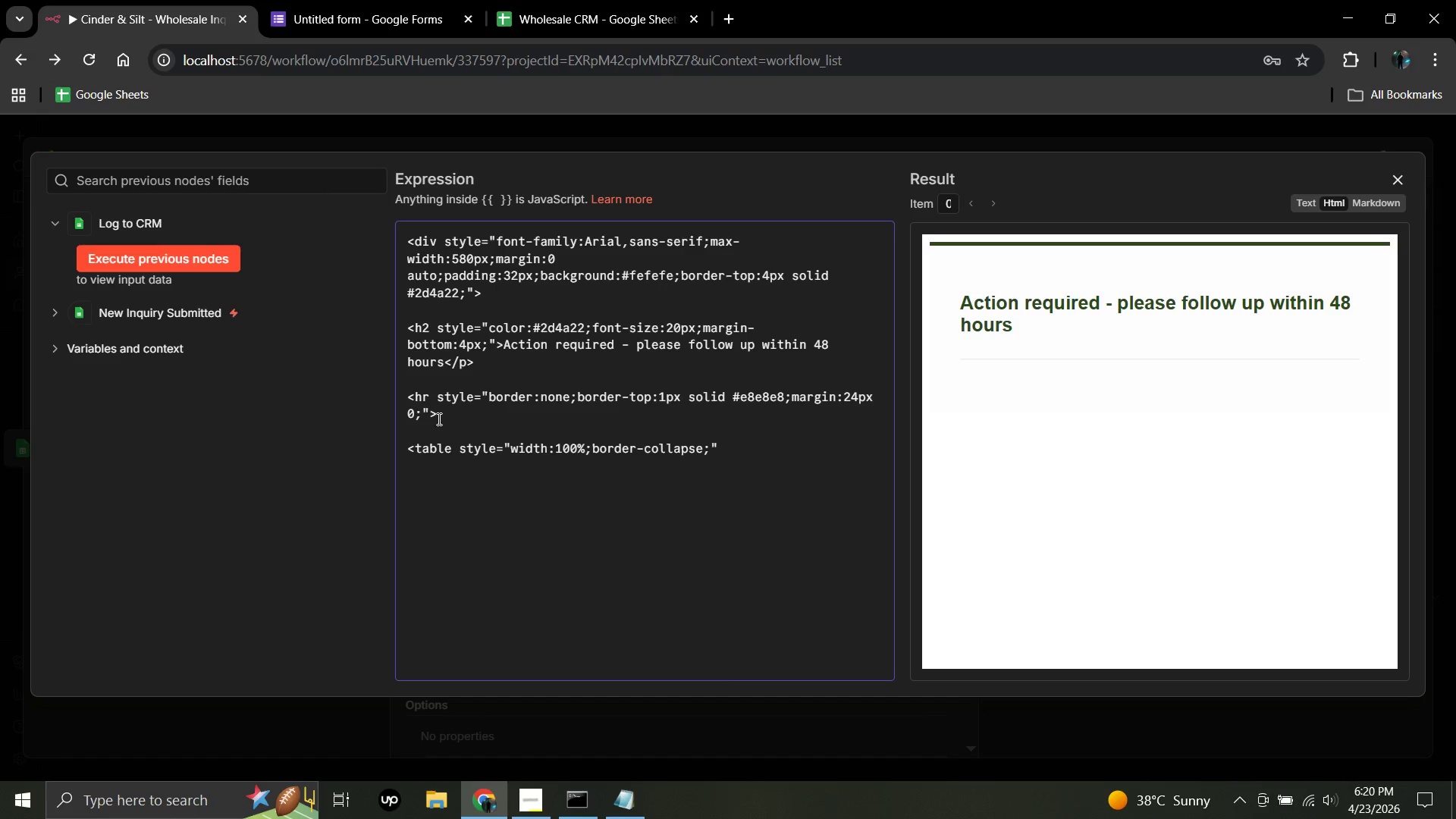 
type(font-size:15px;)
 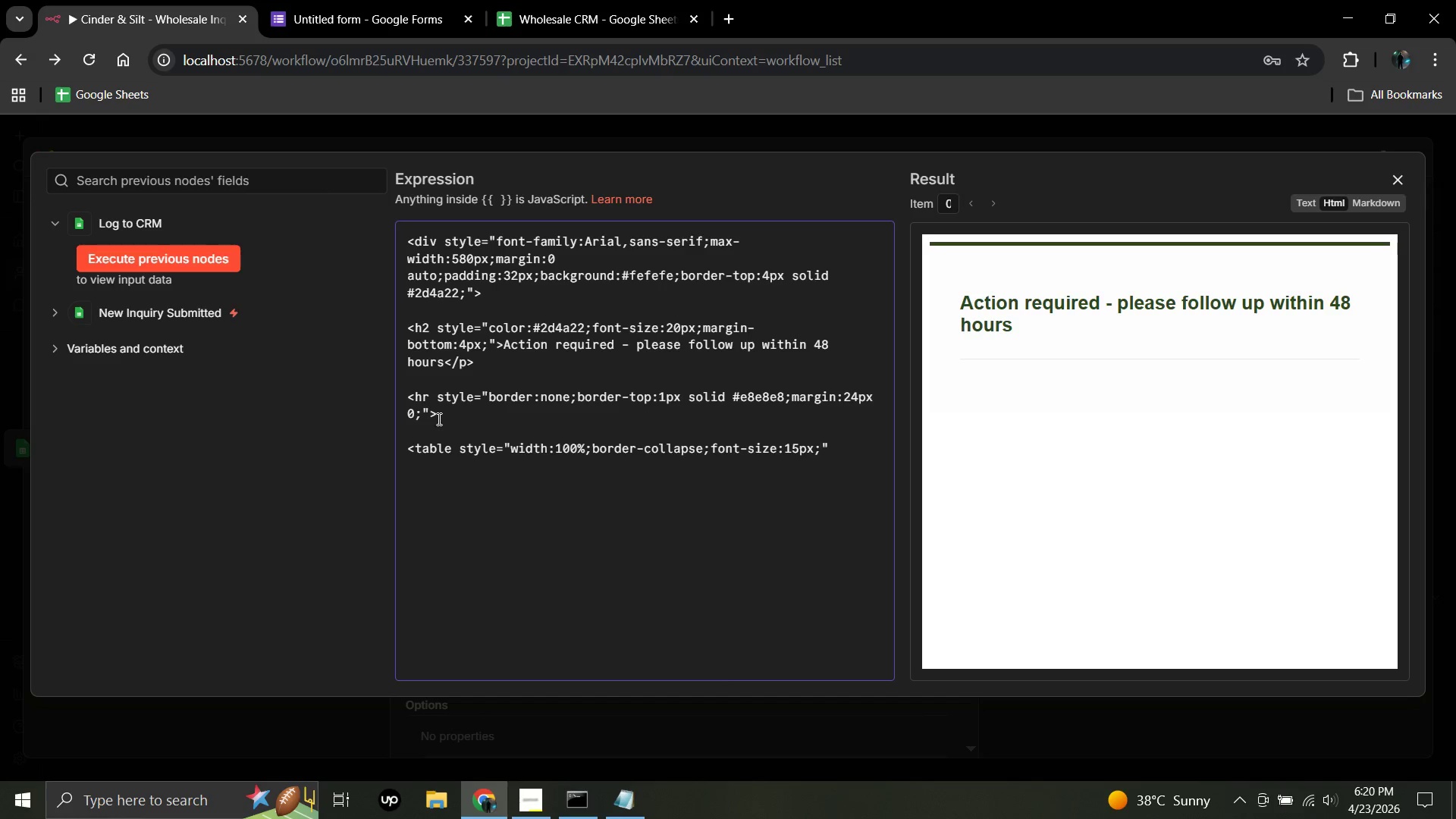 
left_click([839, 448])
 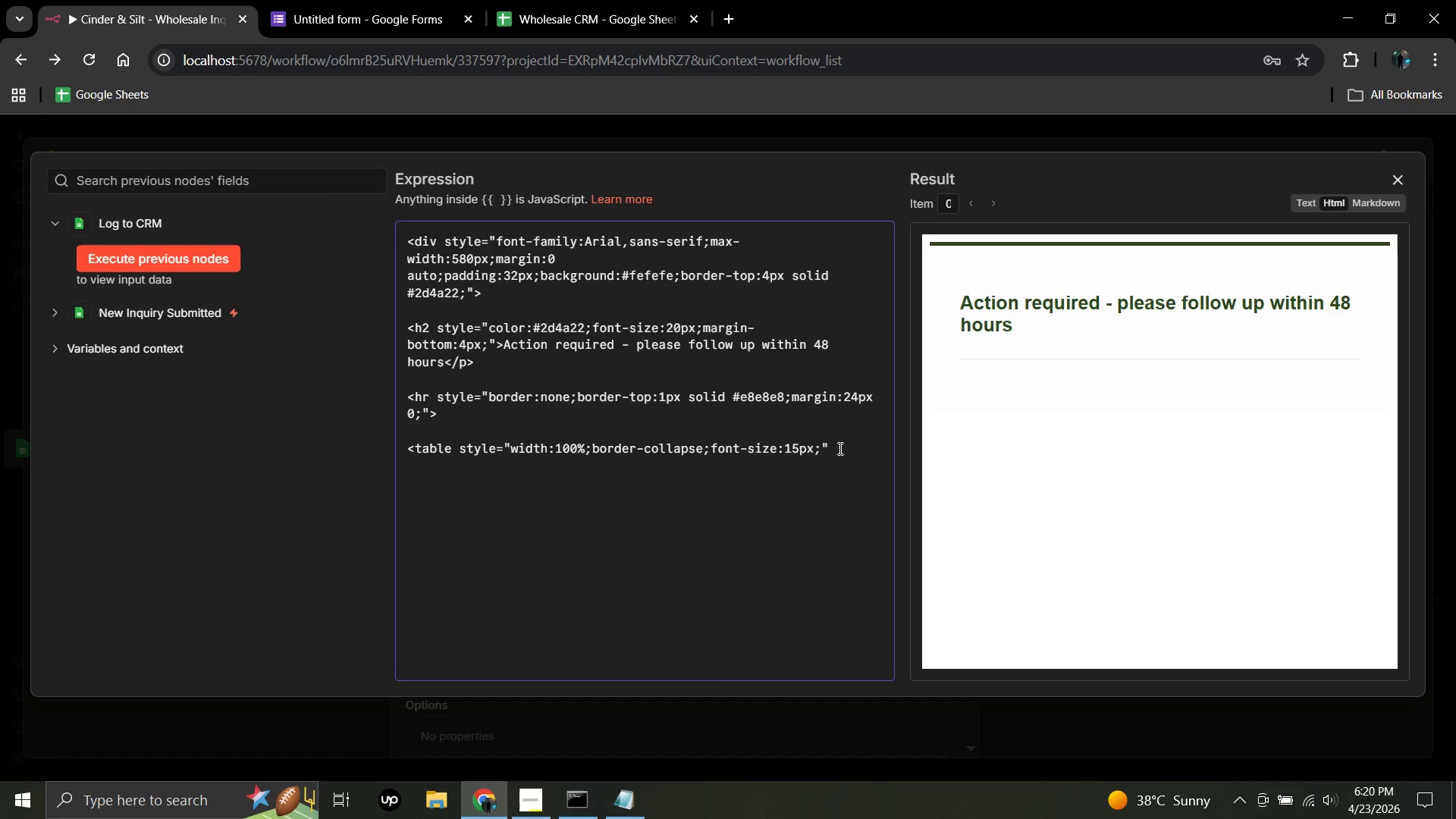 
key(Shift+Period)
 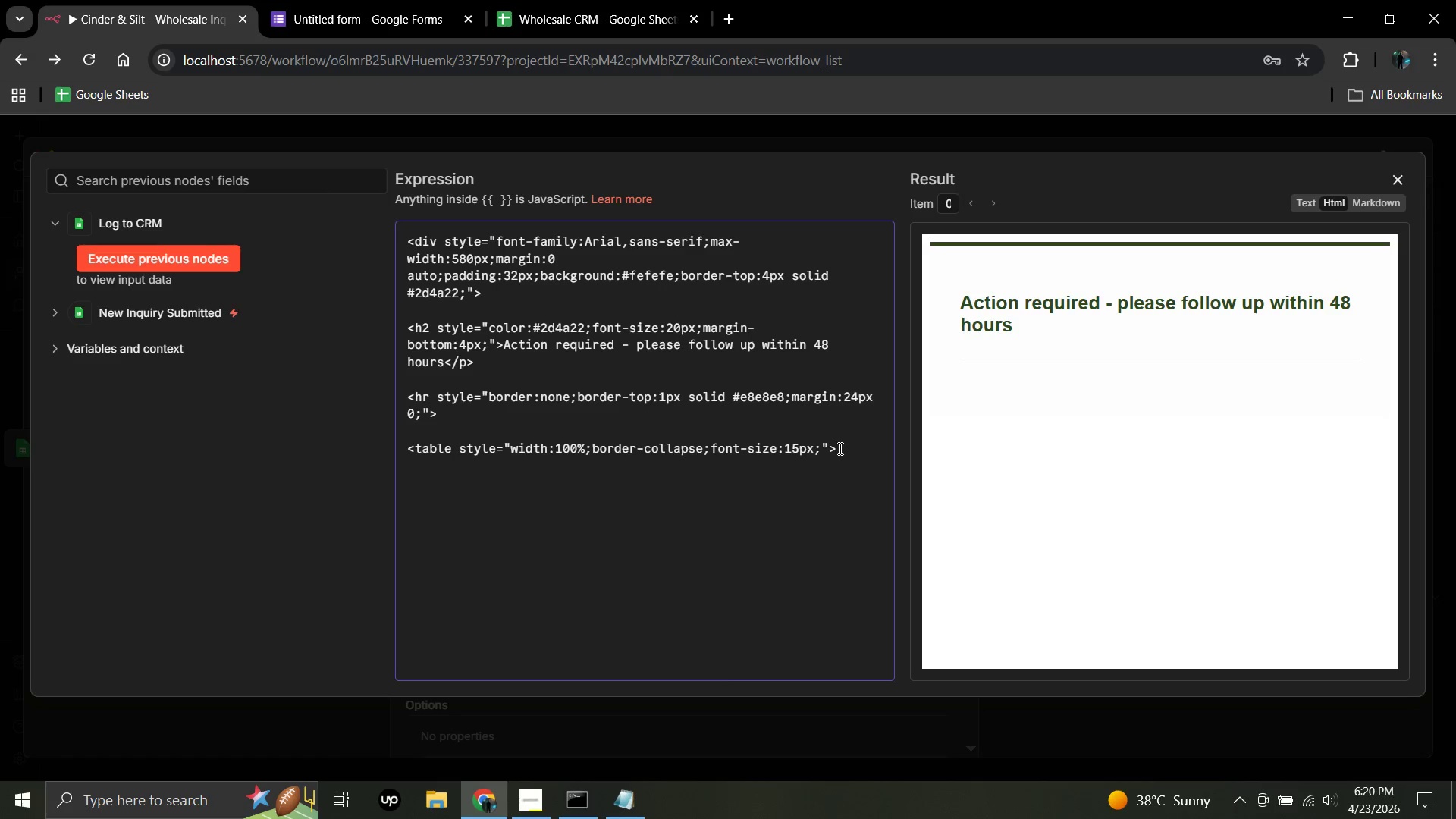 
key(Enter)
 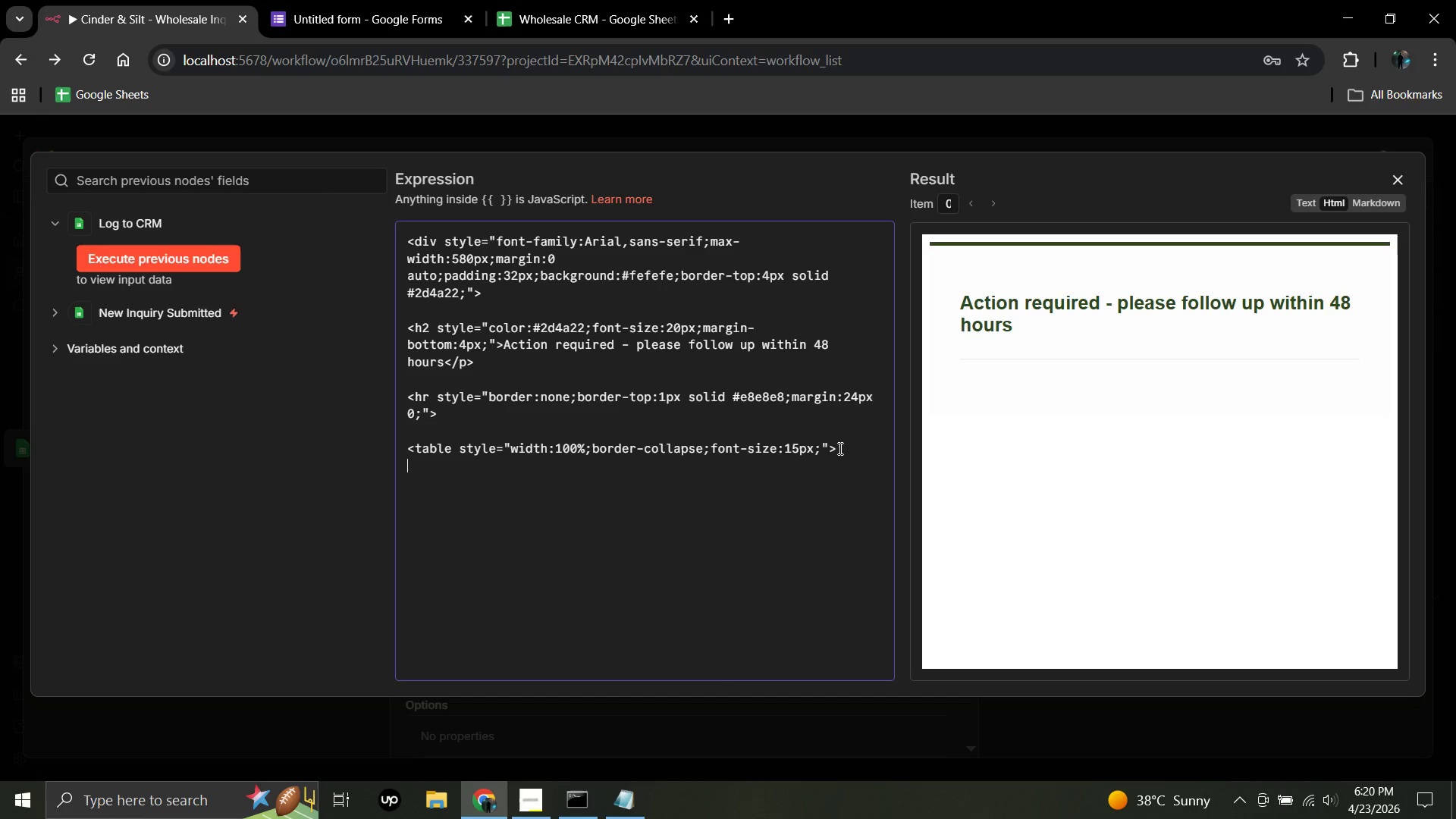 
type( <tr)
 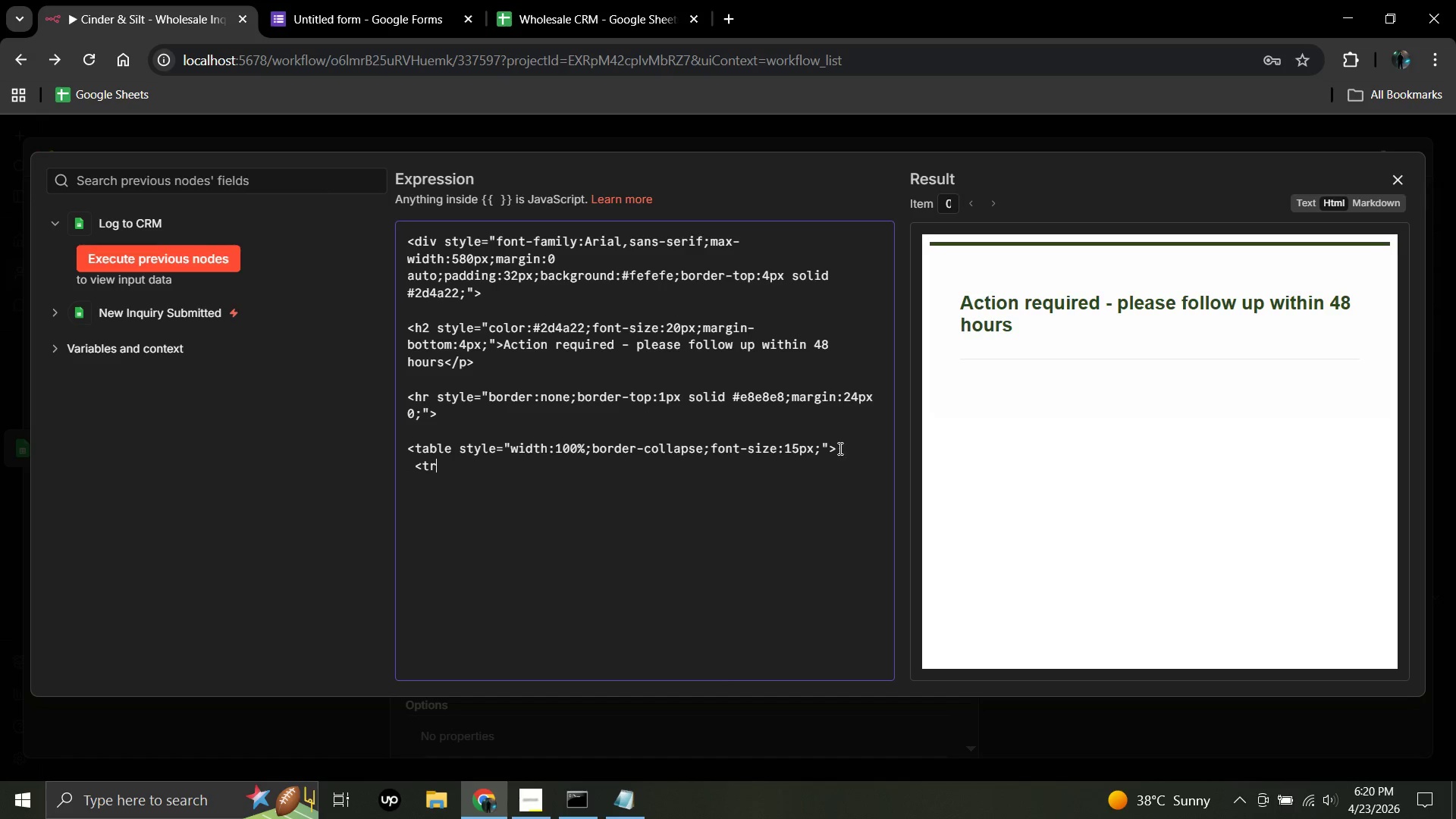 
type( style=)
 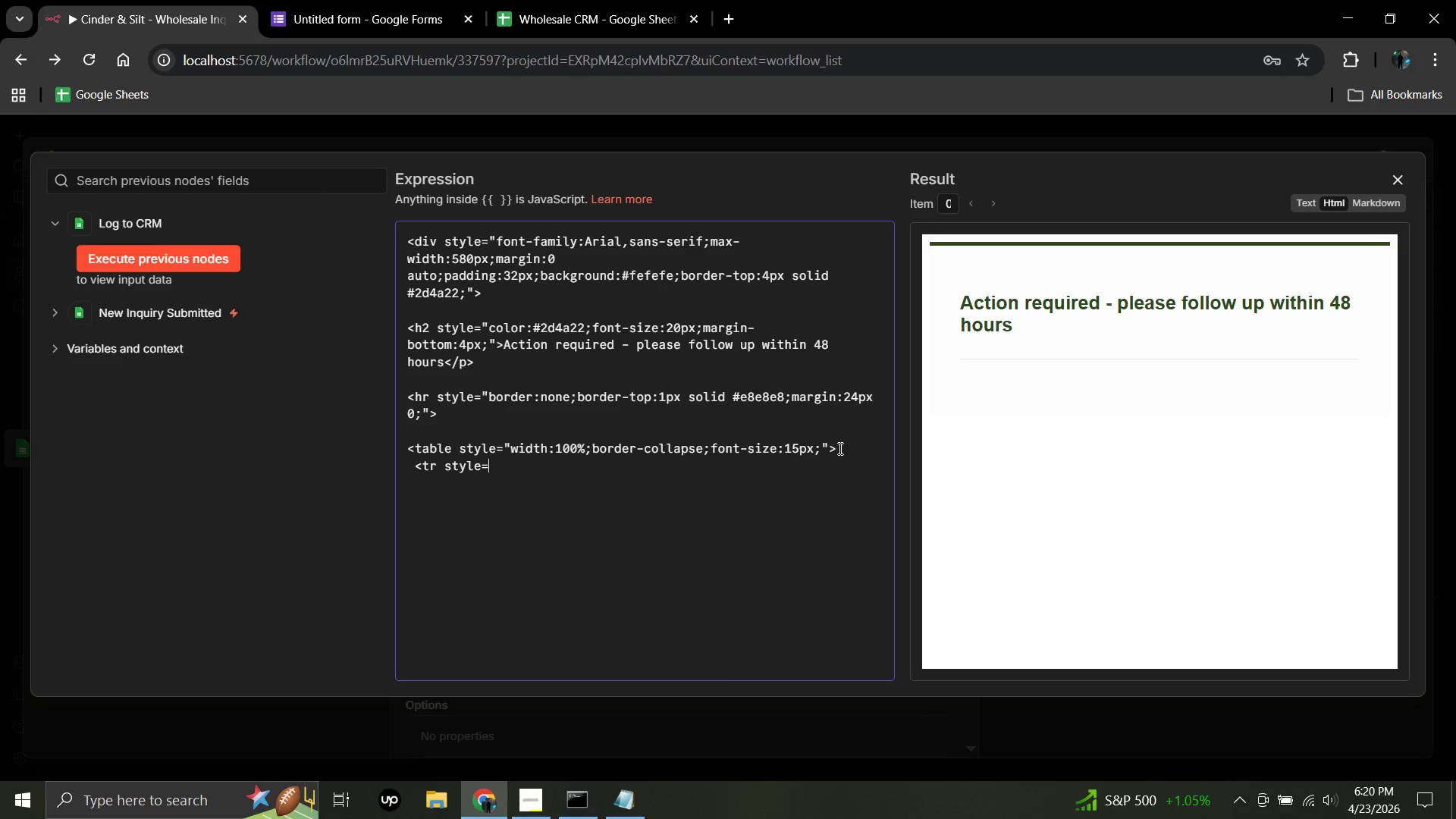 
wait(14.0)
 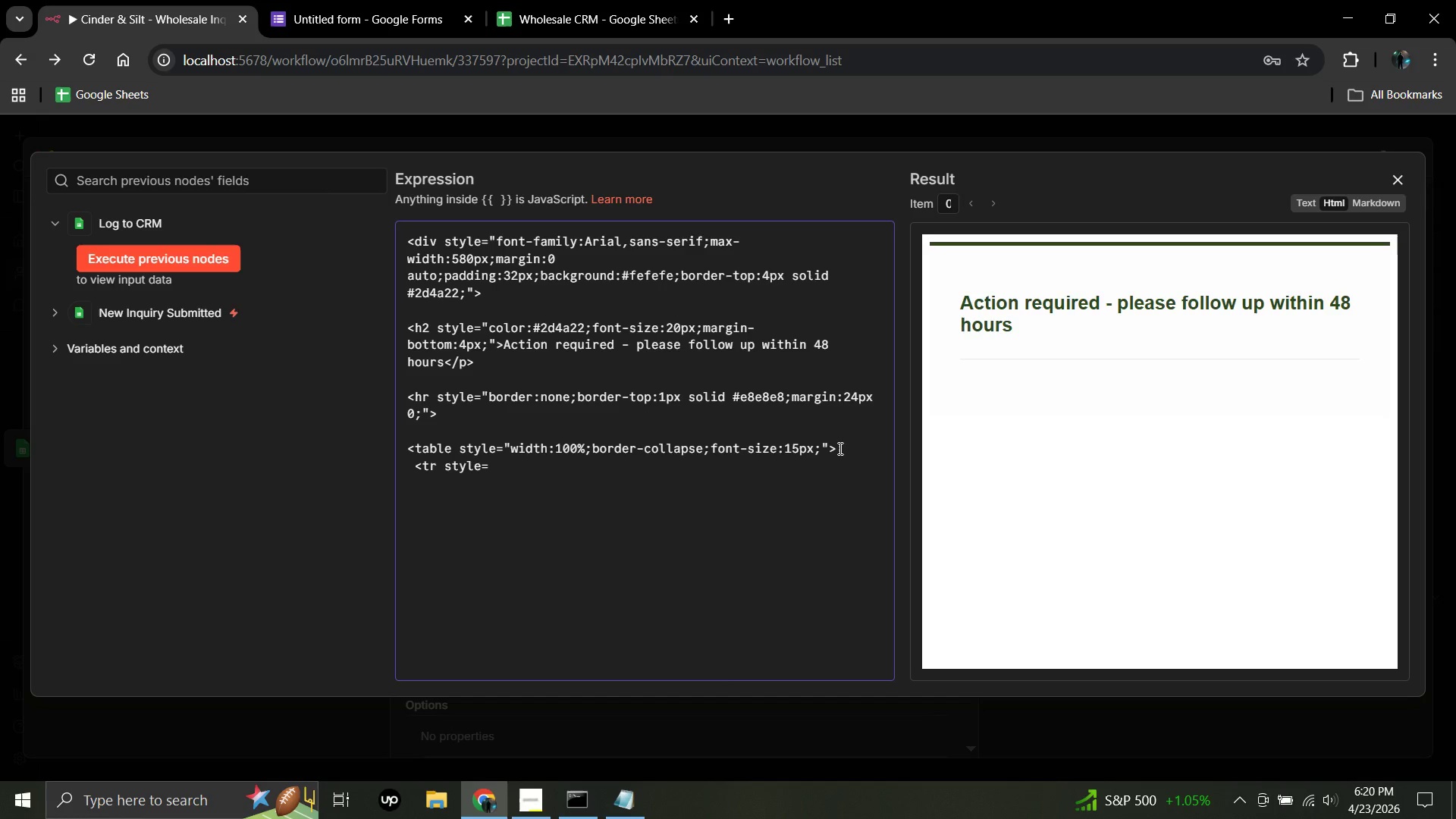 
key(Shift+Quote)
 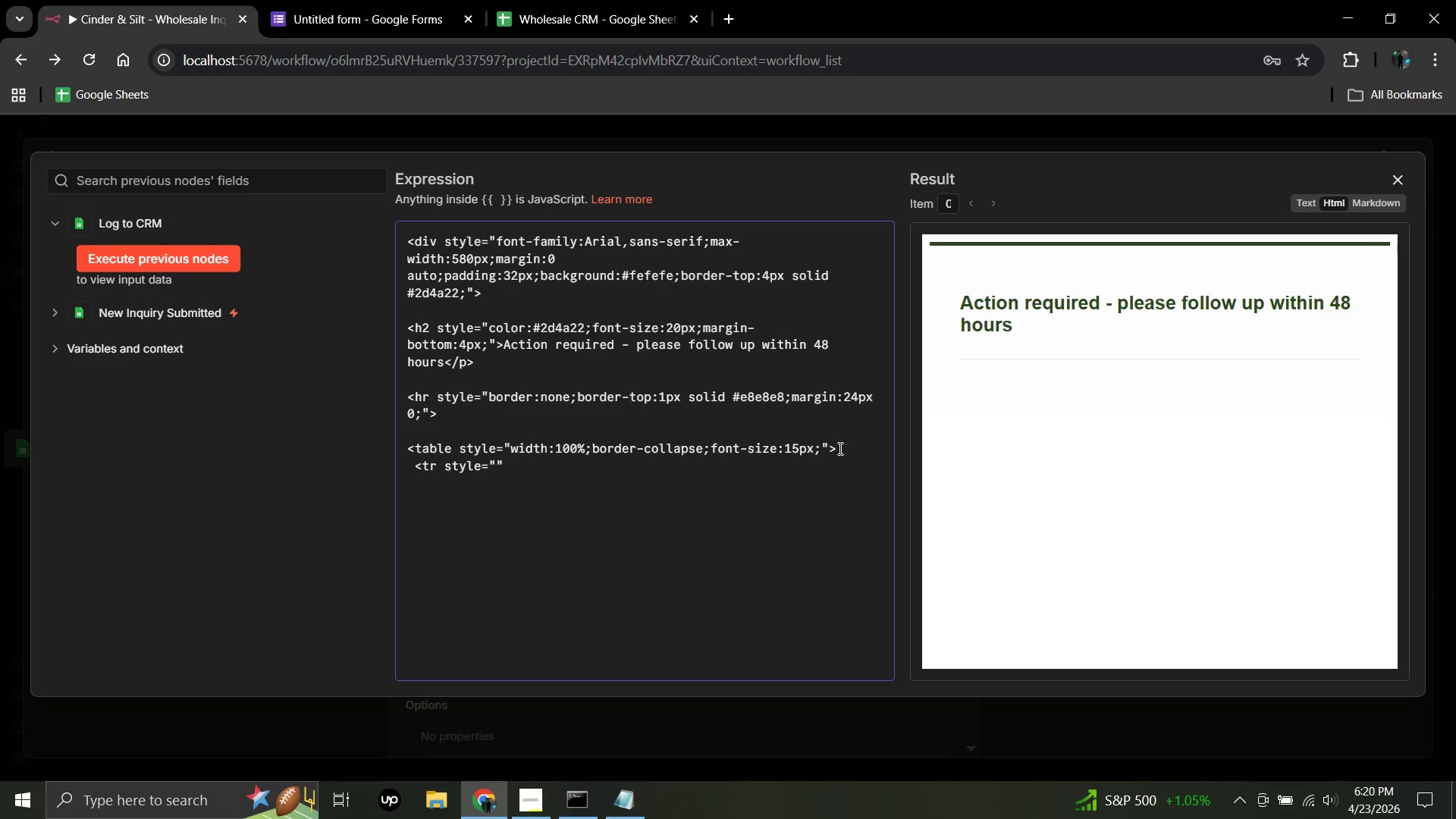 
type(background:#)
 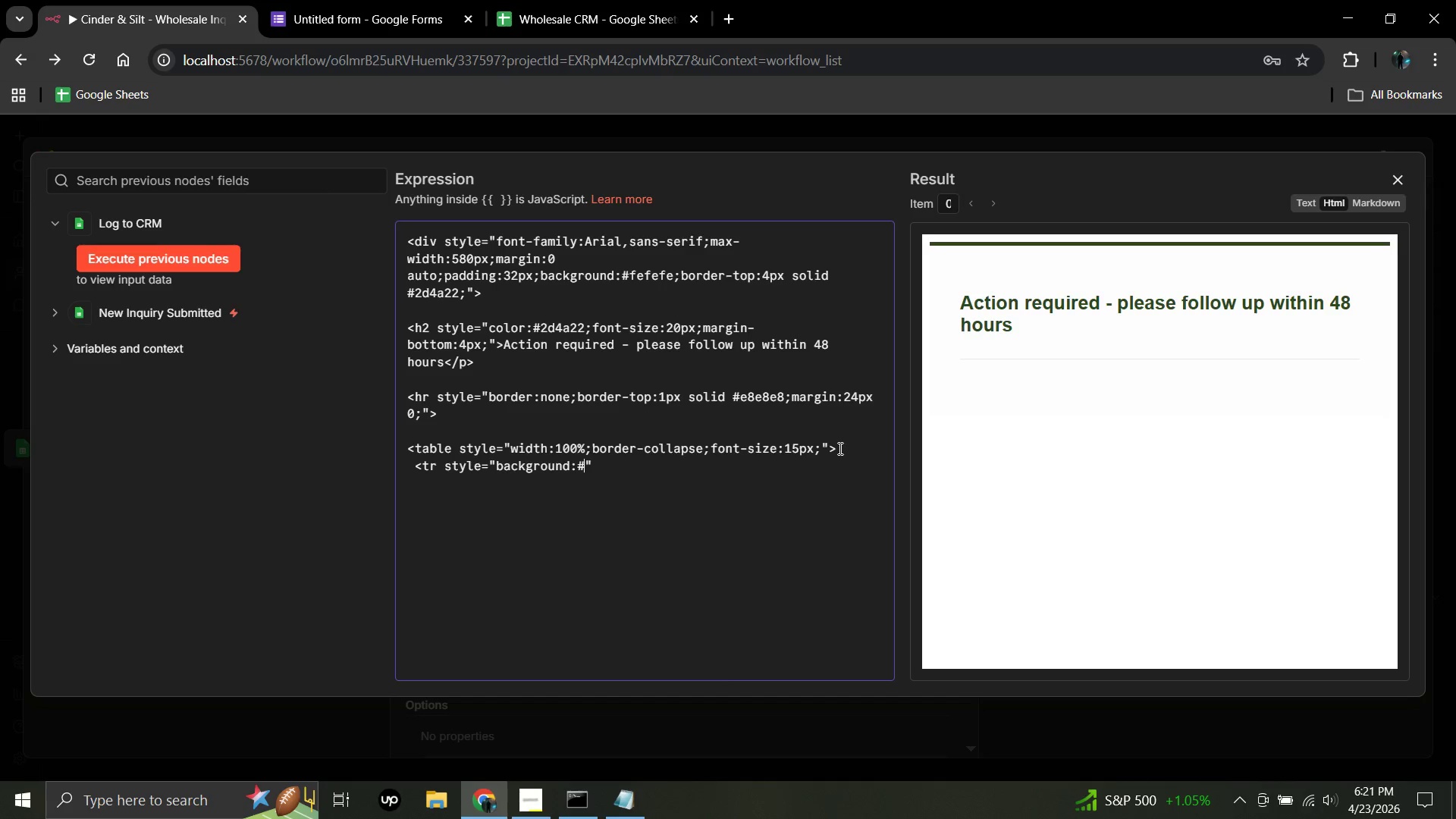 
type(f5f5)
 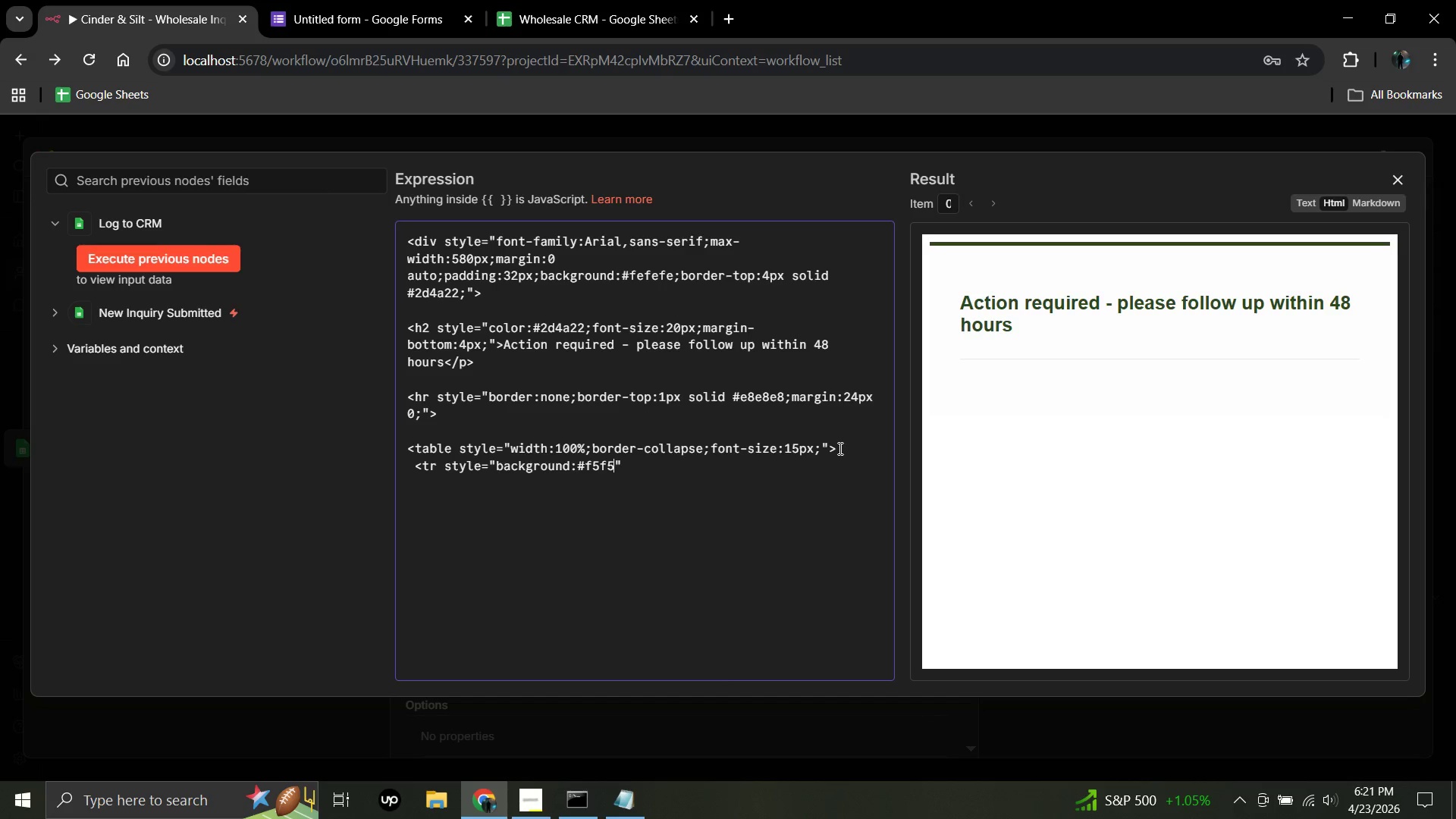 
type(f0;)
 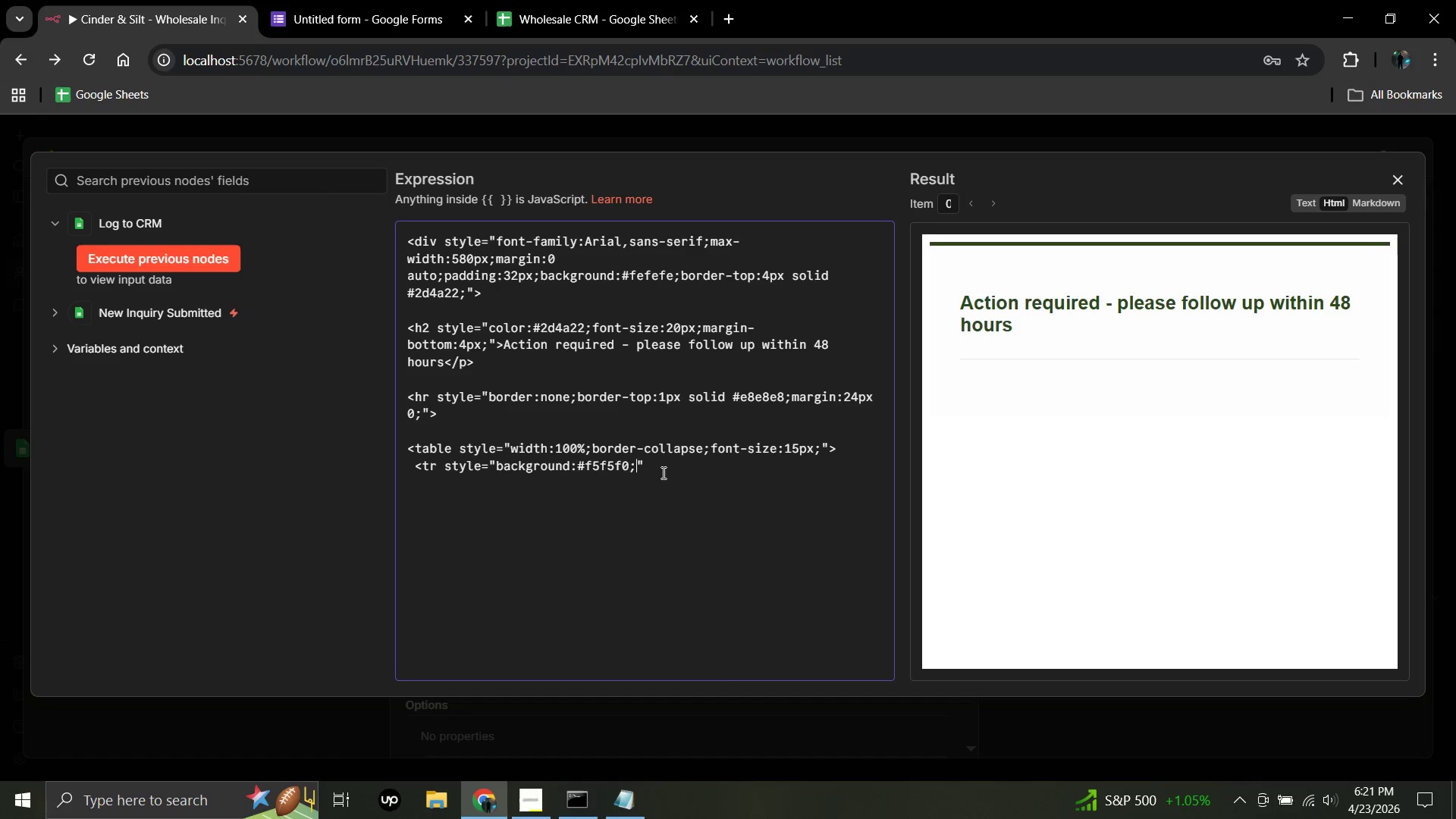 
left_click([646, 468])
 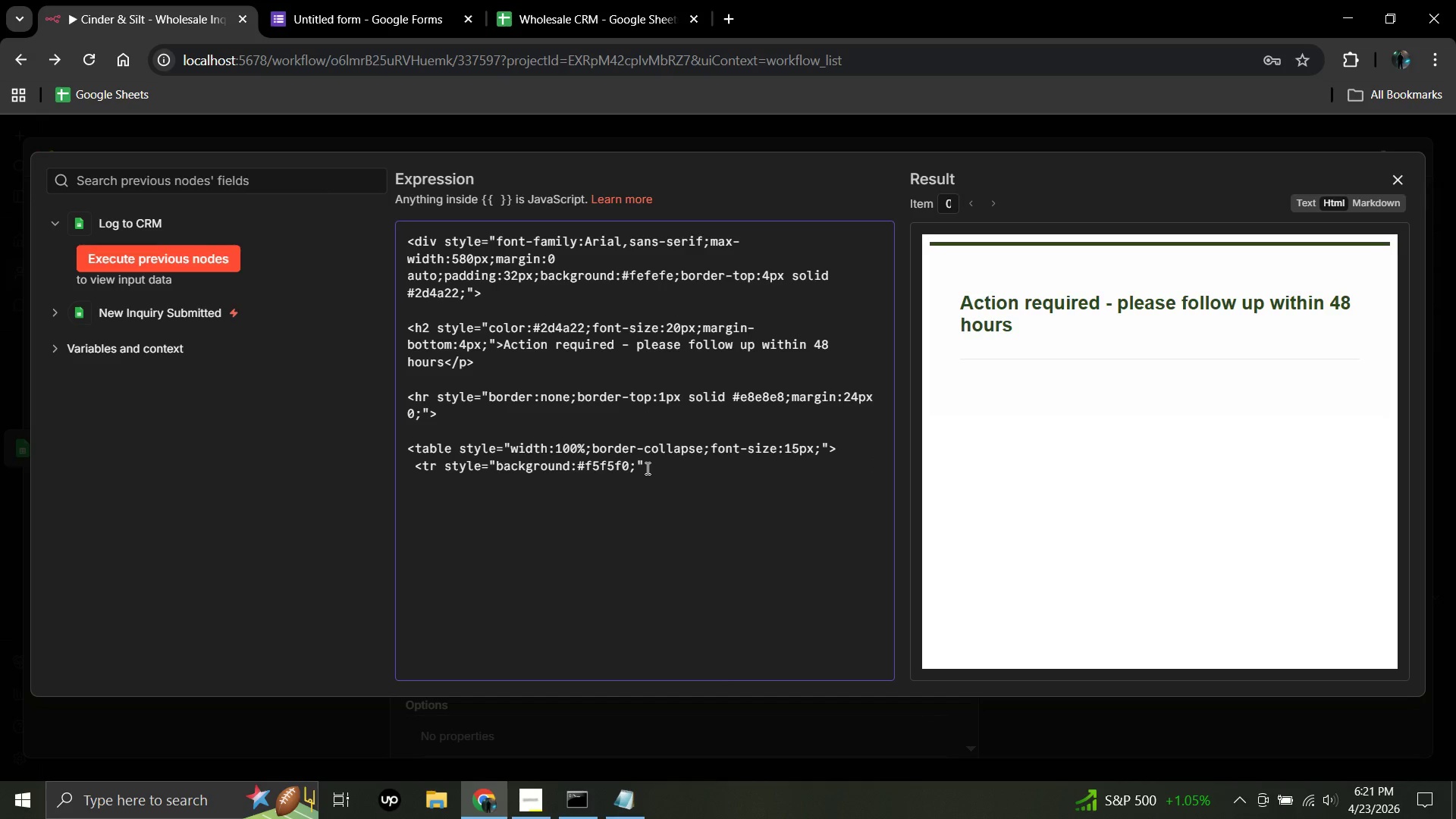 
key(Shift+Period)
 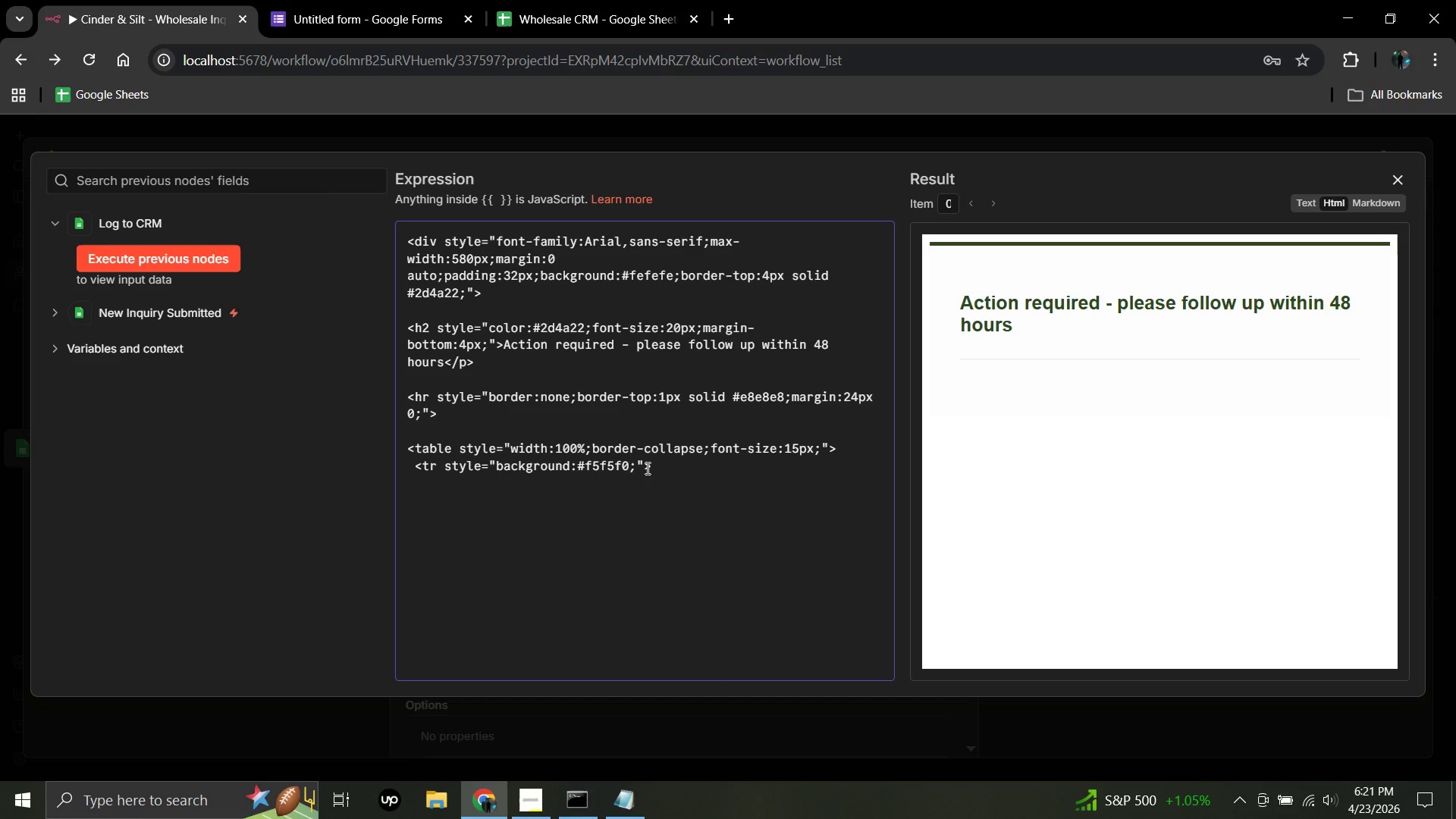 
key(Enter)
 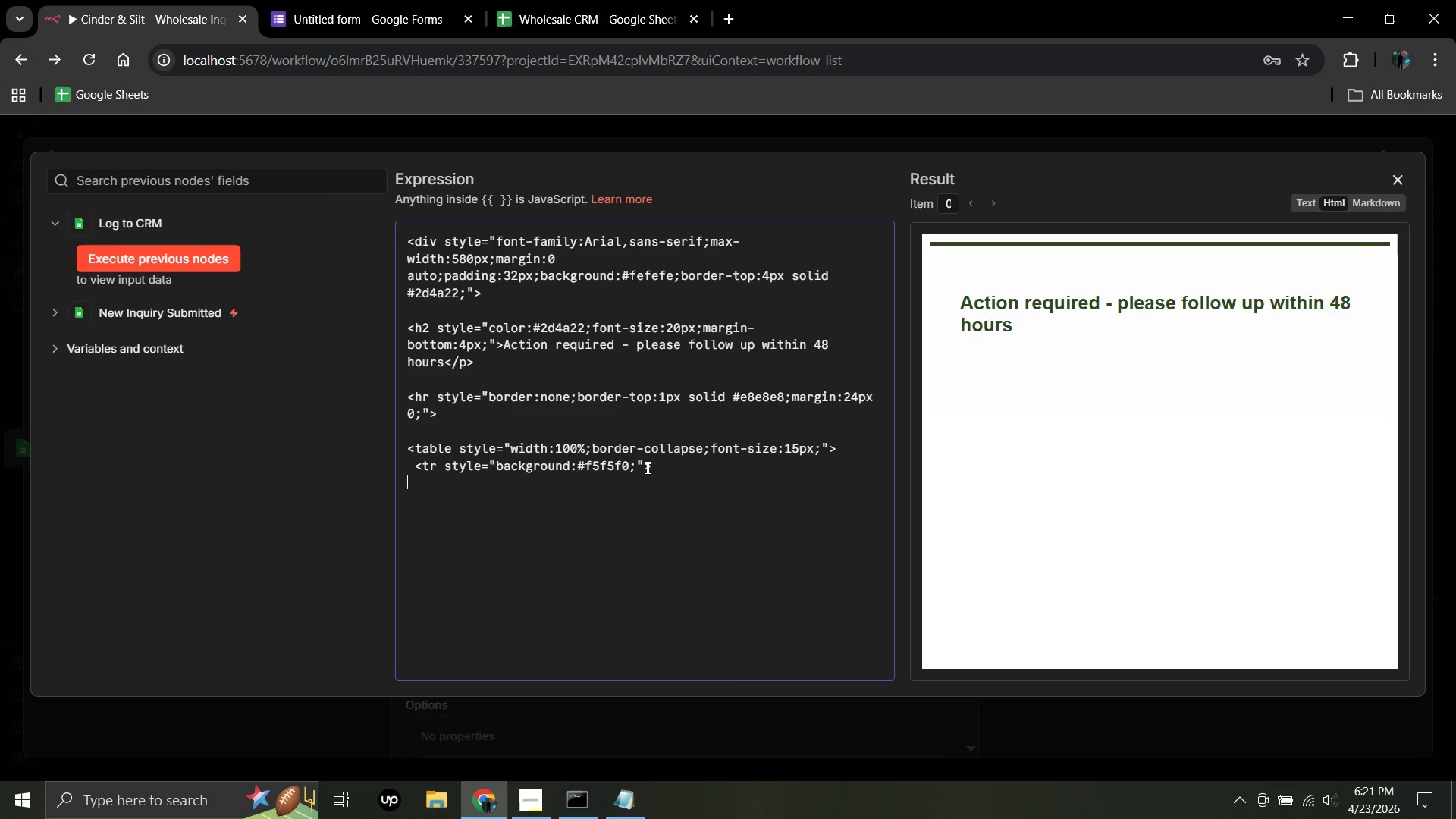 
type(   <td style)
 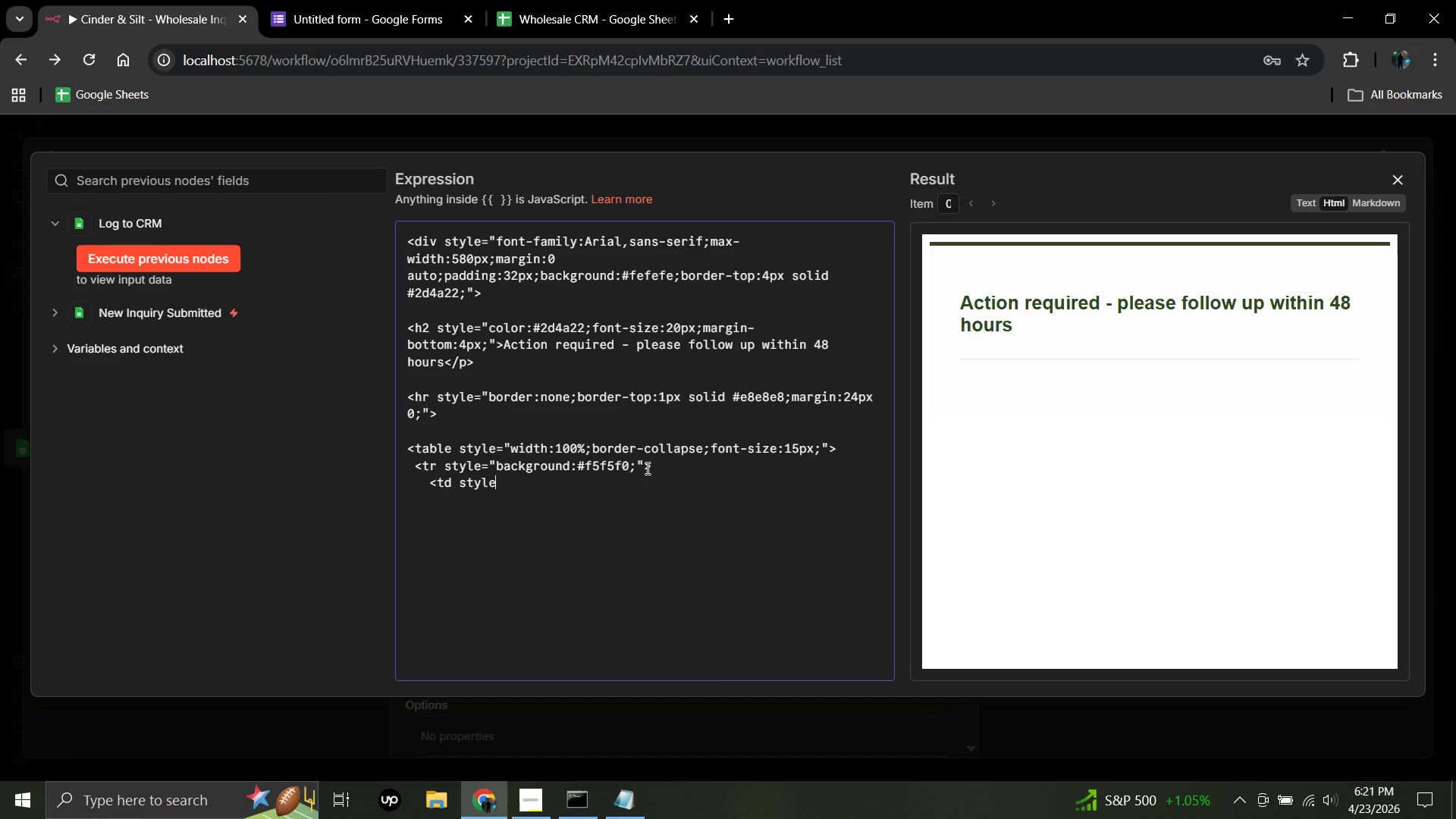 
wait(8.39)
 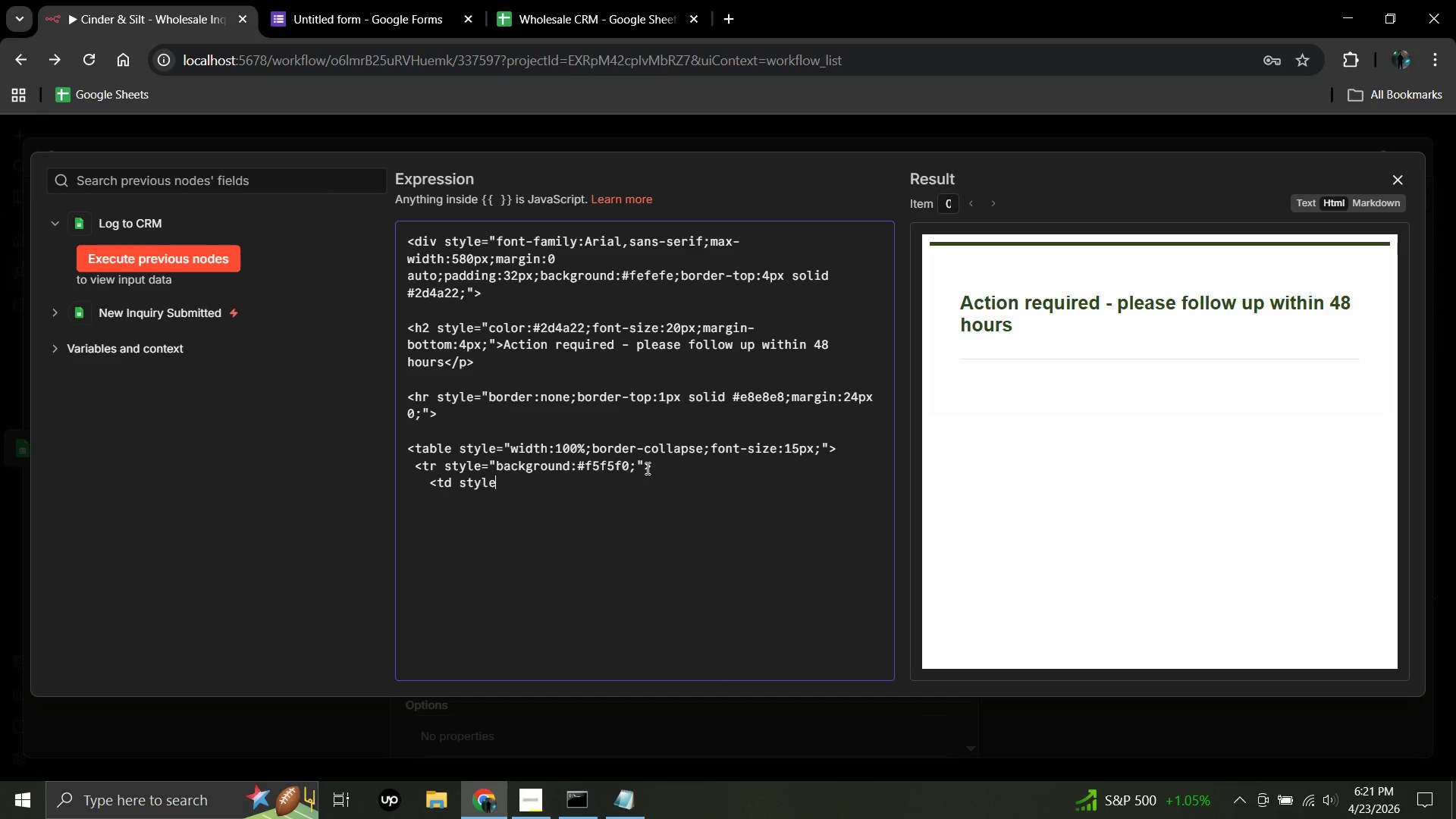 
key(Equal)
 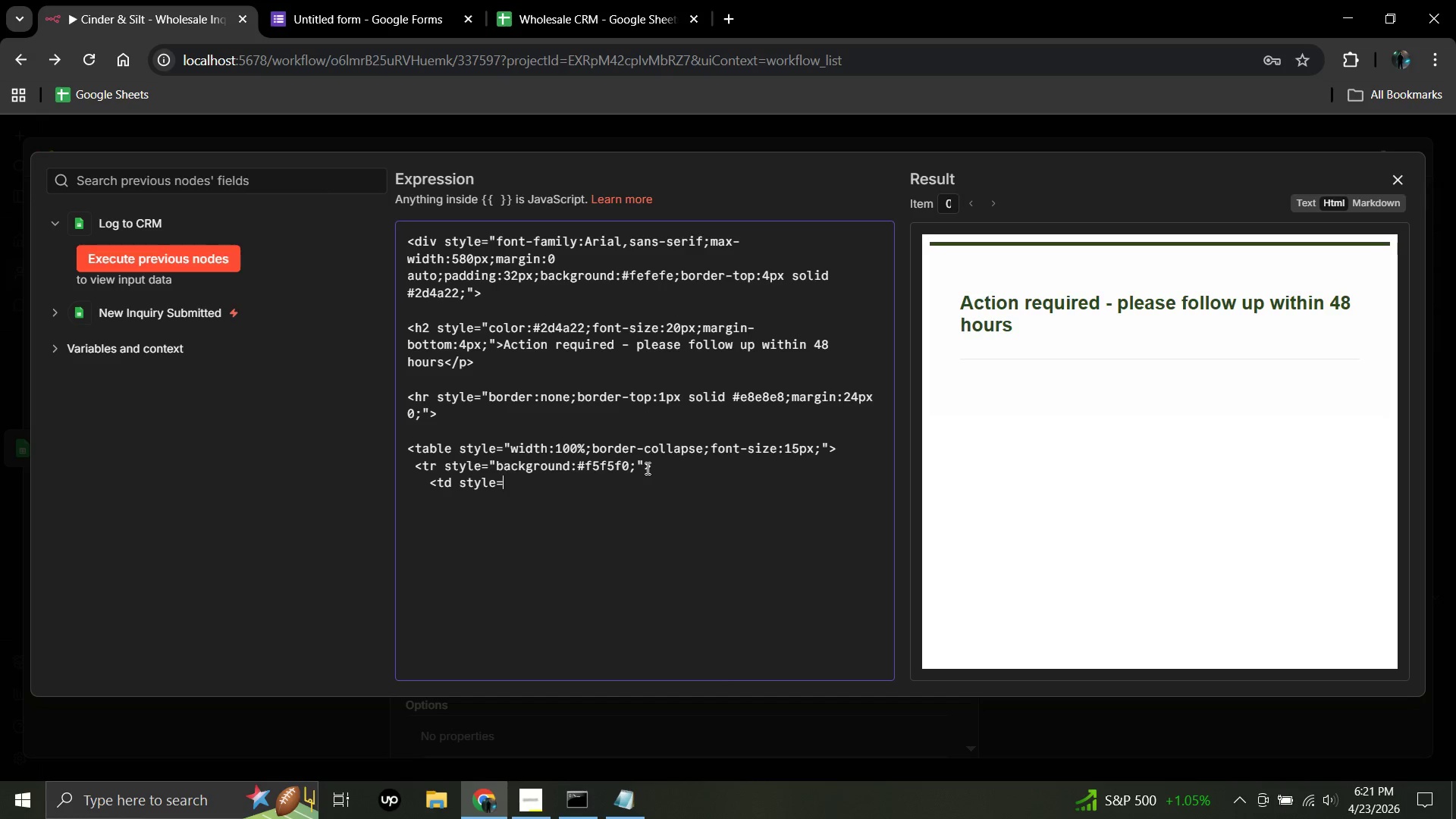 
key(Shift+Quote)
 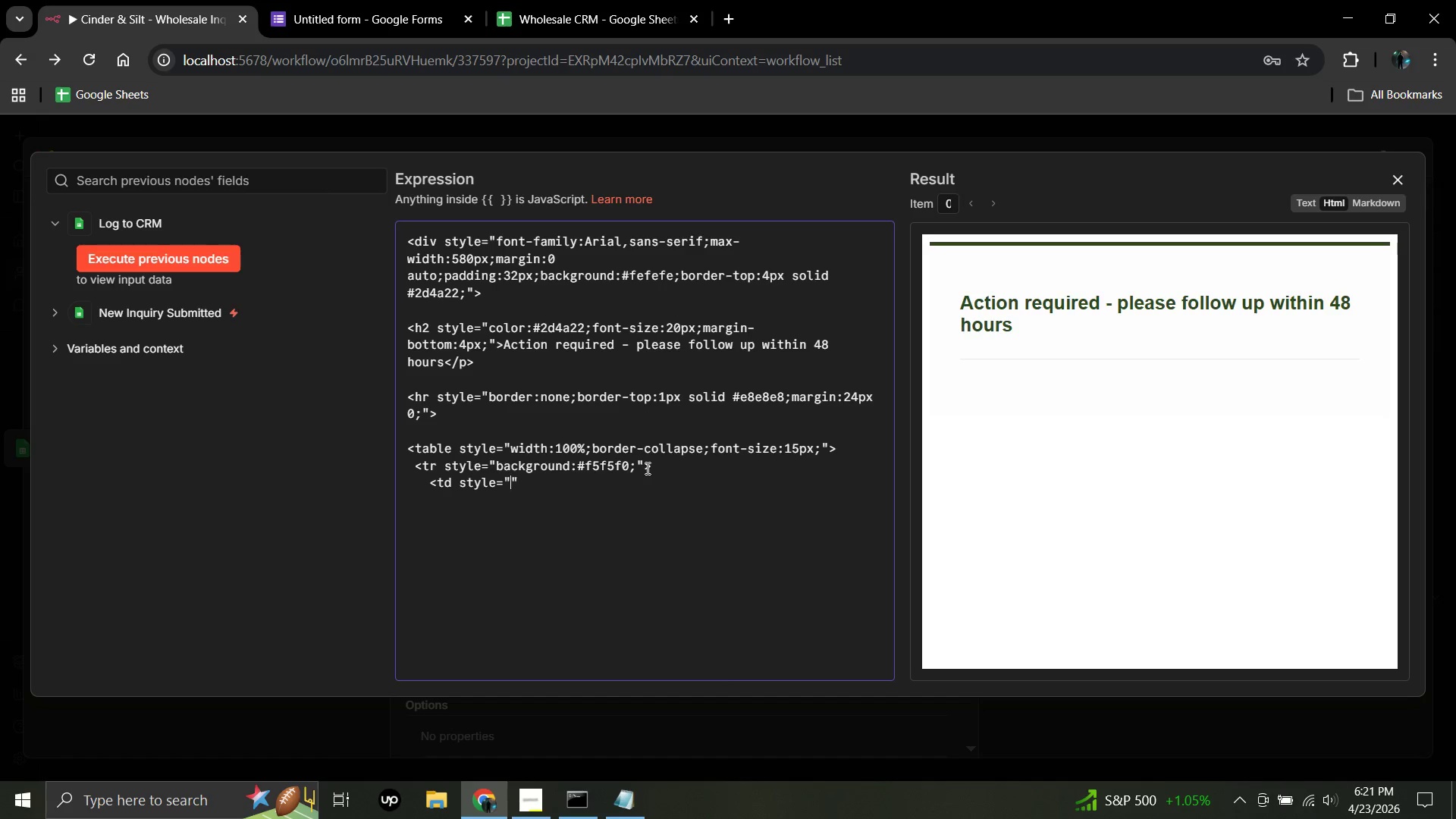 
wait(5.52)
 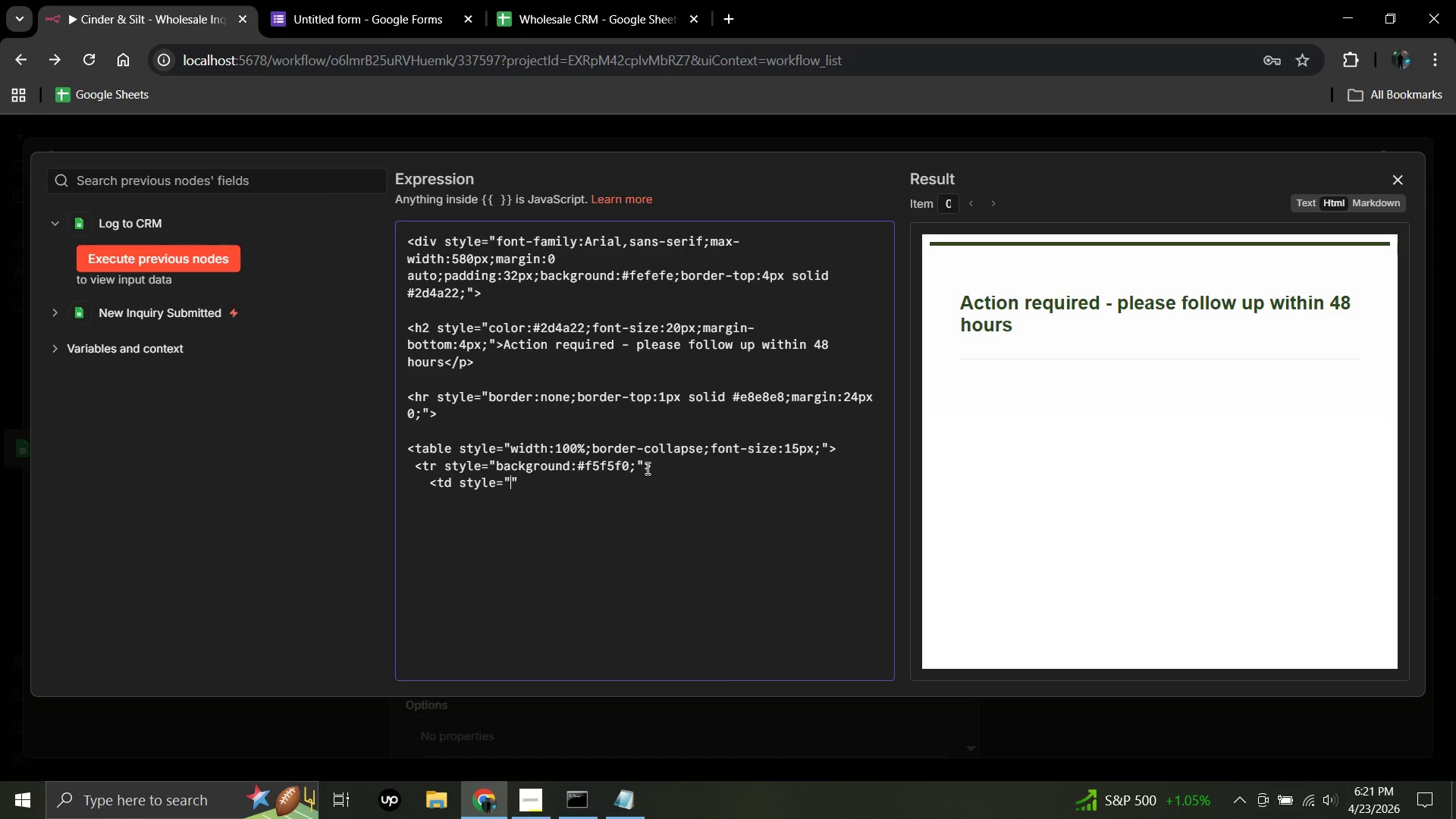 
type(padding:10px 14px;)
 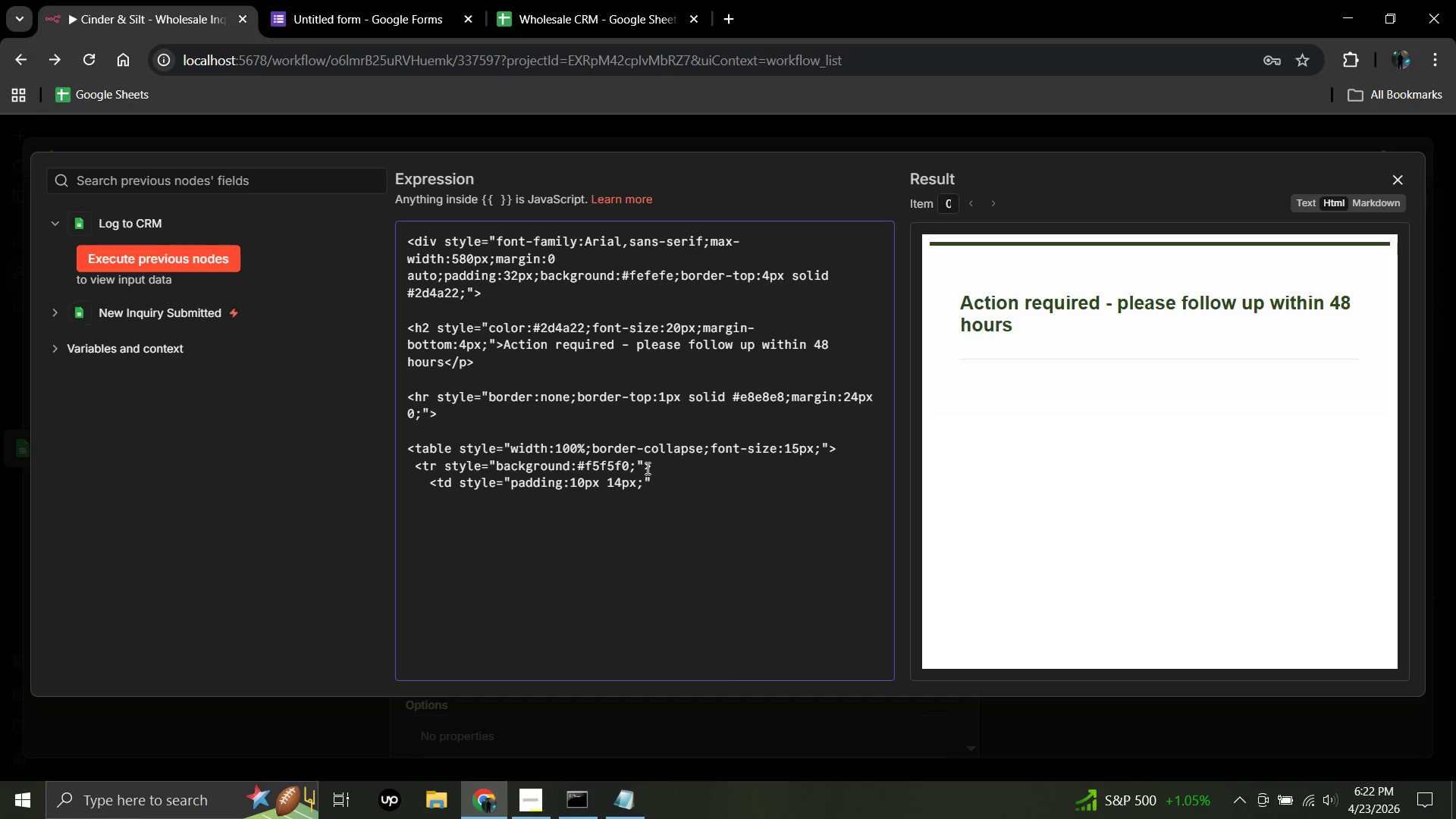 
type(color)
 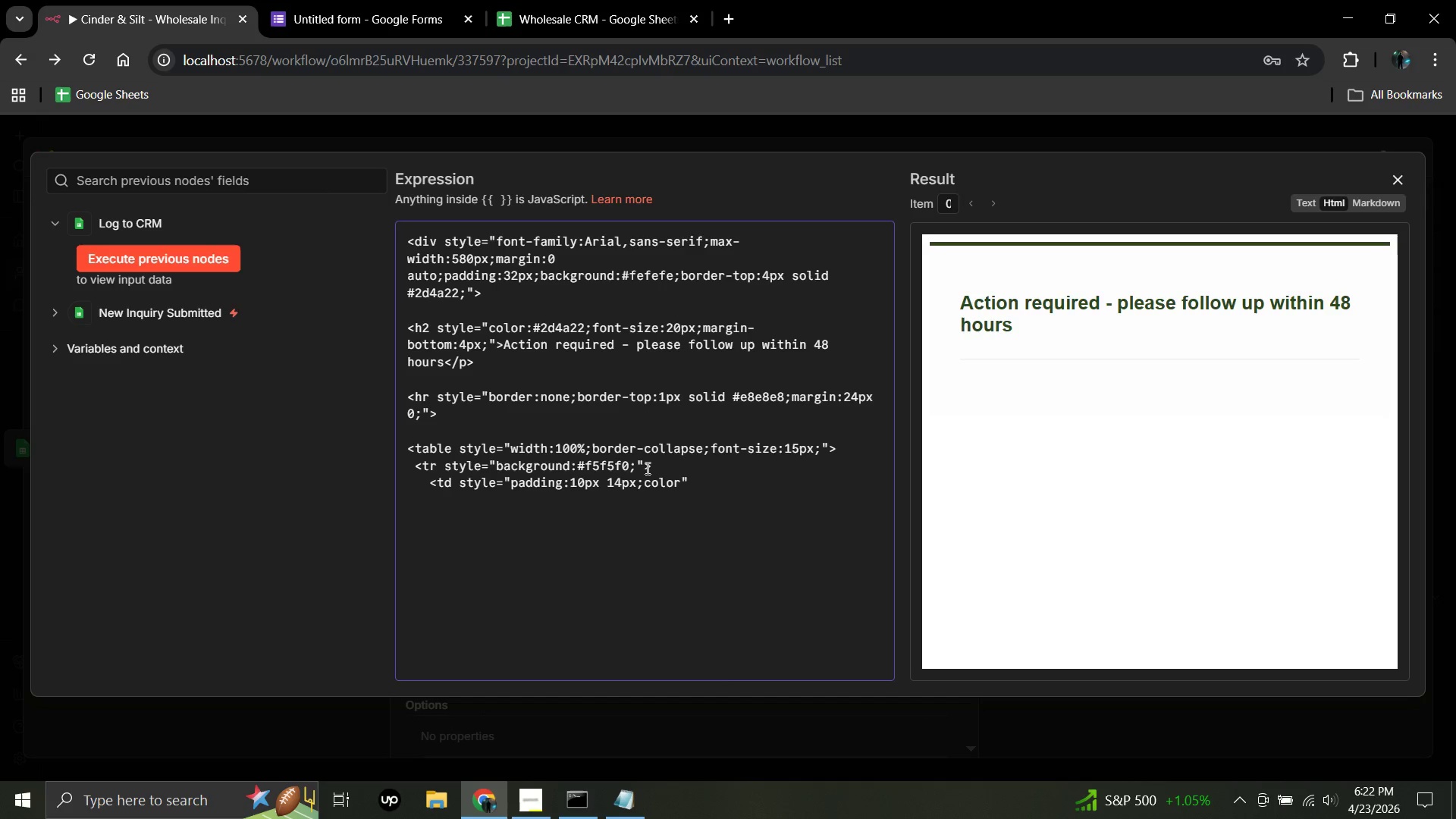 
key(Semicolon)
 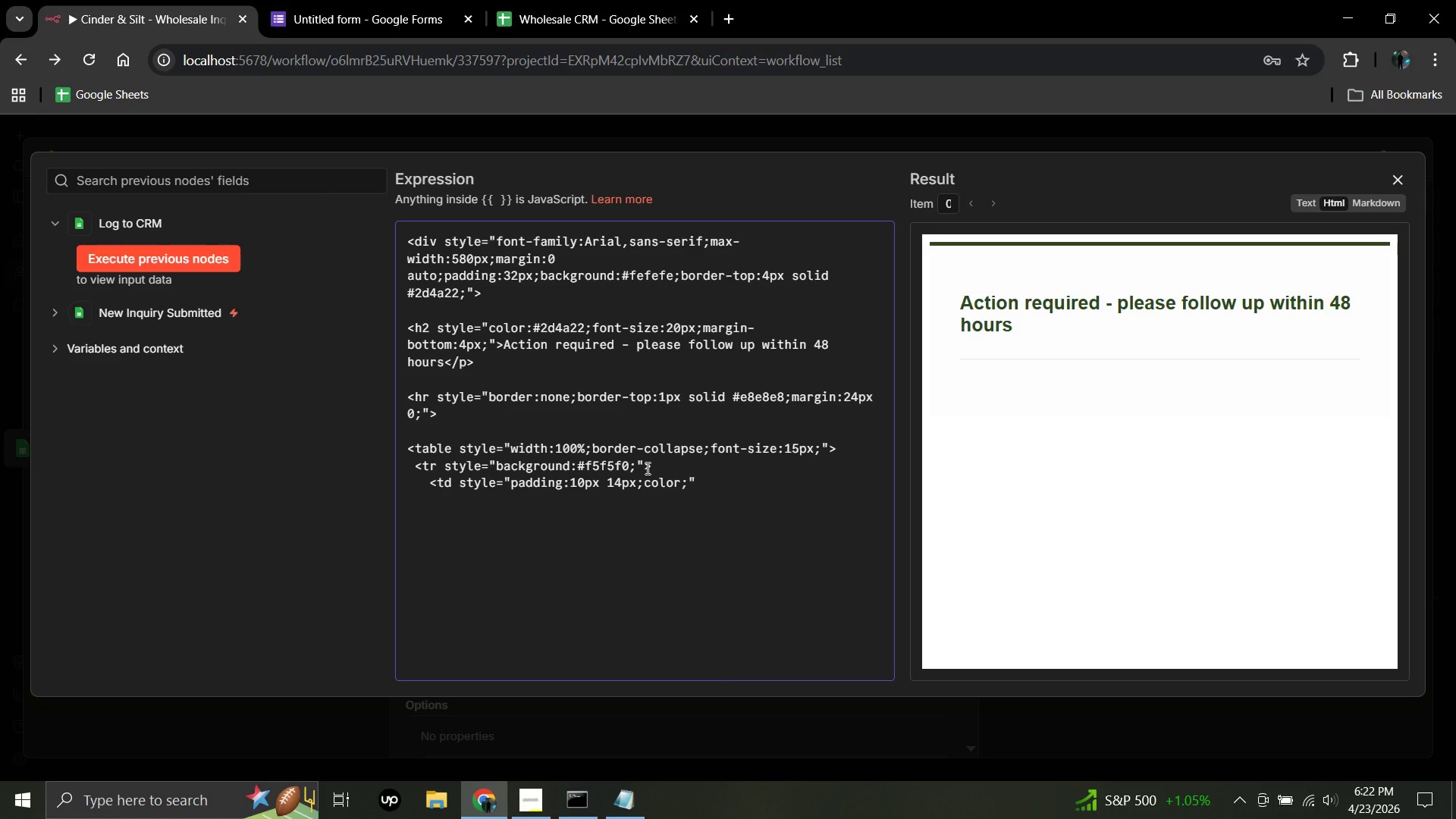 
key(Backspace)
 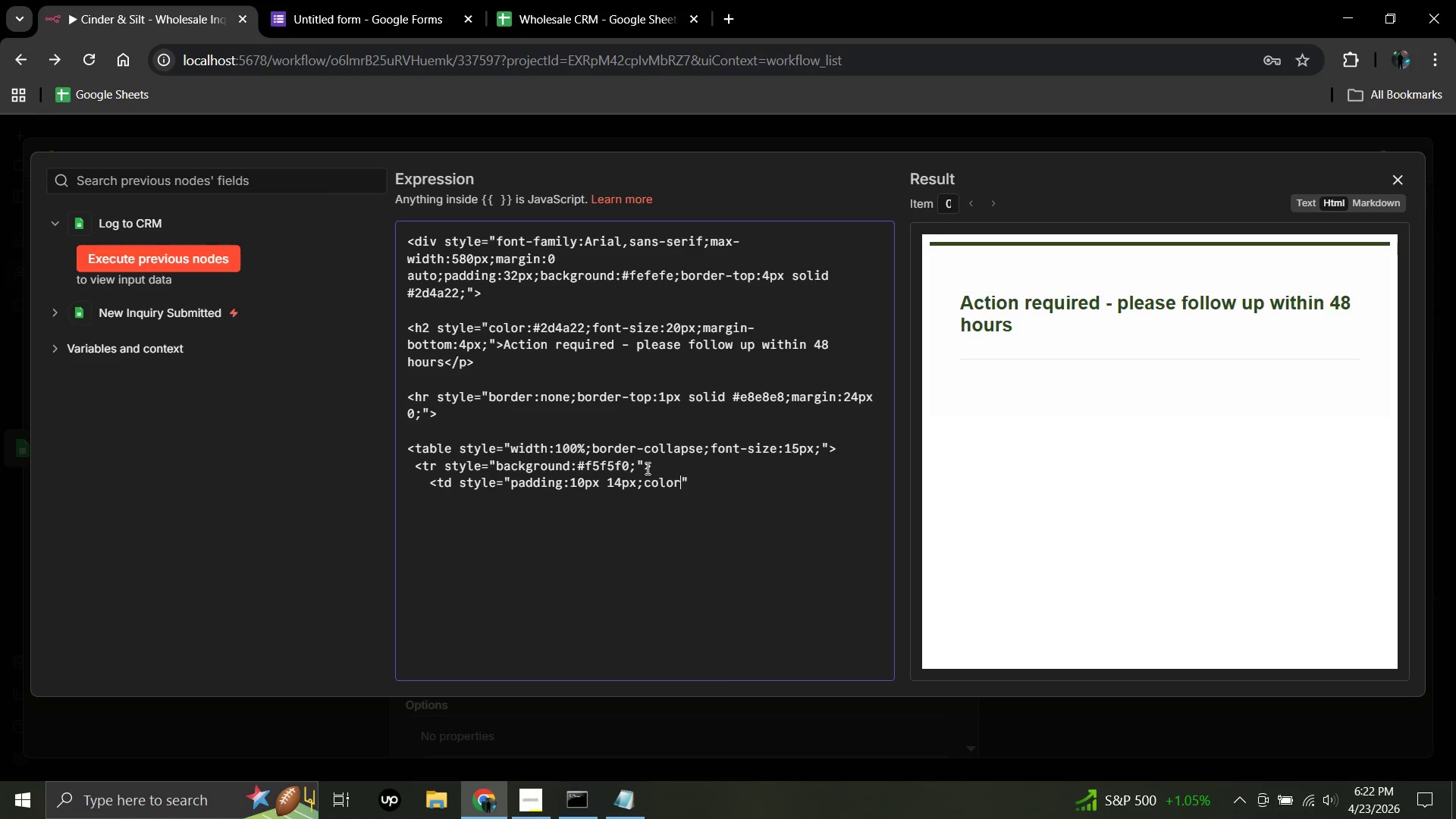 
key(Shift+Semicolon)
 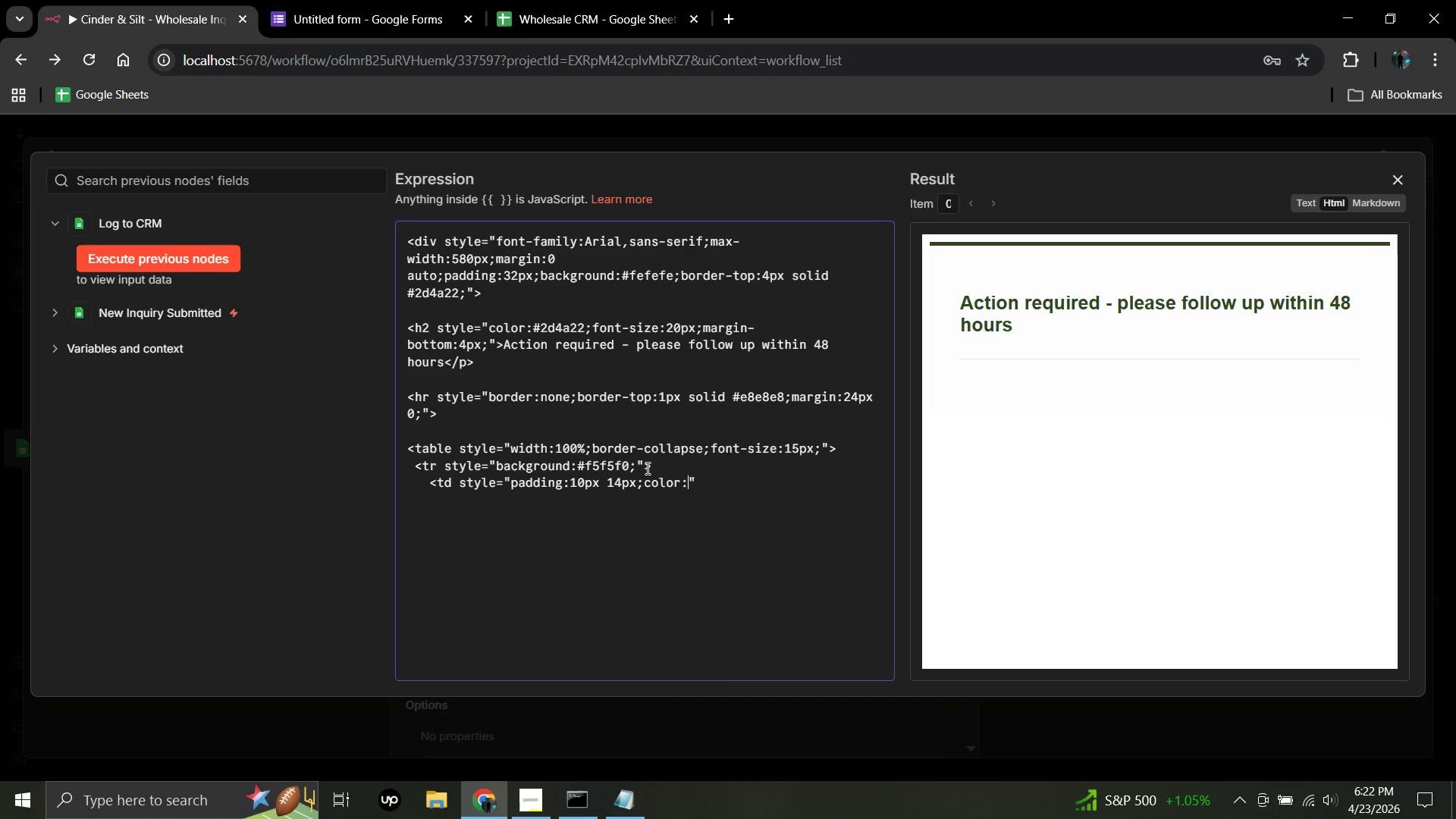 
type(#555;)
 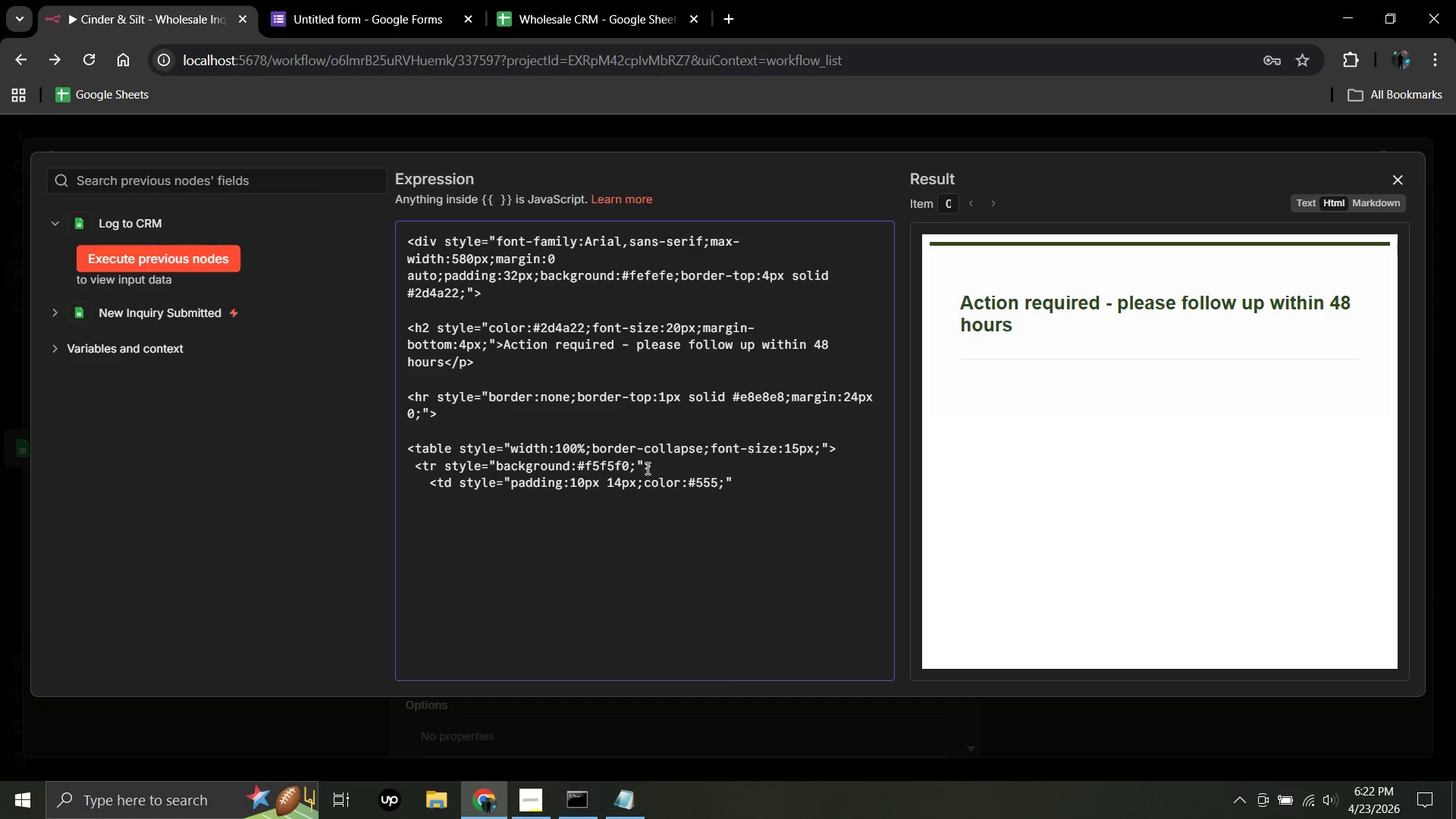 
wait(5.2)
 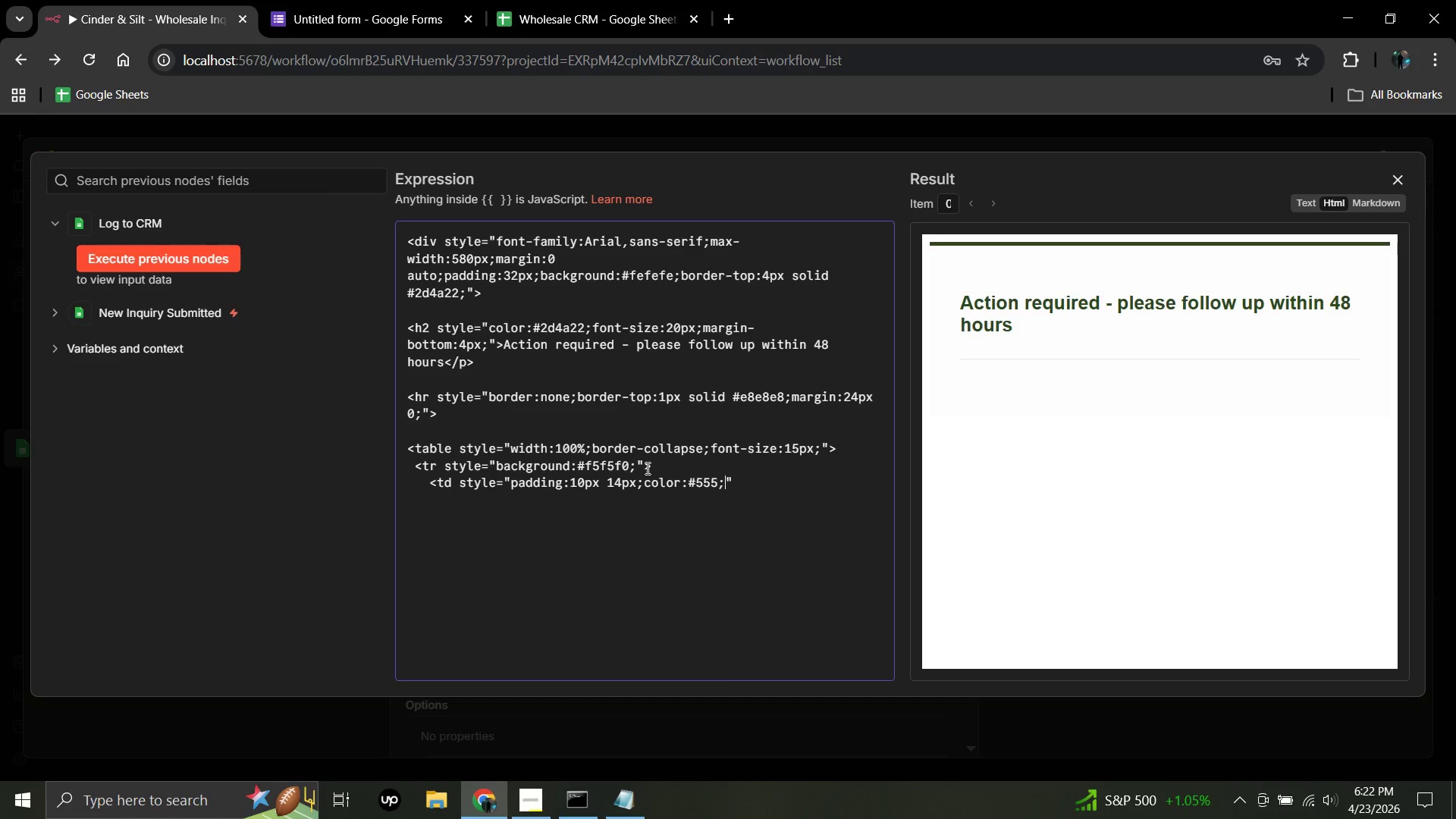 
type(width:)
 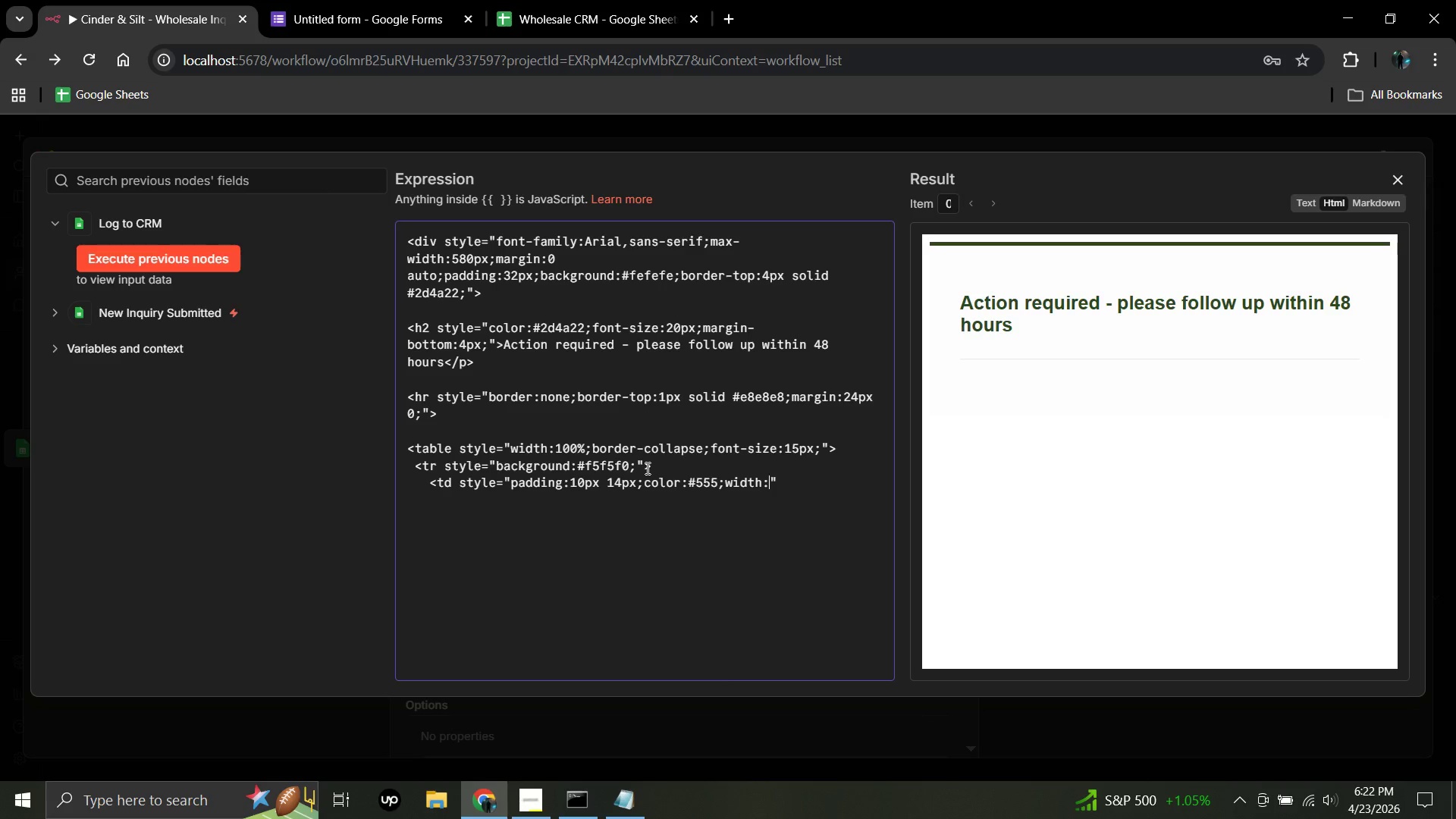 
wait(16.97)
 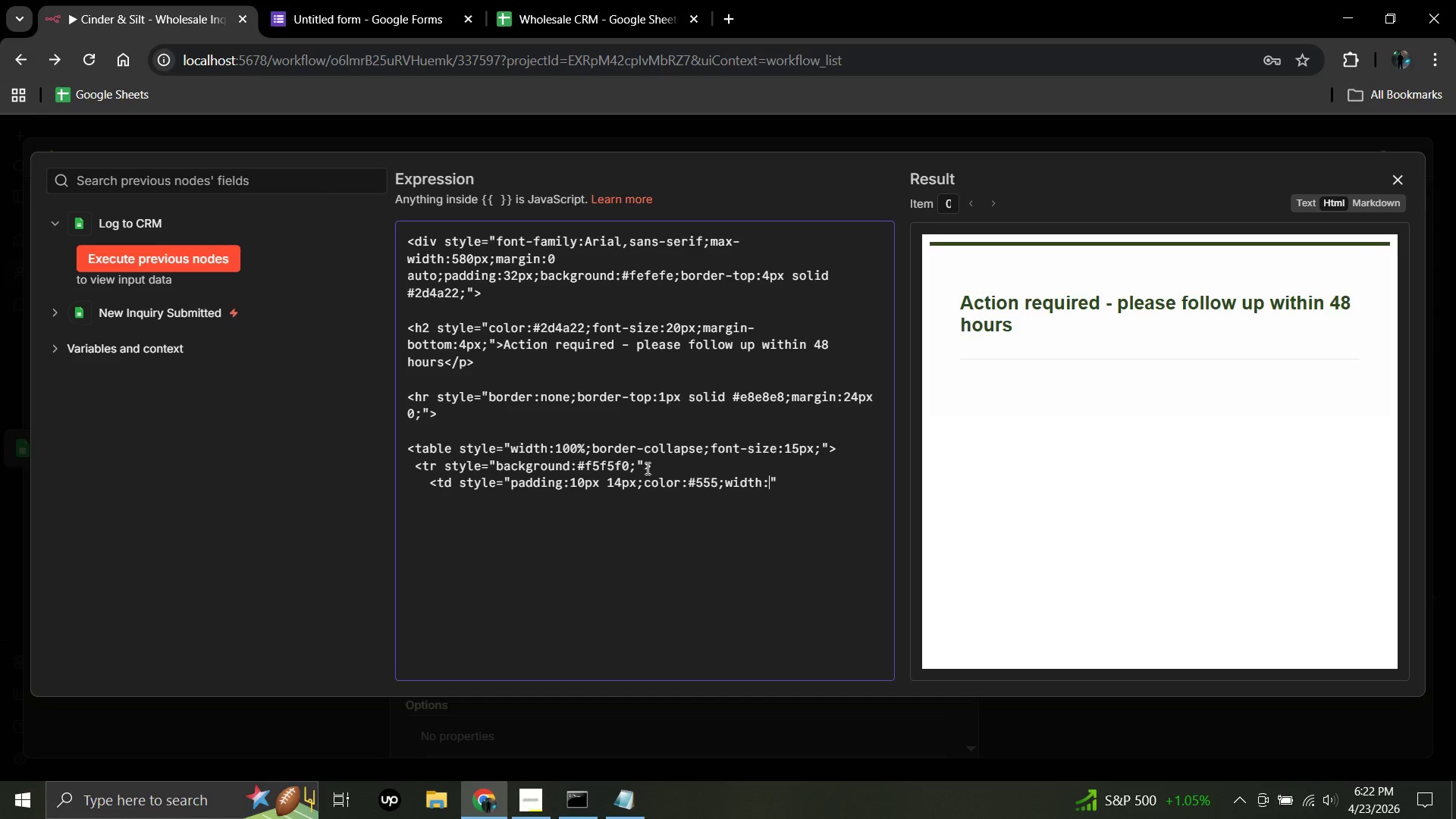 
type(40%)
 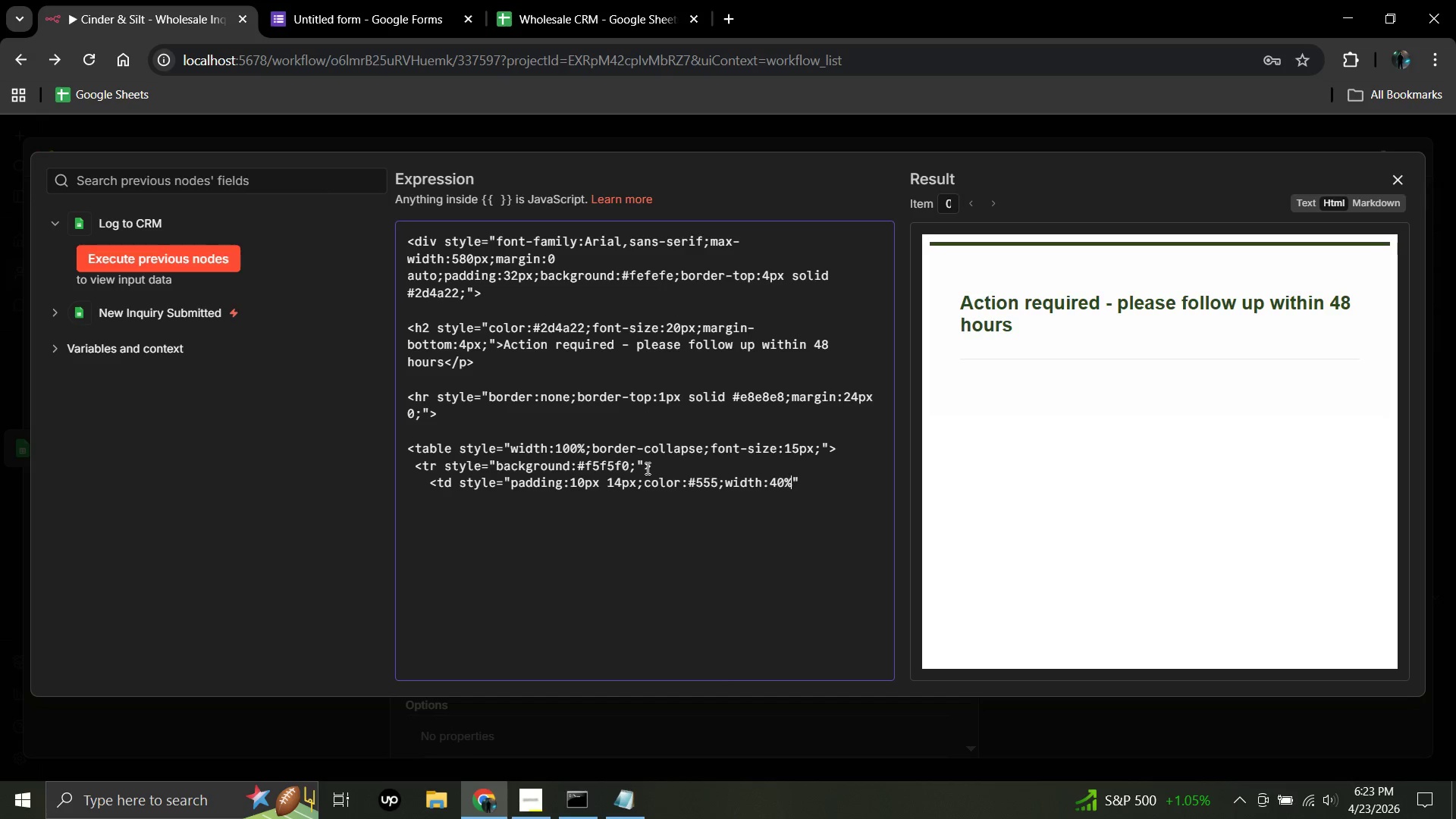 
key(Semicolon)
 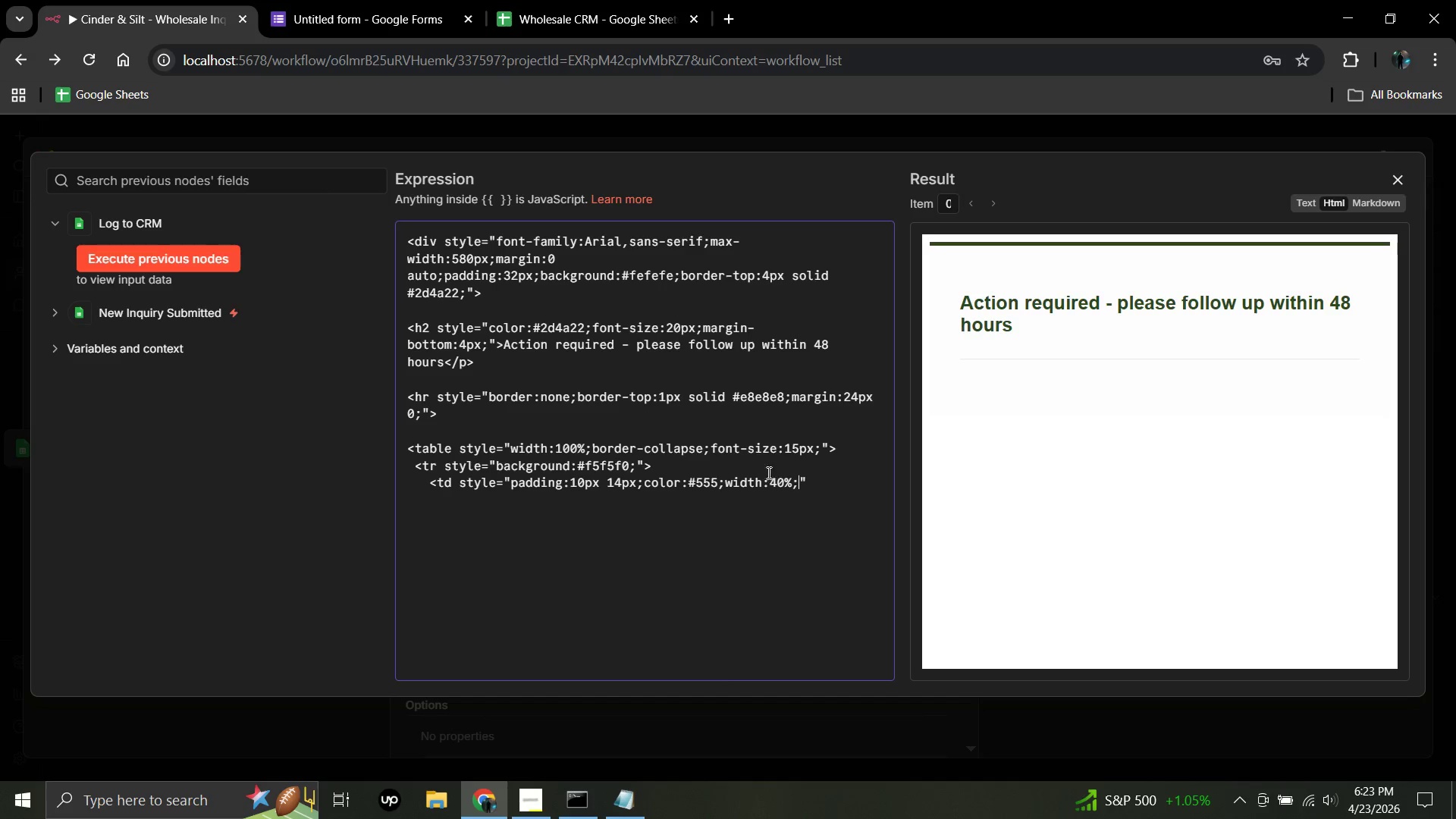 
left_click([804, 481])
 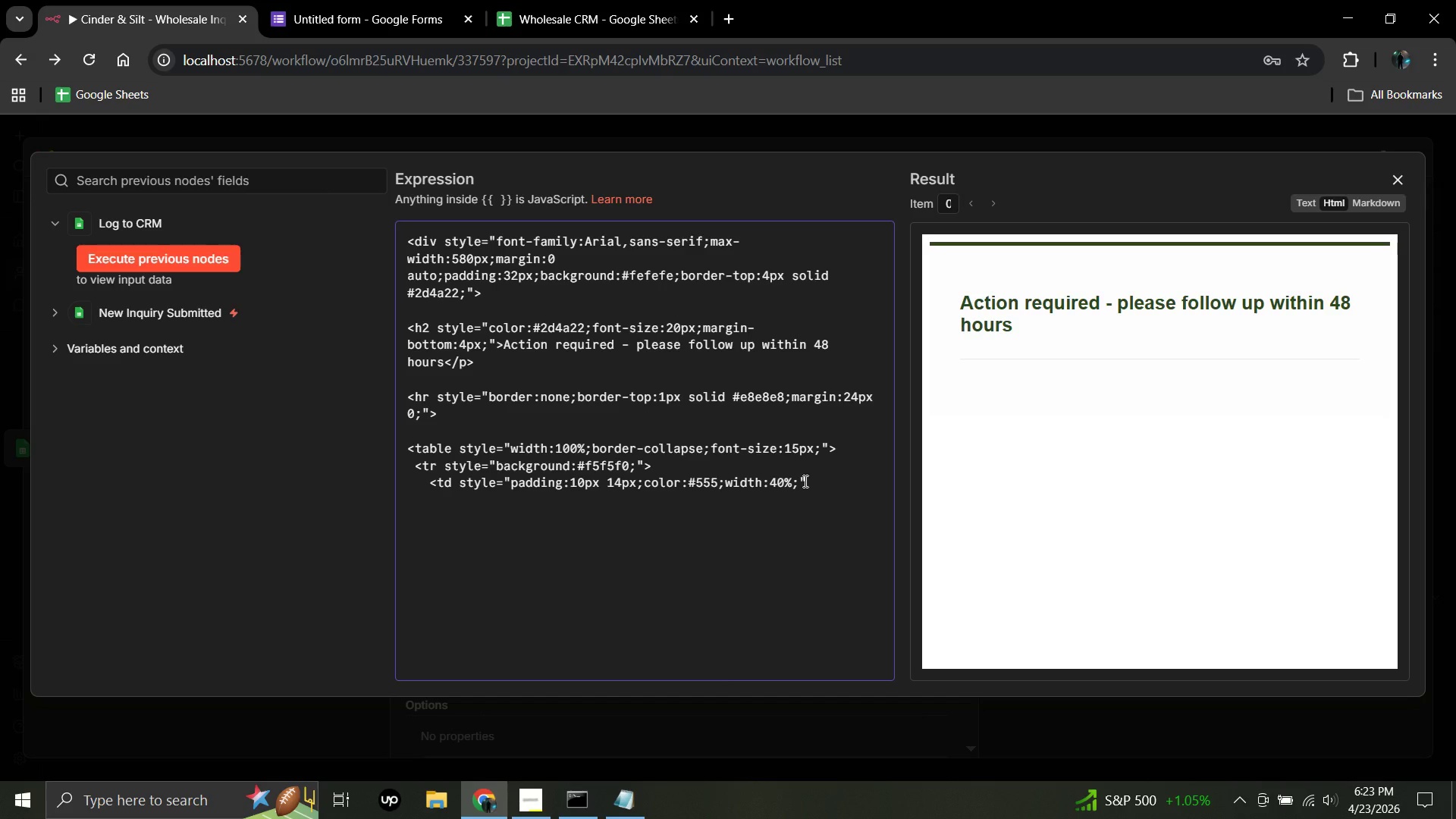 
type(><strong>)
 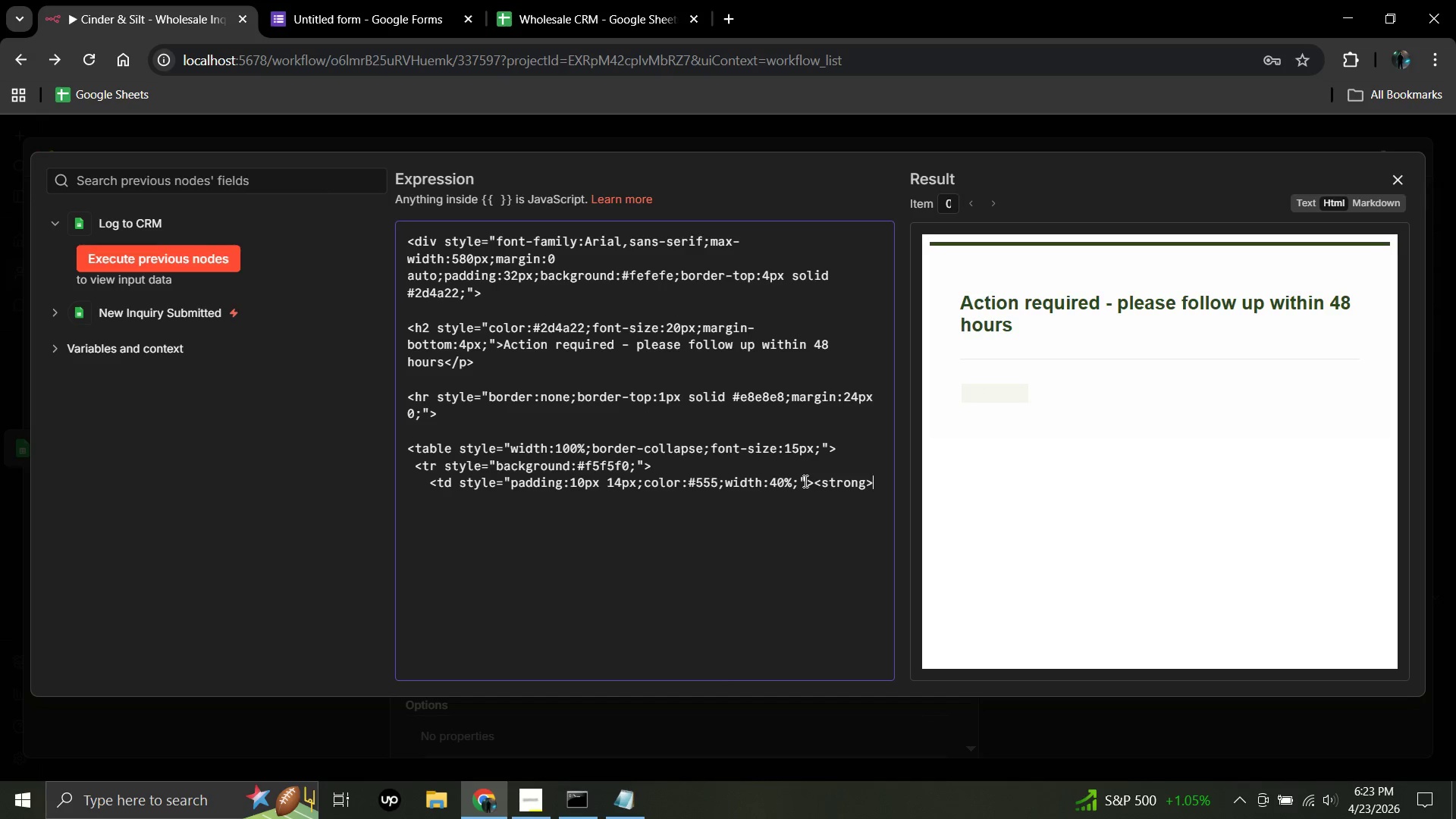 
wait(7.94)
 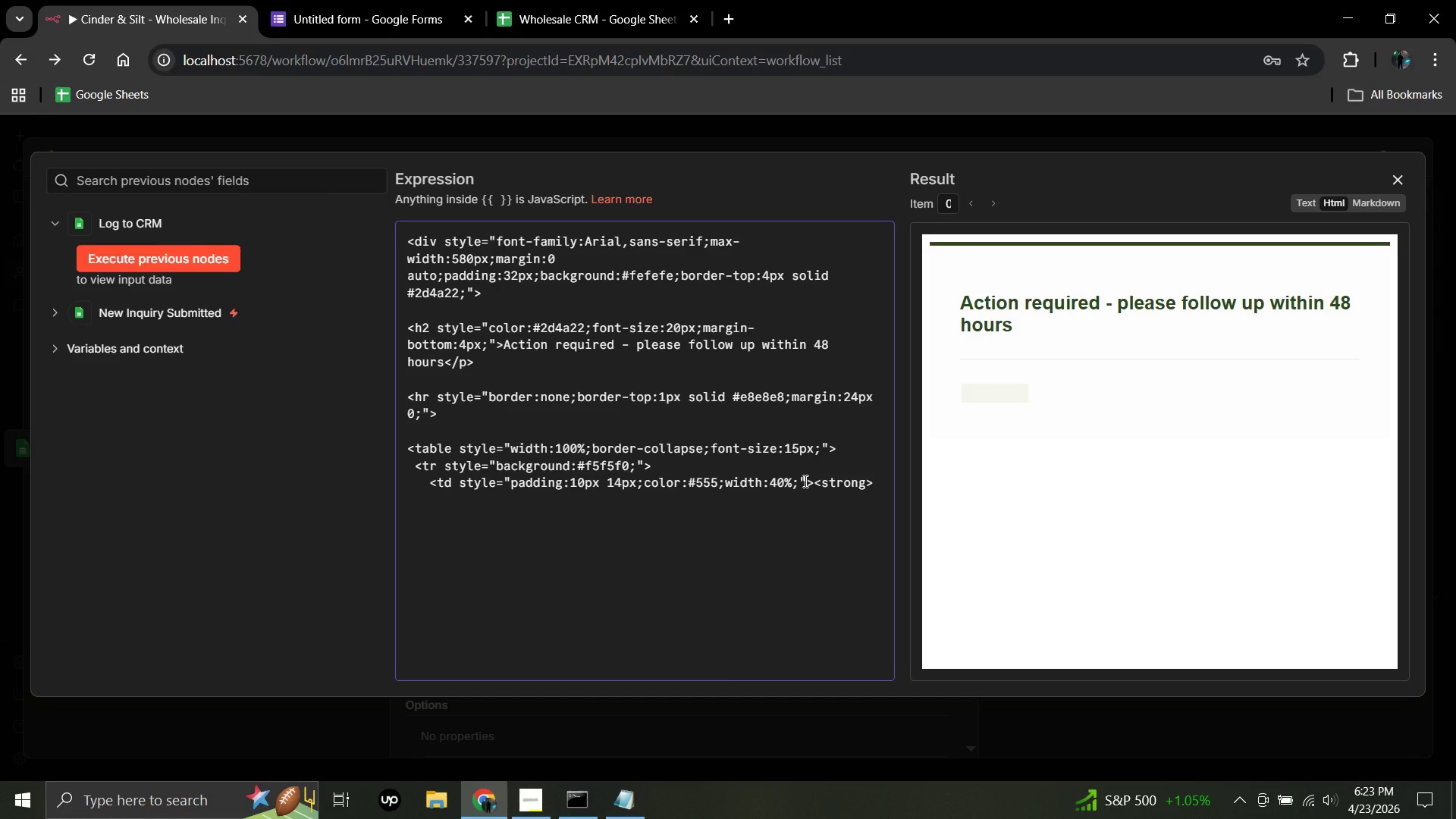 
type(Lead n)
key(Backspace)
type(Name</strong)
 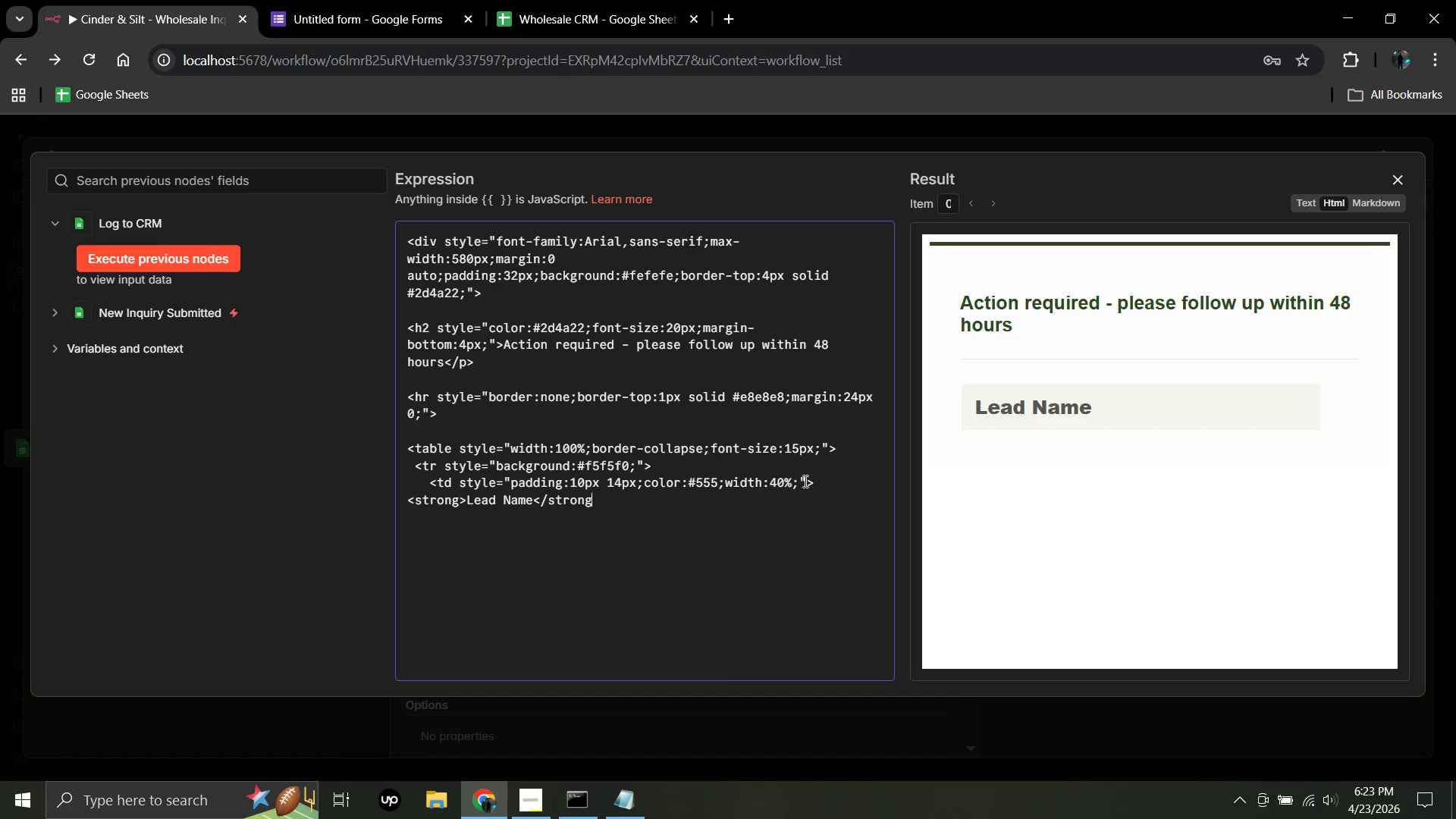 
type(></td>)
 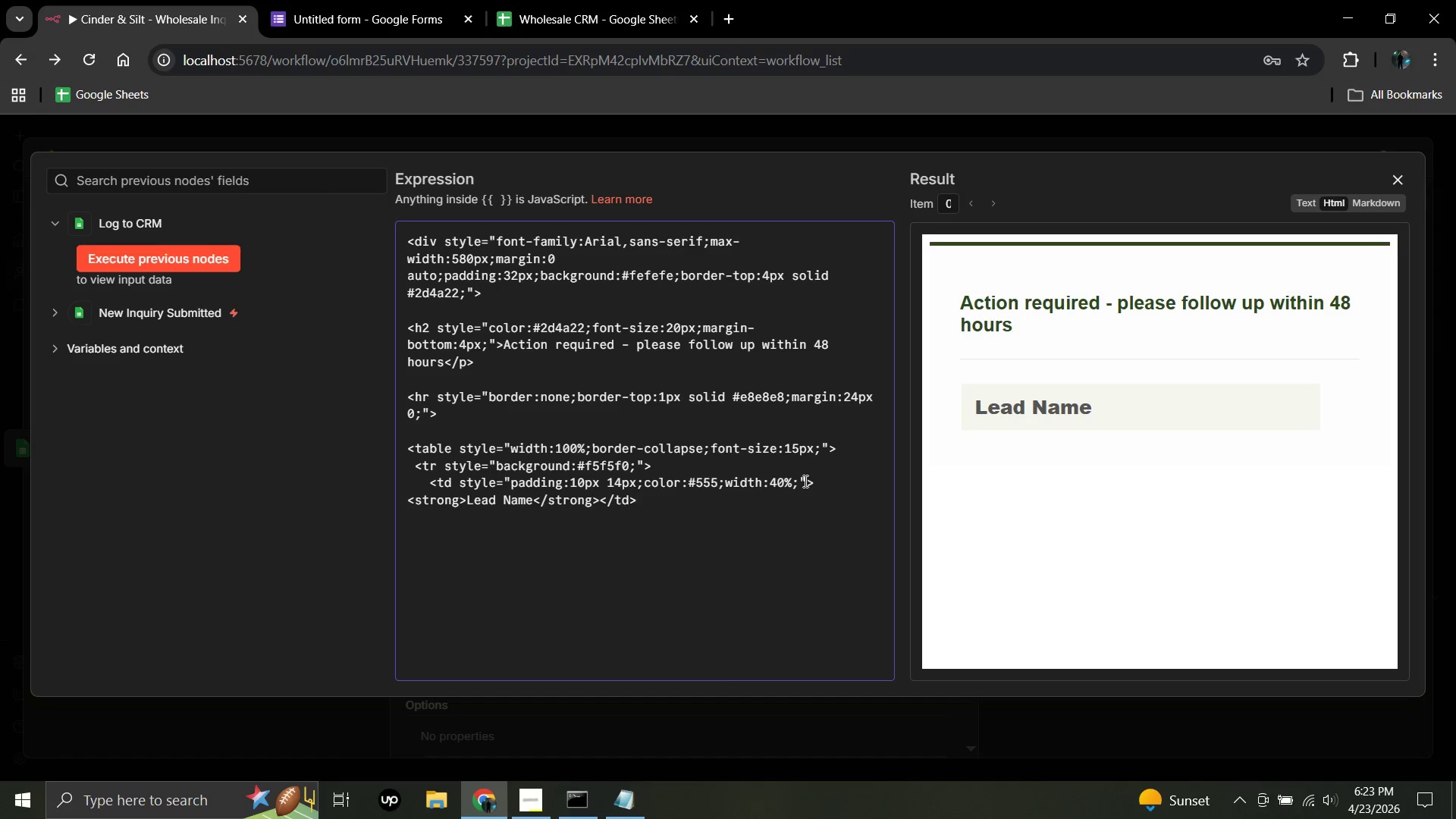 
wait(7.27)
 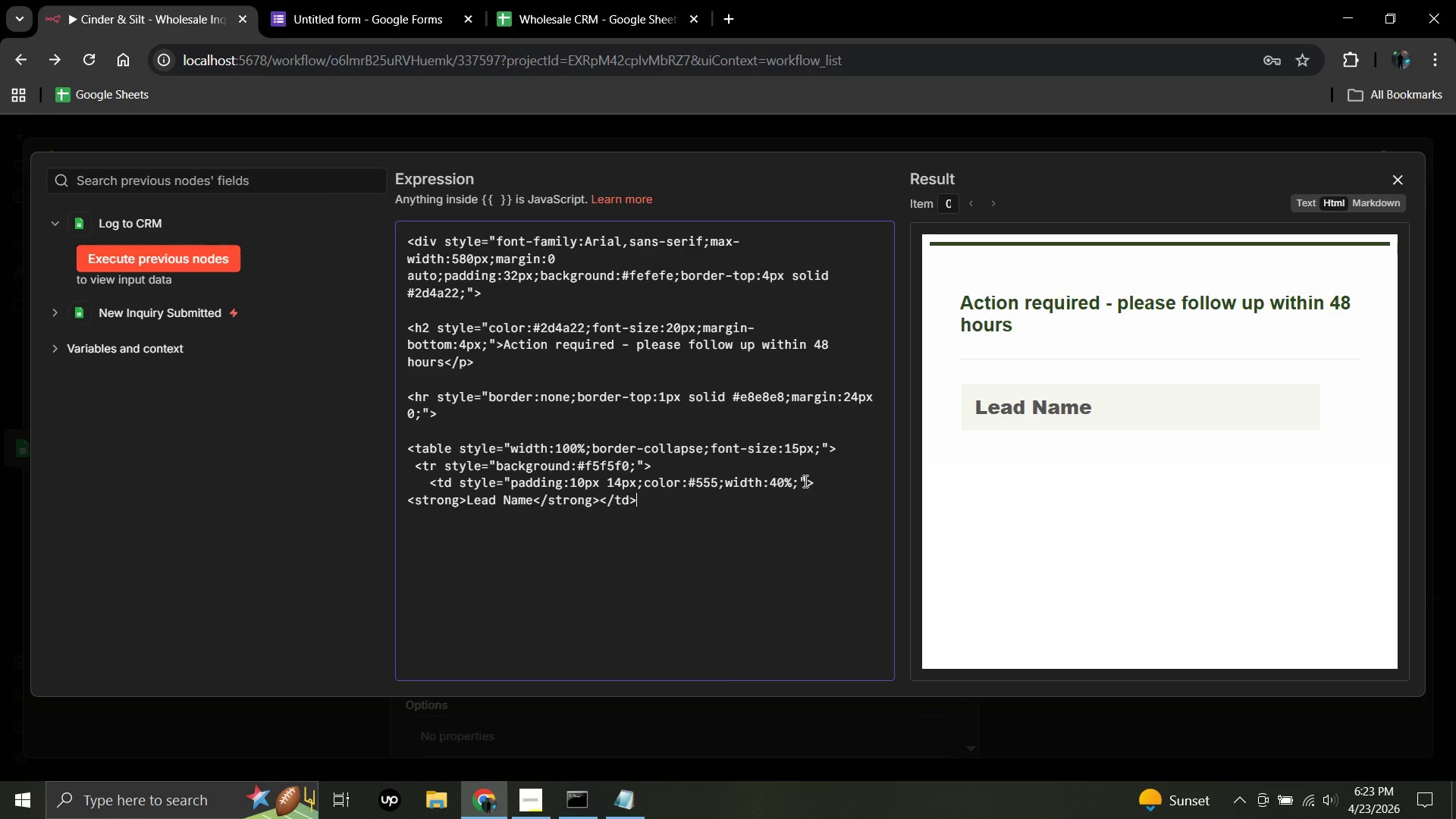 
key(Enter)
 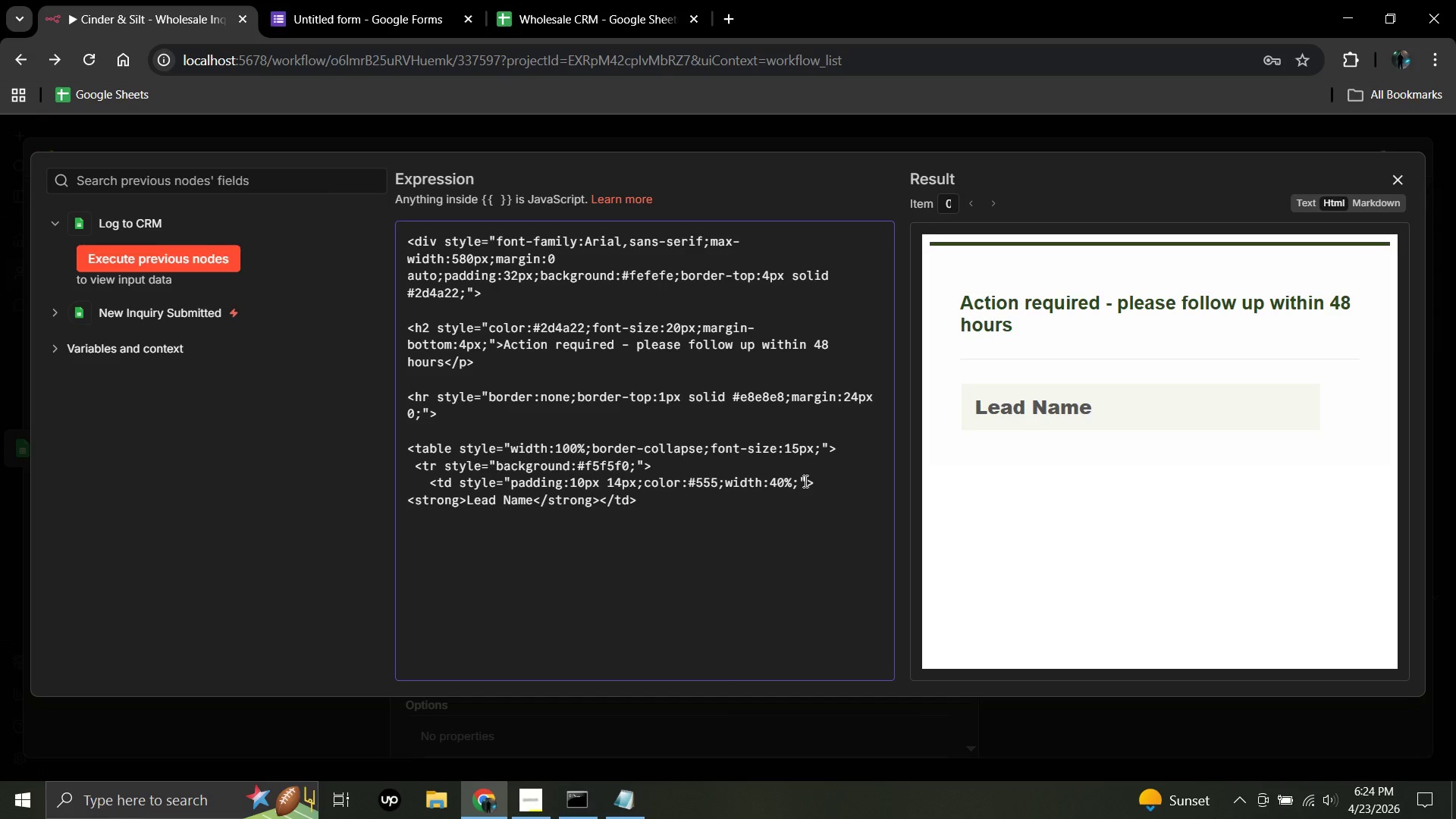 
key(Space)
 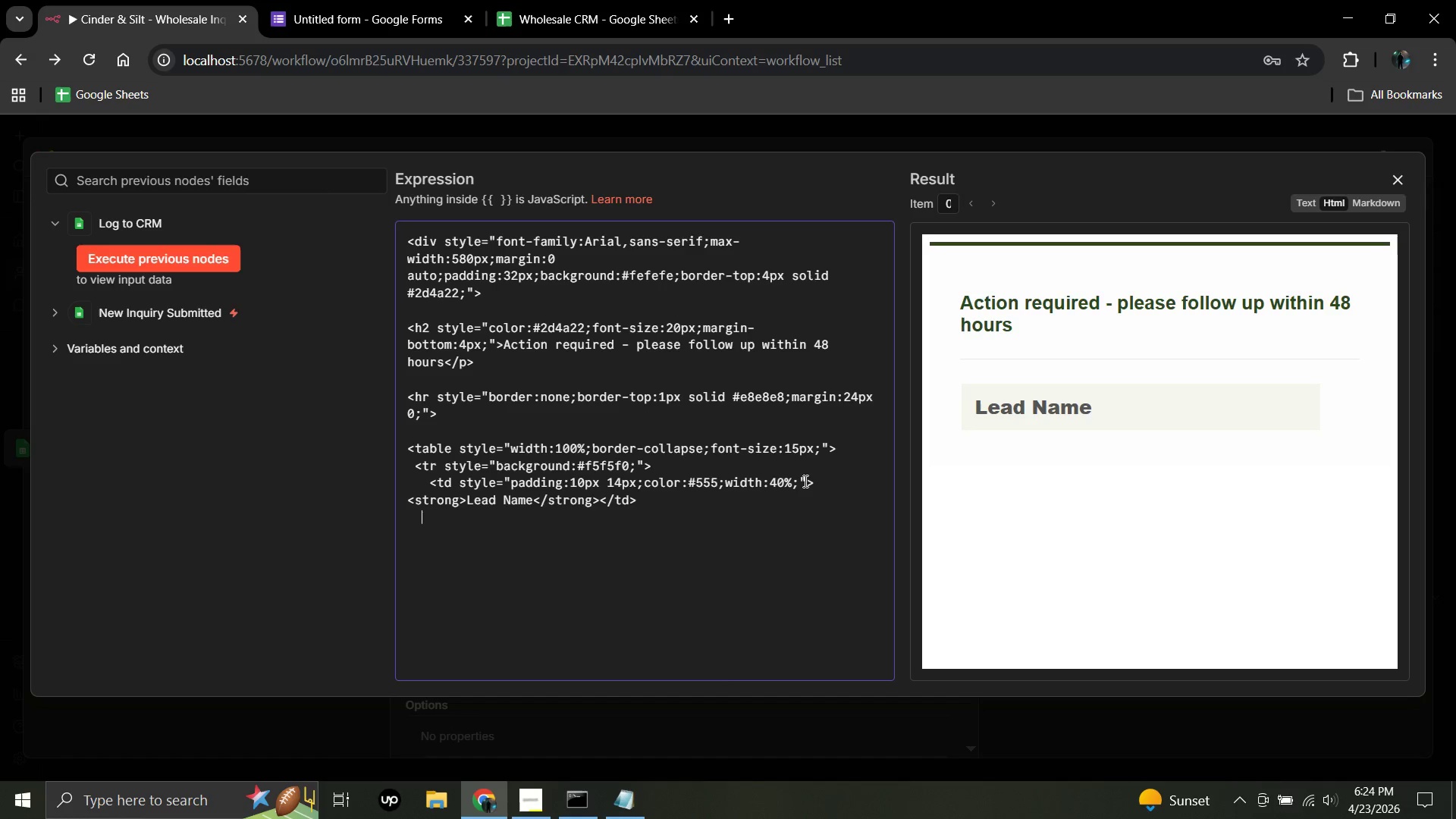 
key(Space)
 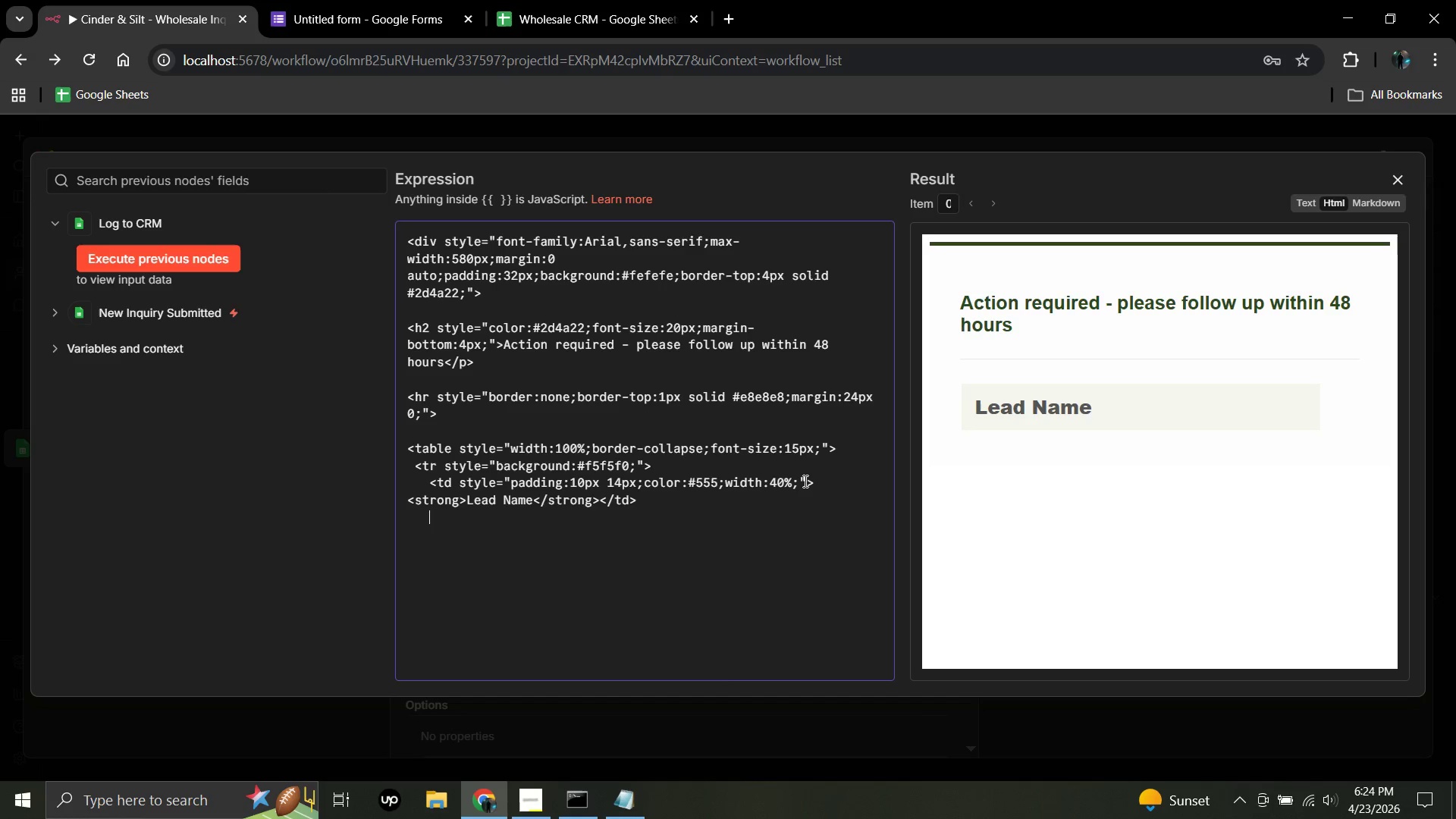 
key(Space)
 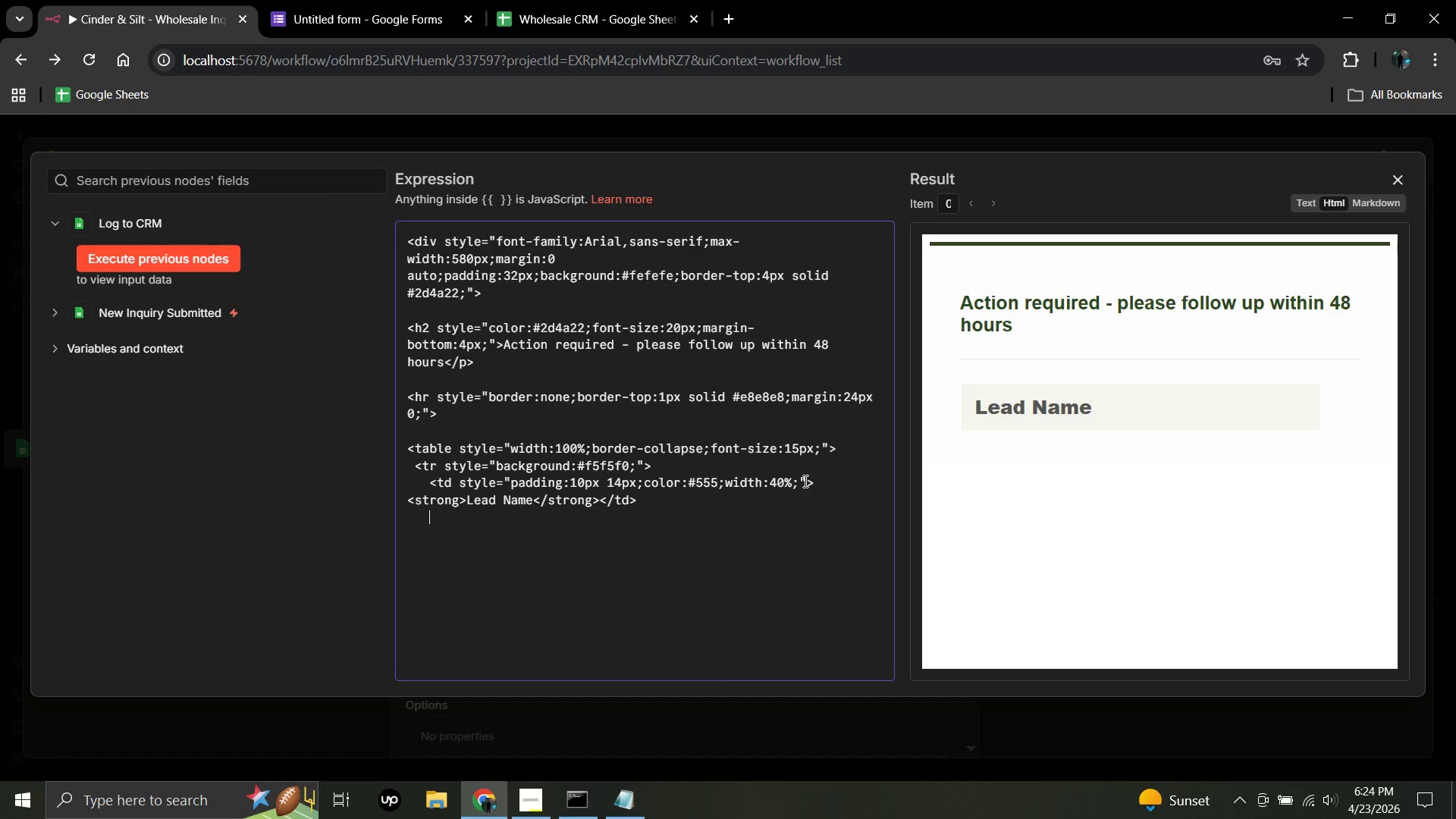 
type(<td)
 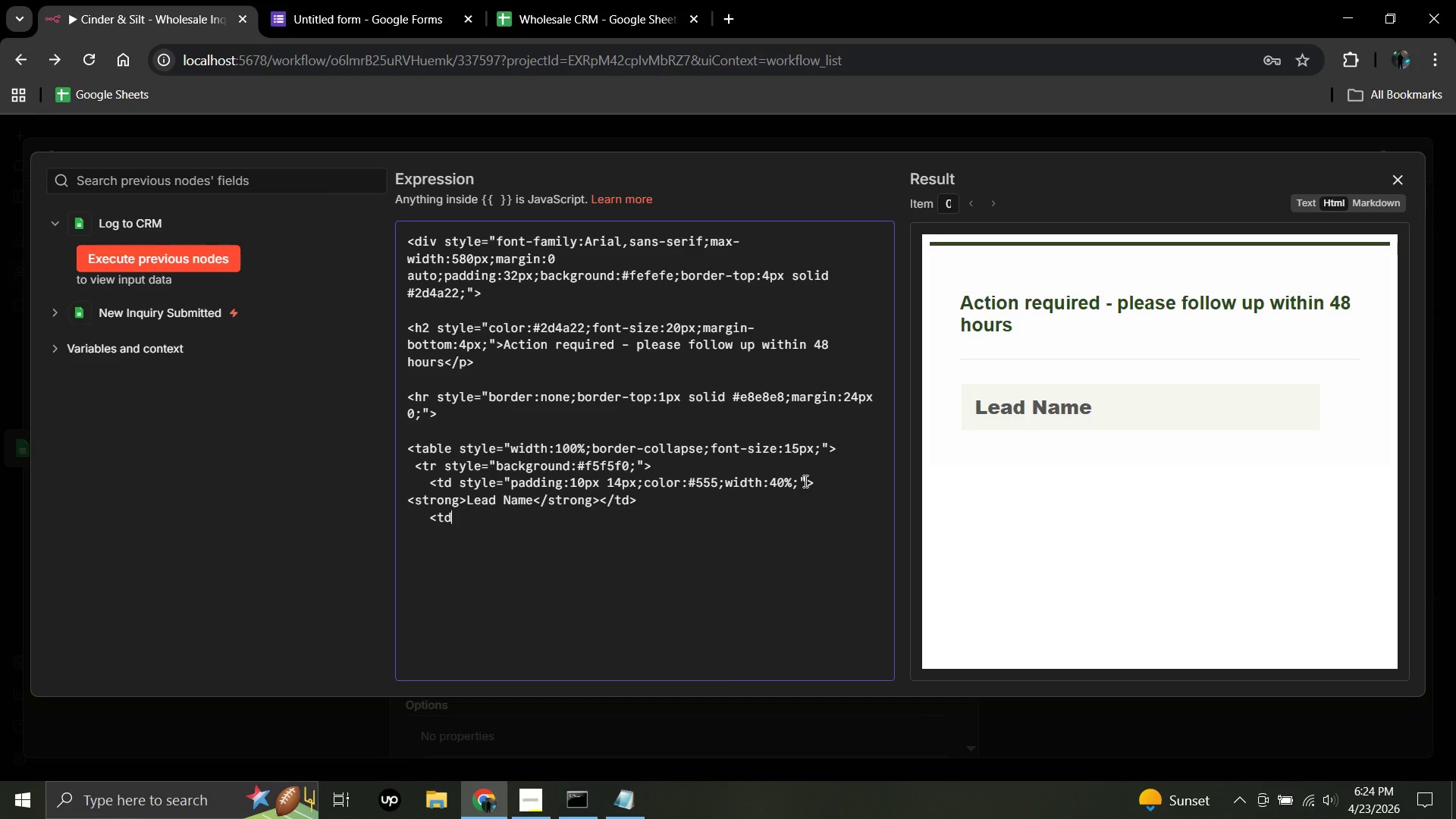 
type( style=")
 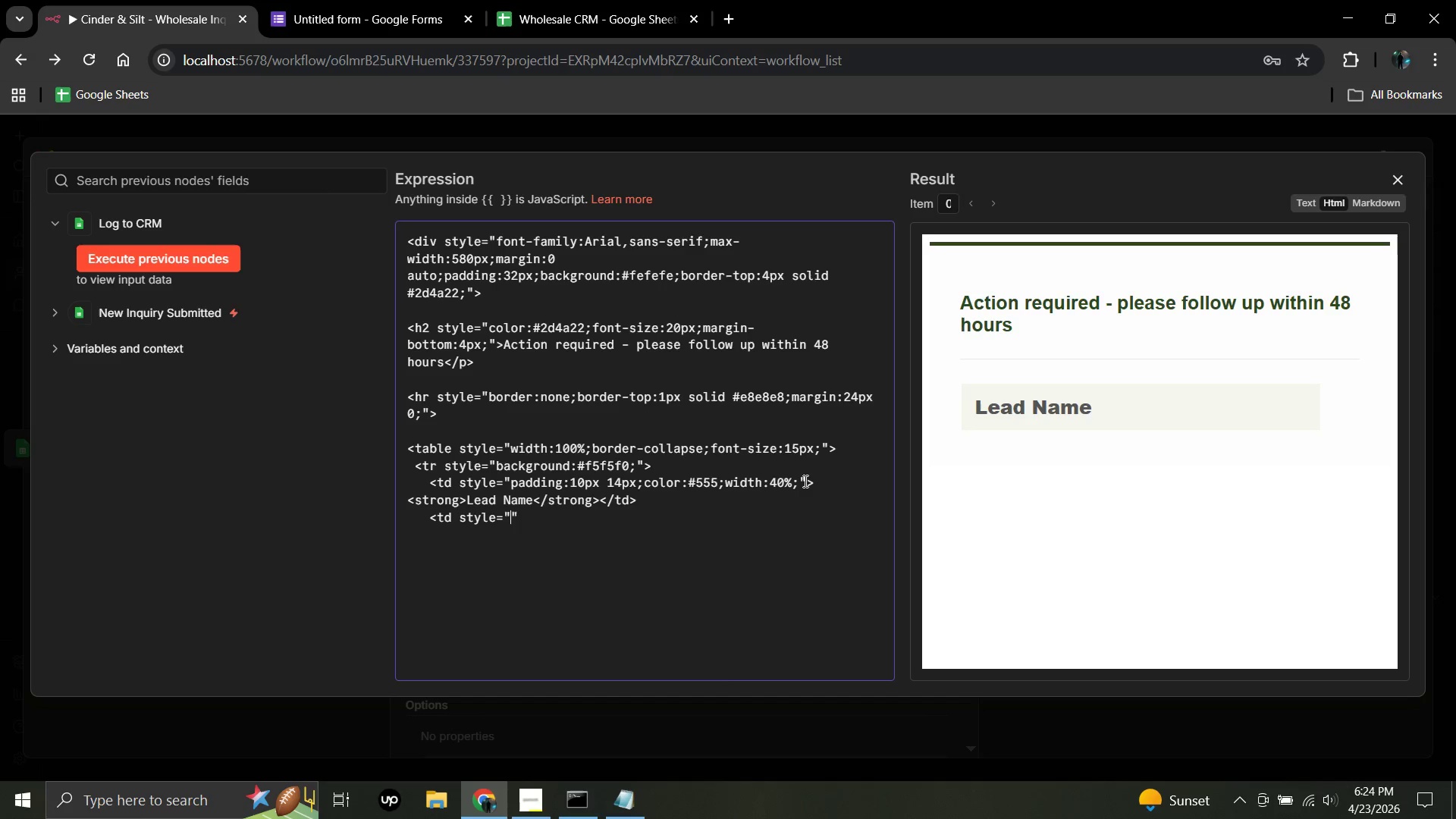 
type(padding:10px 14px;color:#222;)
 